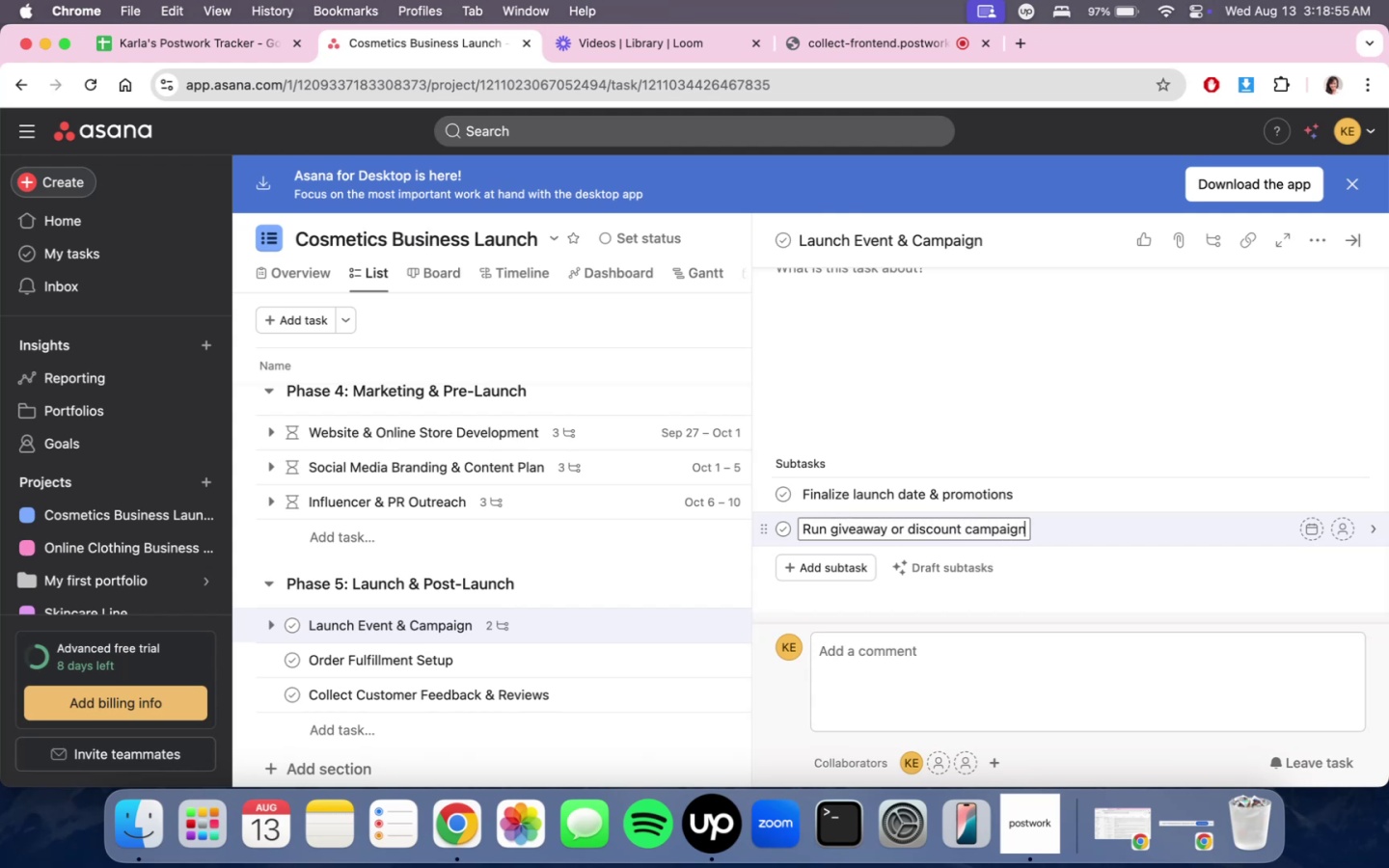 
key(Enter)
 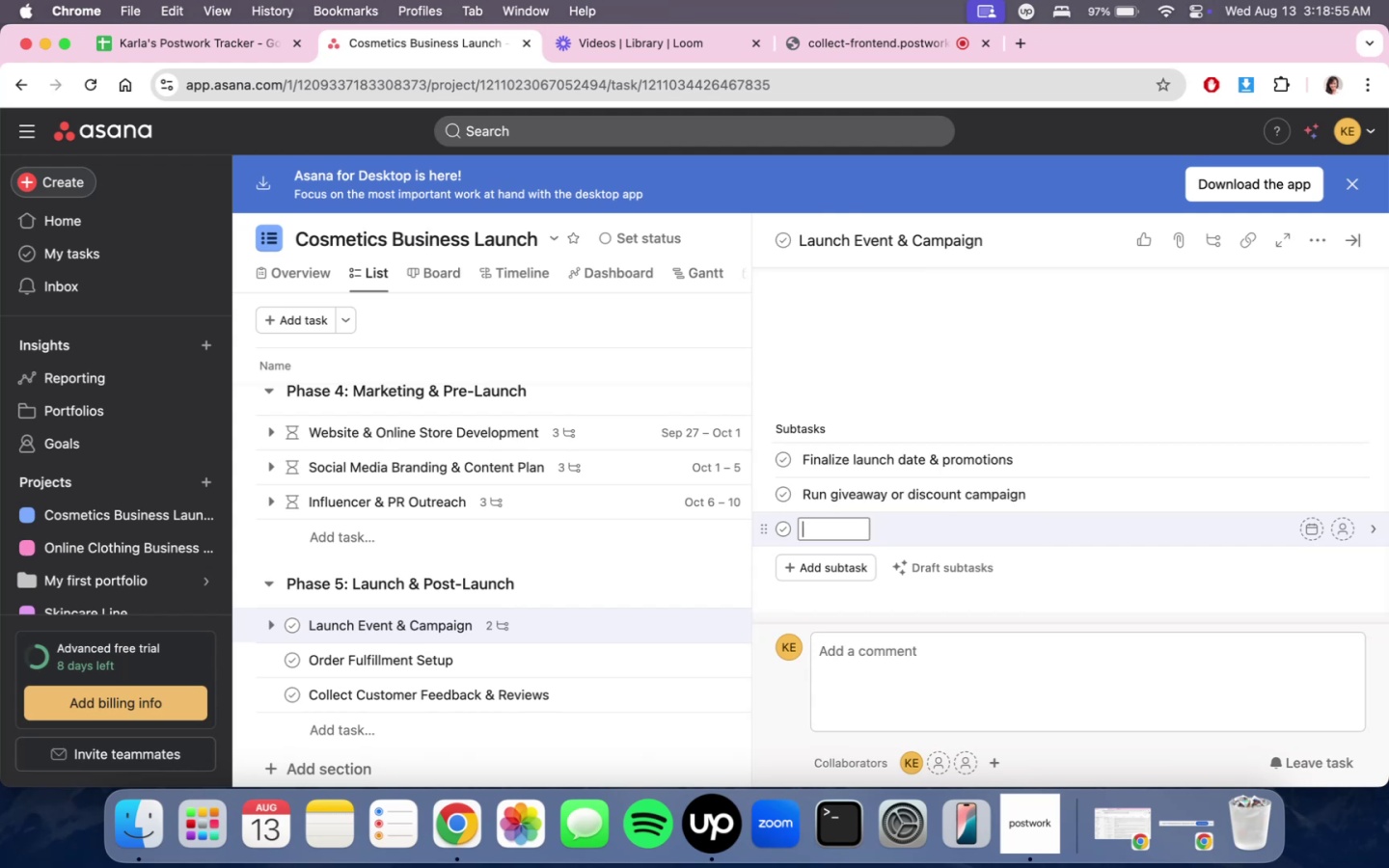 
type(Go live on social meda)
key(Backspace)
type(ida )
key(Backspace)
key(Backspace)
key(Backspace)
type(a for product e)
key(Backspace)
type(reveal)
 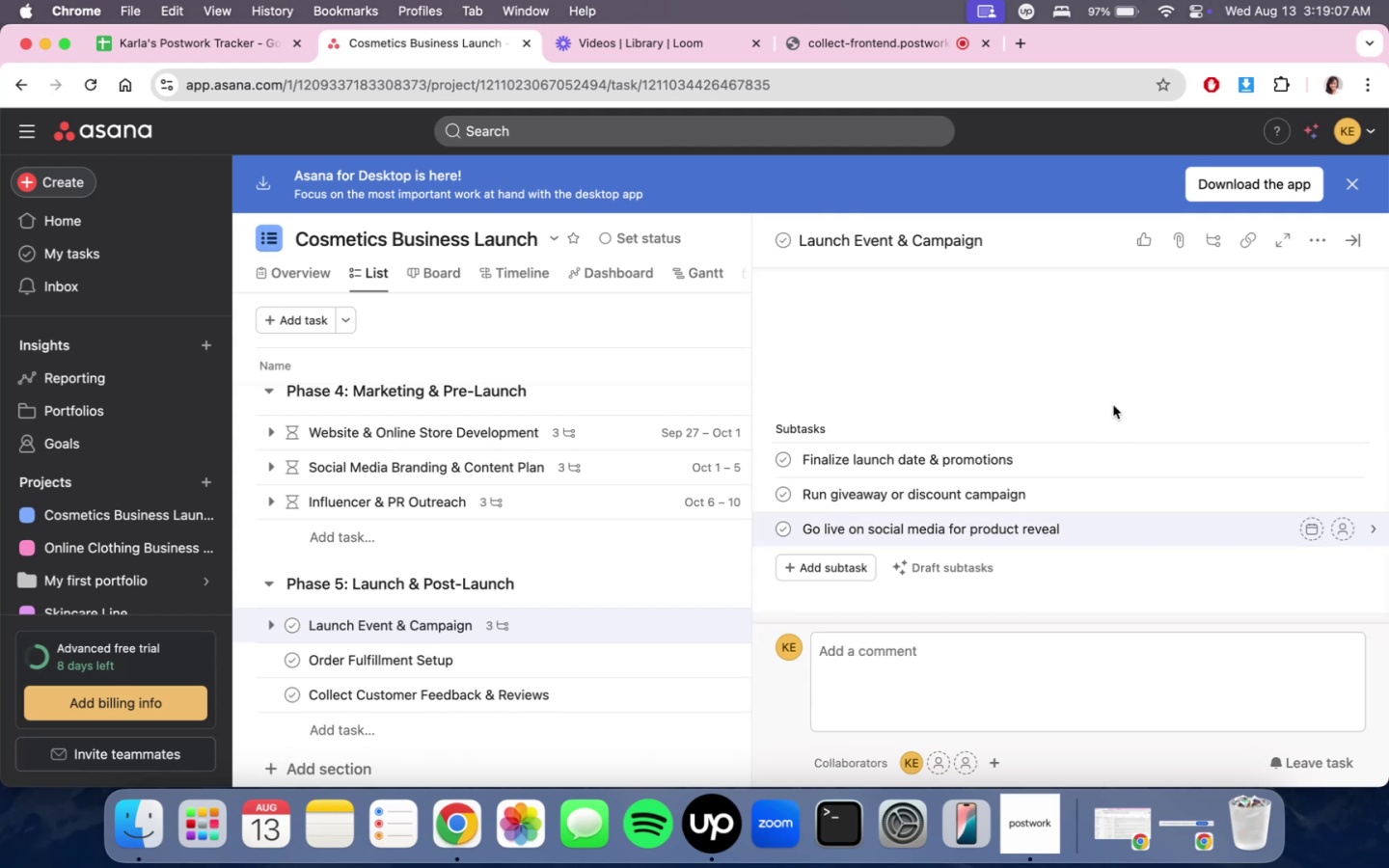 
scroll: coordinate [1113, 405], scroll_direction: up, amount: 6.0
 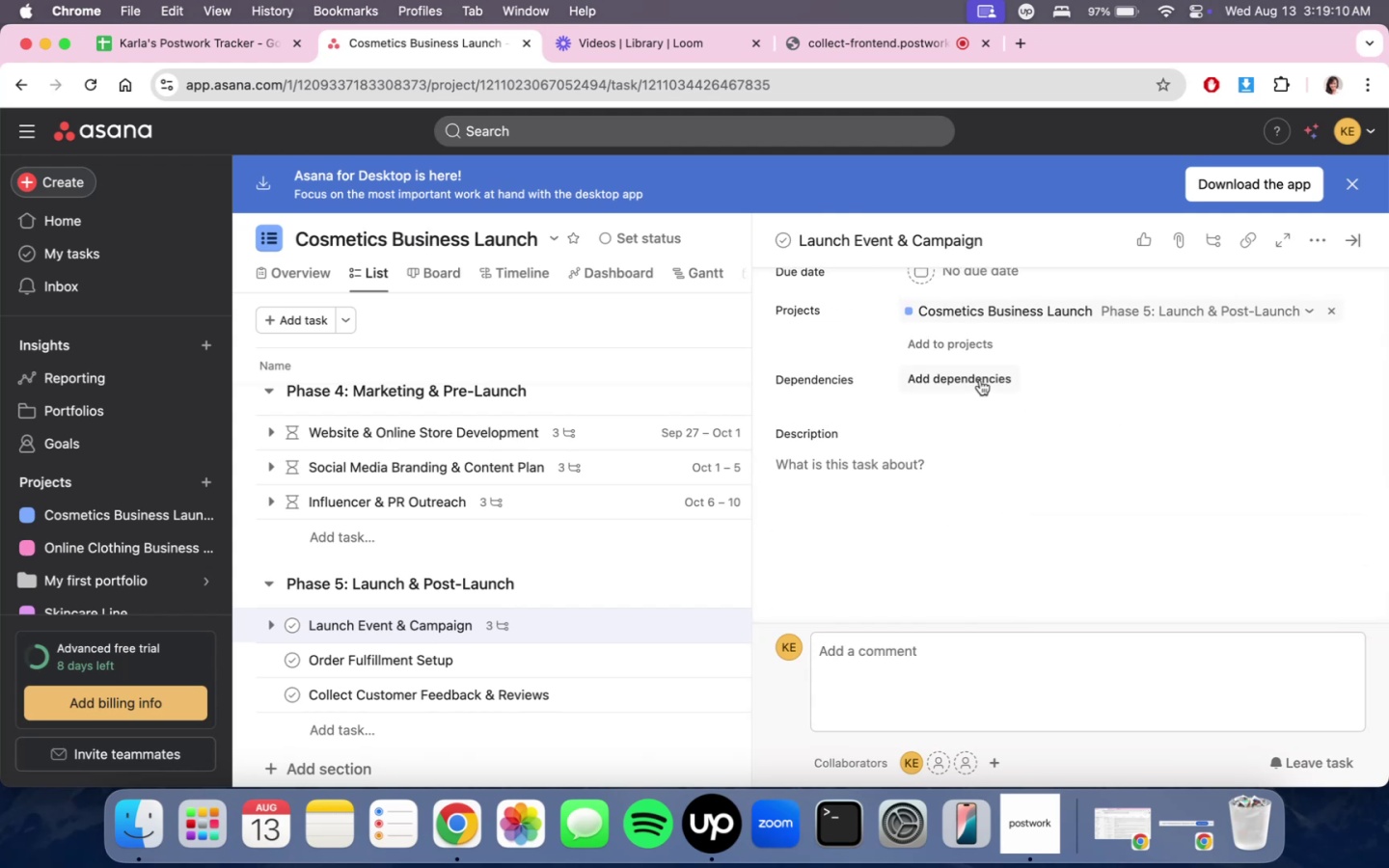 
left_click([980, 380])
 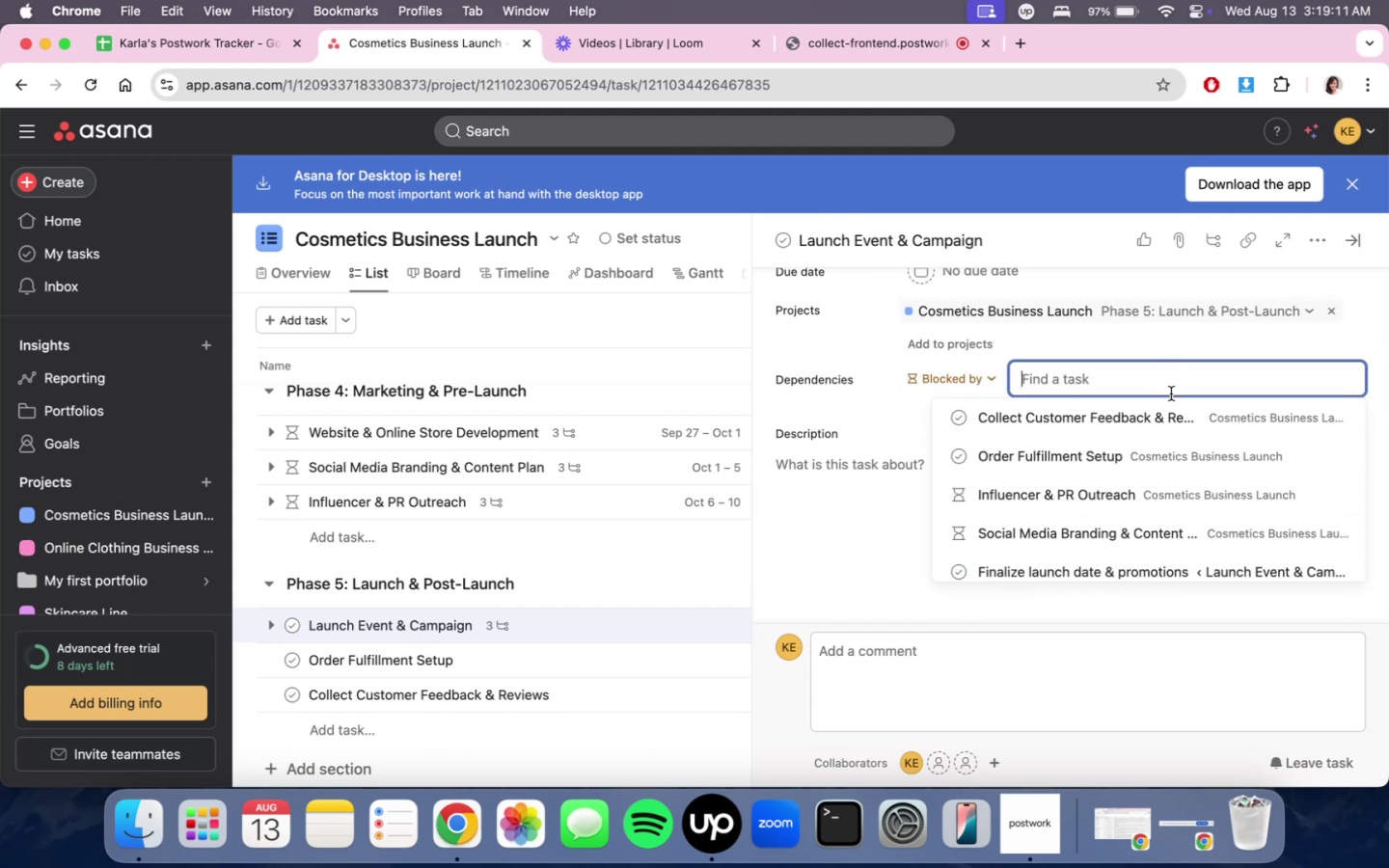 
type(marketi)
 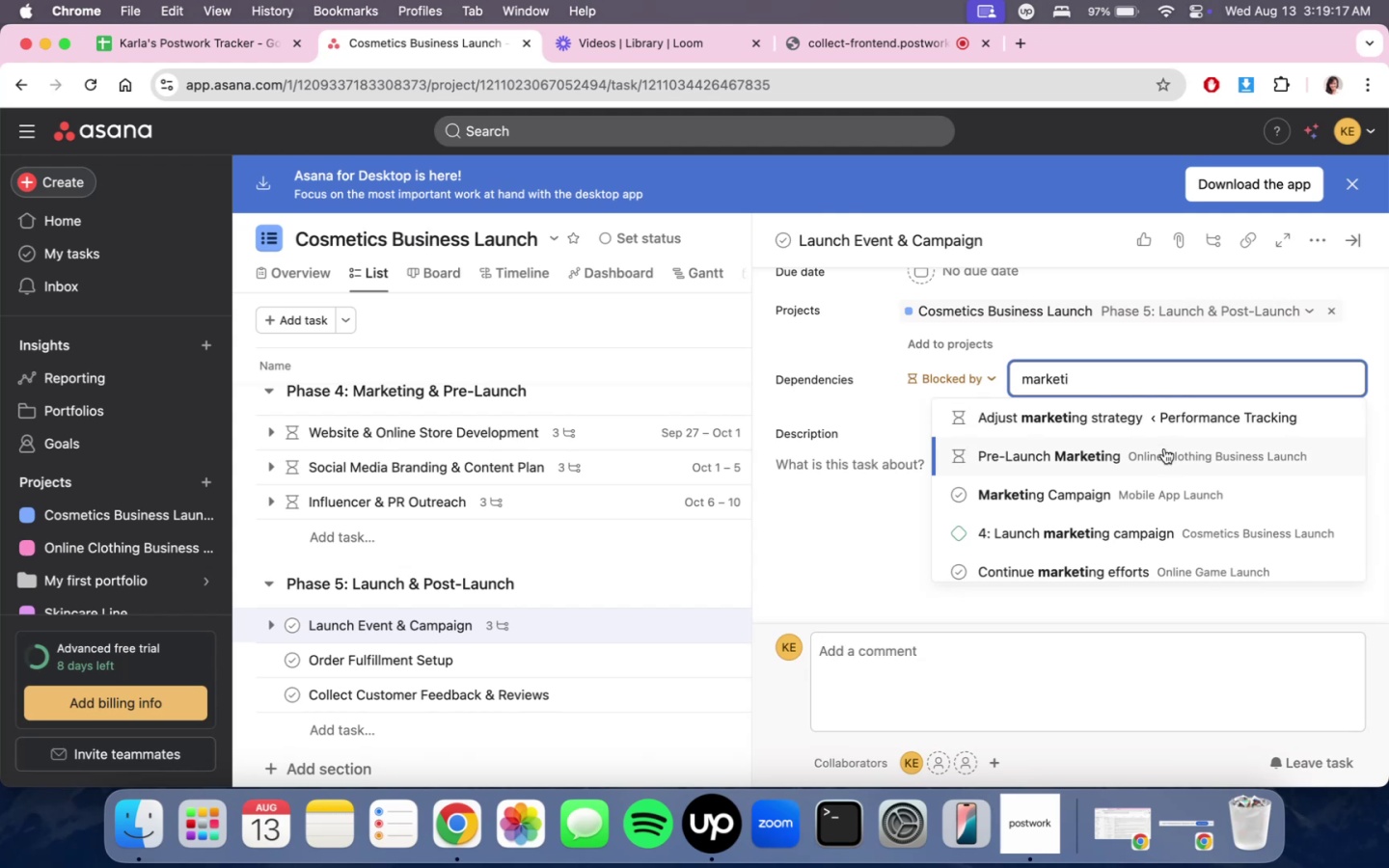 
wait(6.06)
 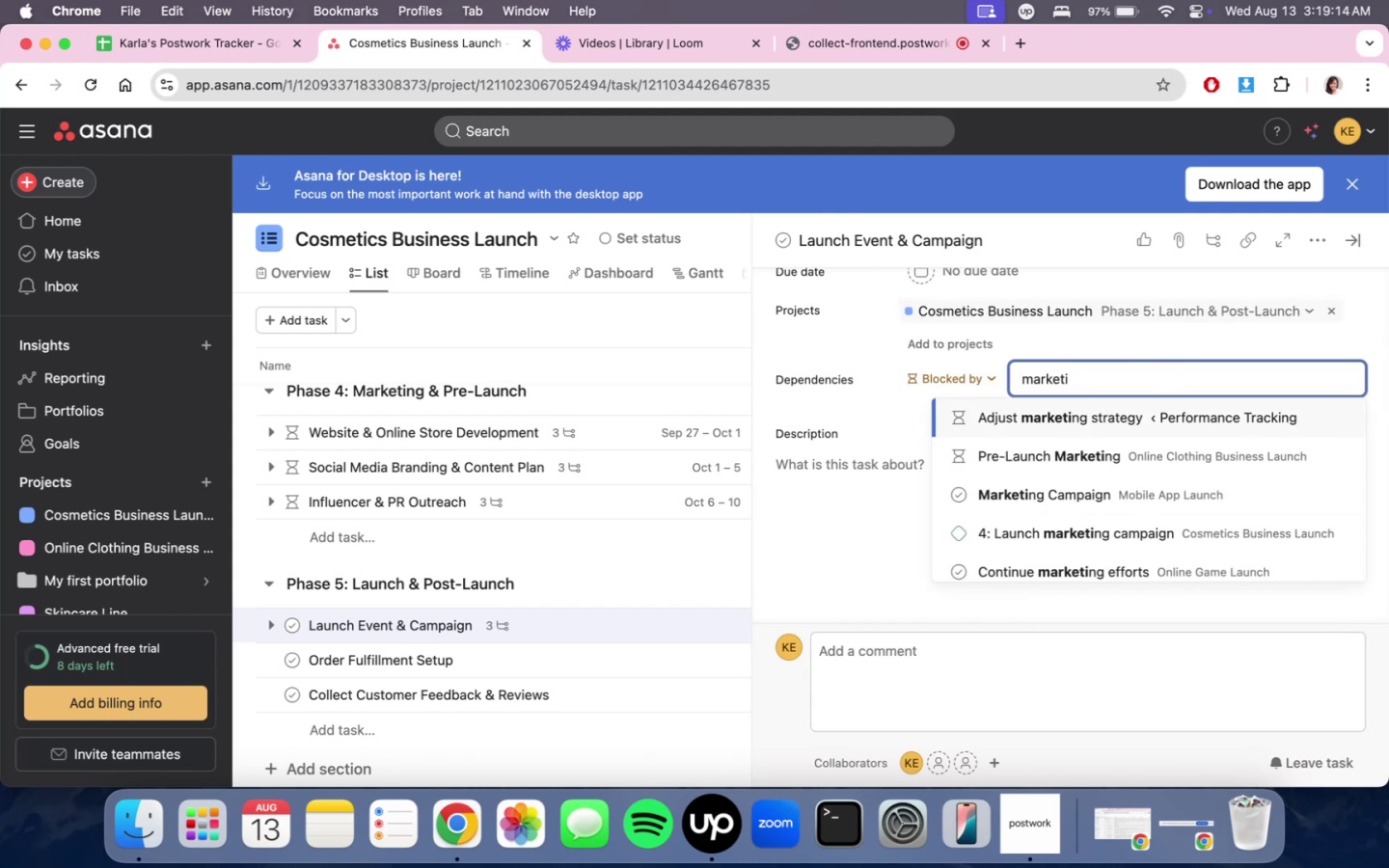 
scroll: coordinate [1151, 448], scroll_direction: up, amount: 3.0
 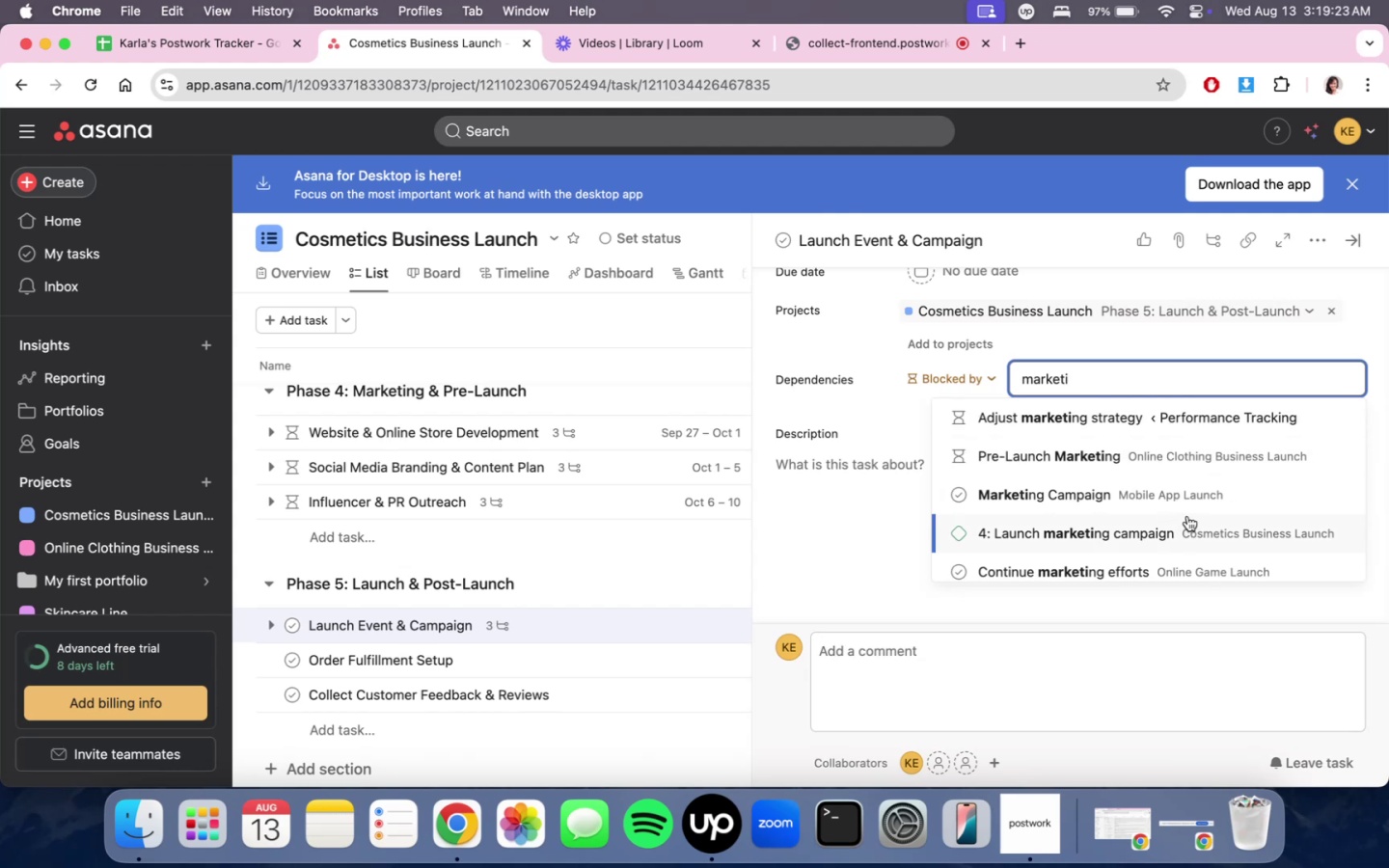 
scroll: coordinate [1201, 475], scroll_direction: down, amount: 9.0
 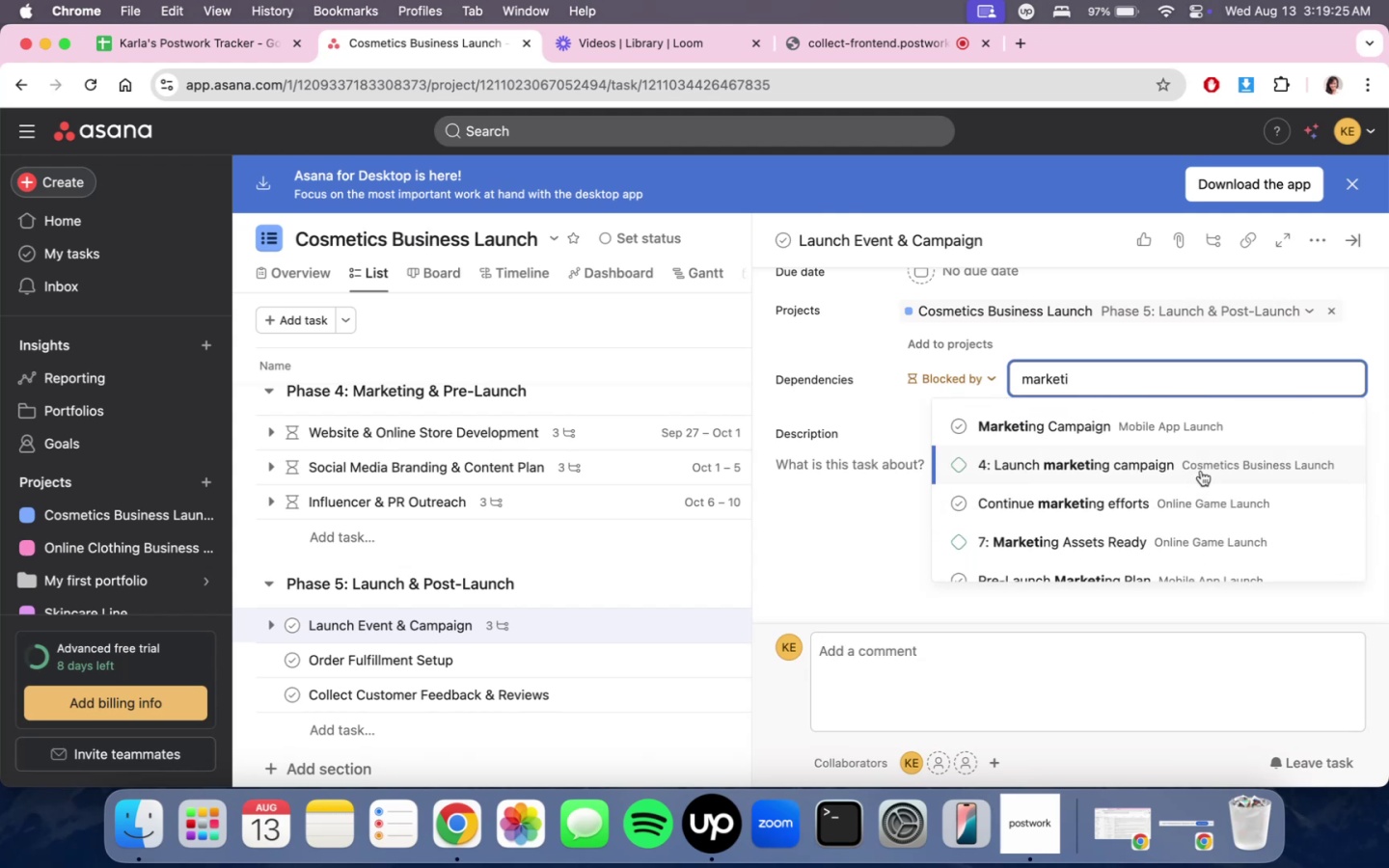 
left_click([1201, 471])
 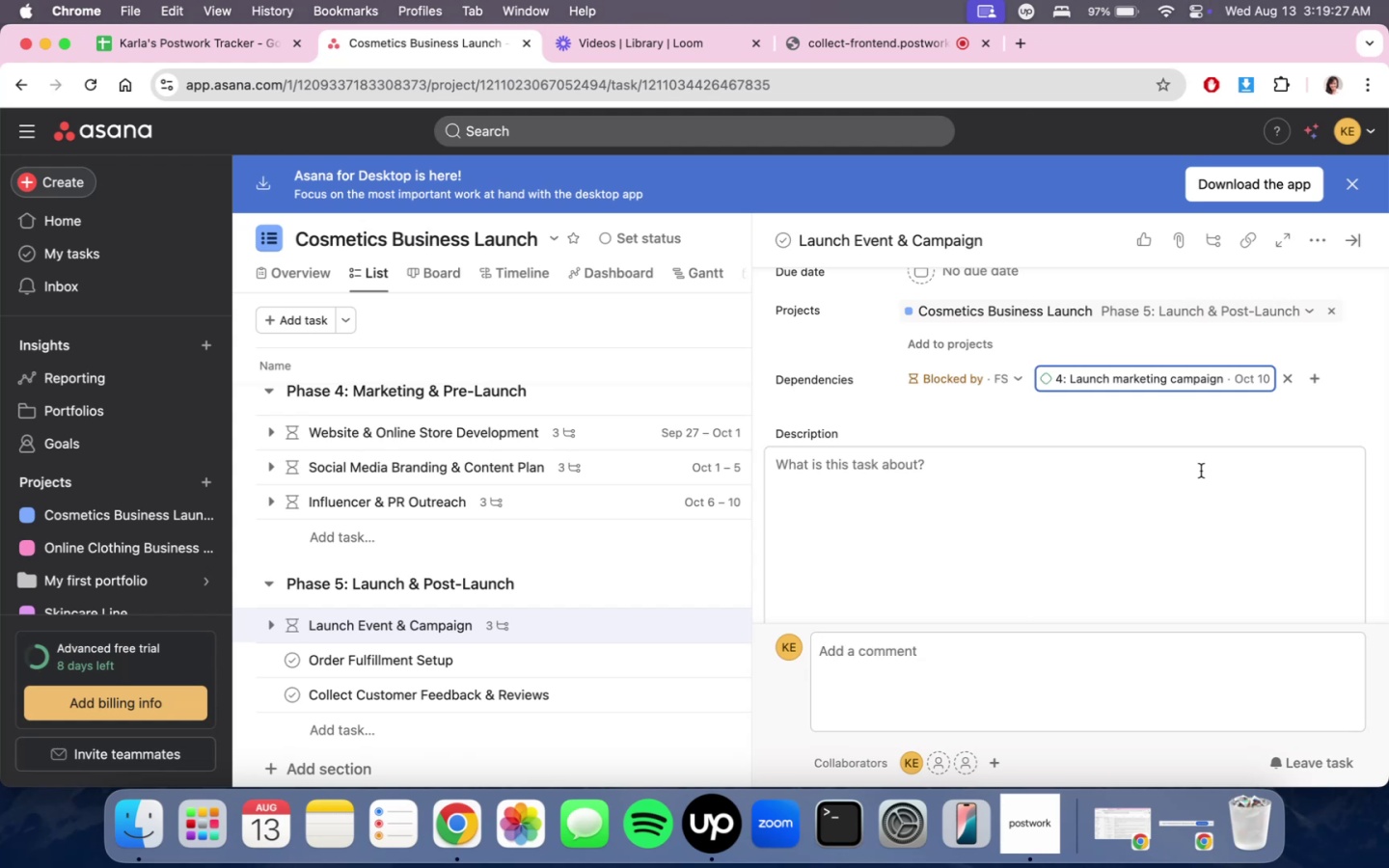 
scroll: coordinate [1320, 339], scroll_direction: up, amount: 21.0
 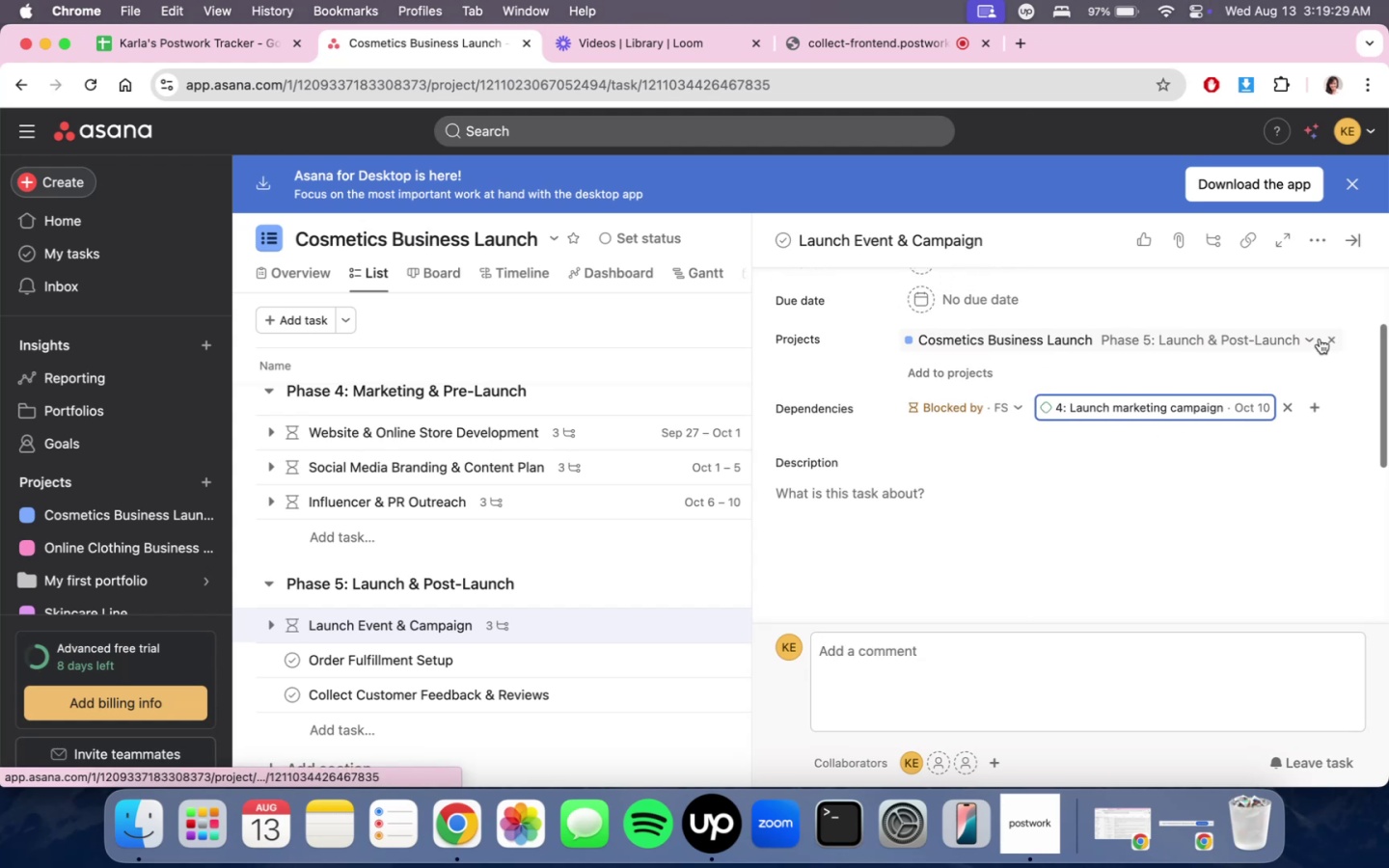 
scroll: coordinate [1320, 339], scroll_direction: down, amount: 5.0
 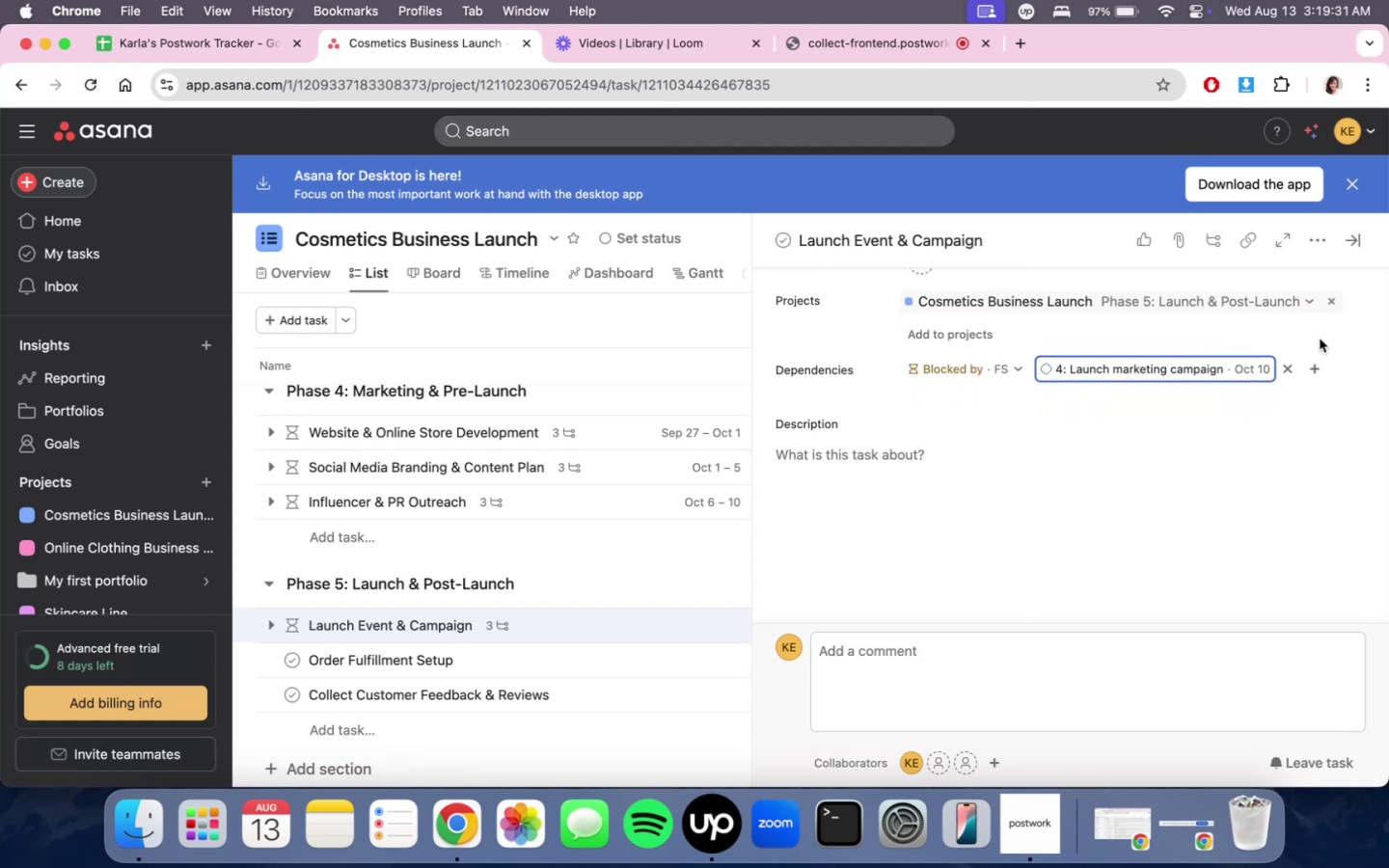 
scroll: coordinate [1344, 259], scroll_direction: up, amount: 21.0
 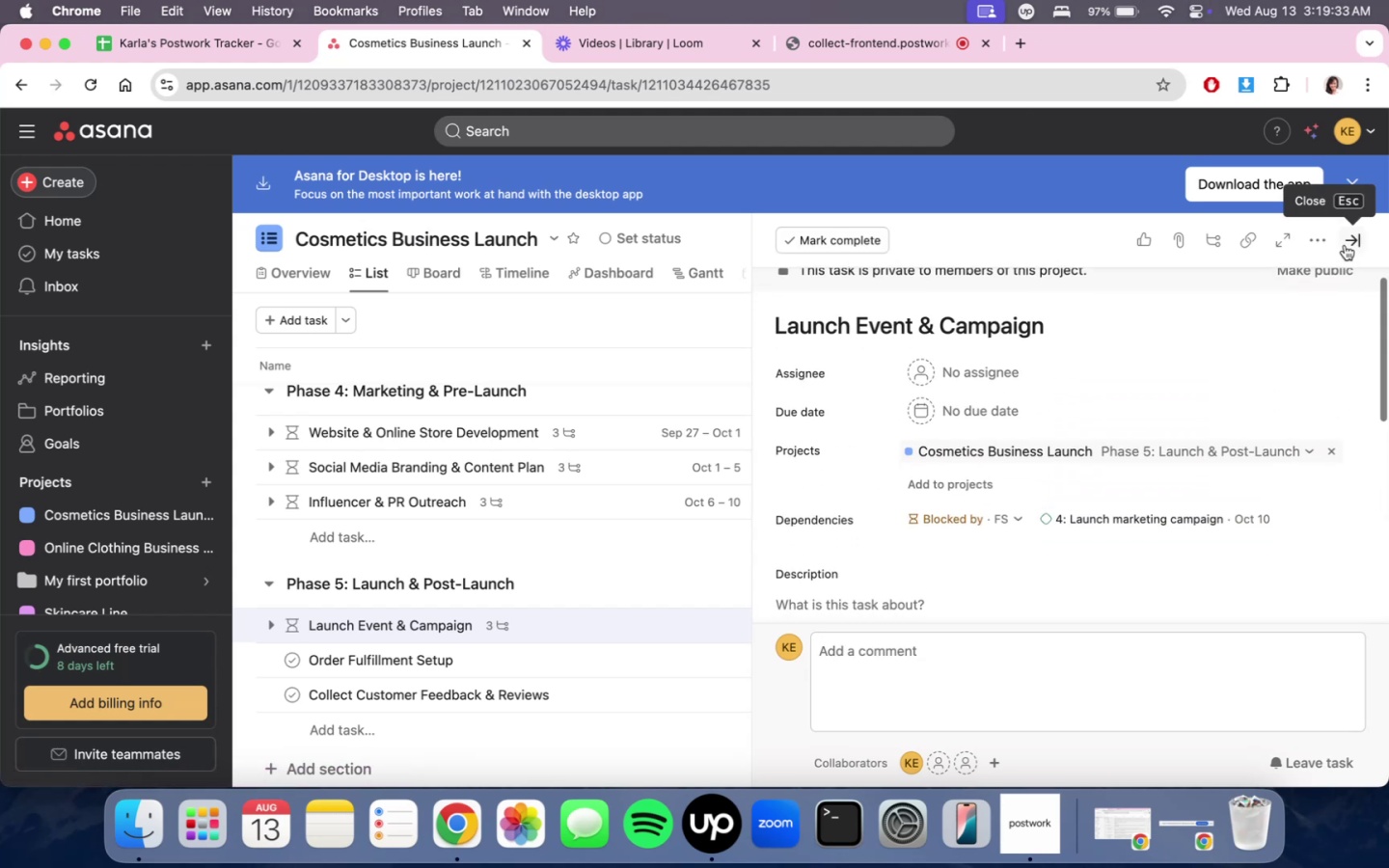 
left_click([1345, 245])
 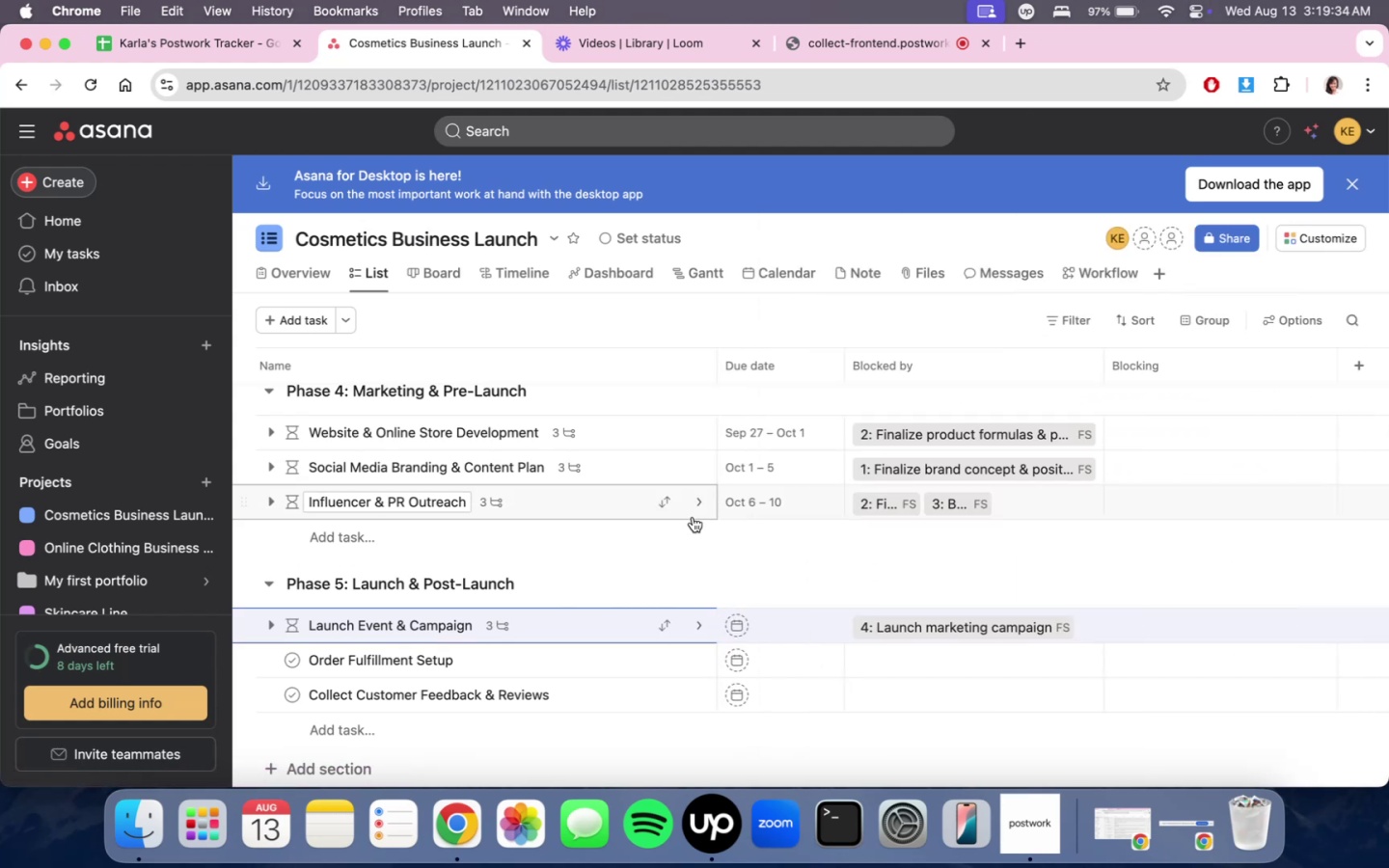 
scroll: coordinate [889, 760], scroll_direction: down, amount: 47.0
 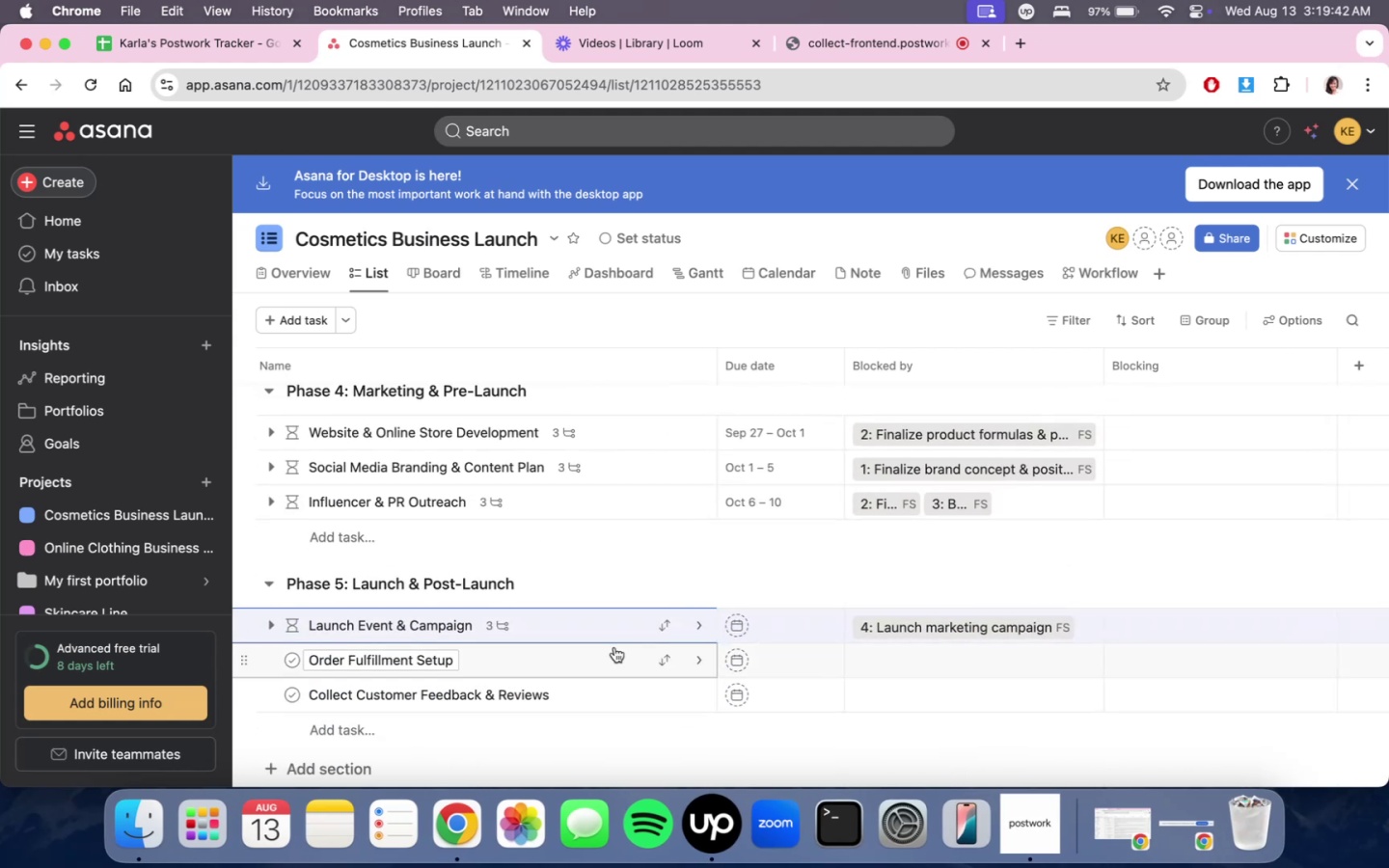 
left_click([613, 624])
 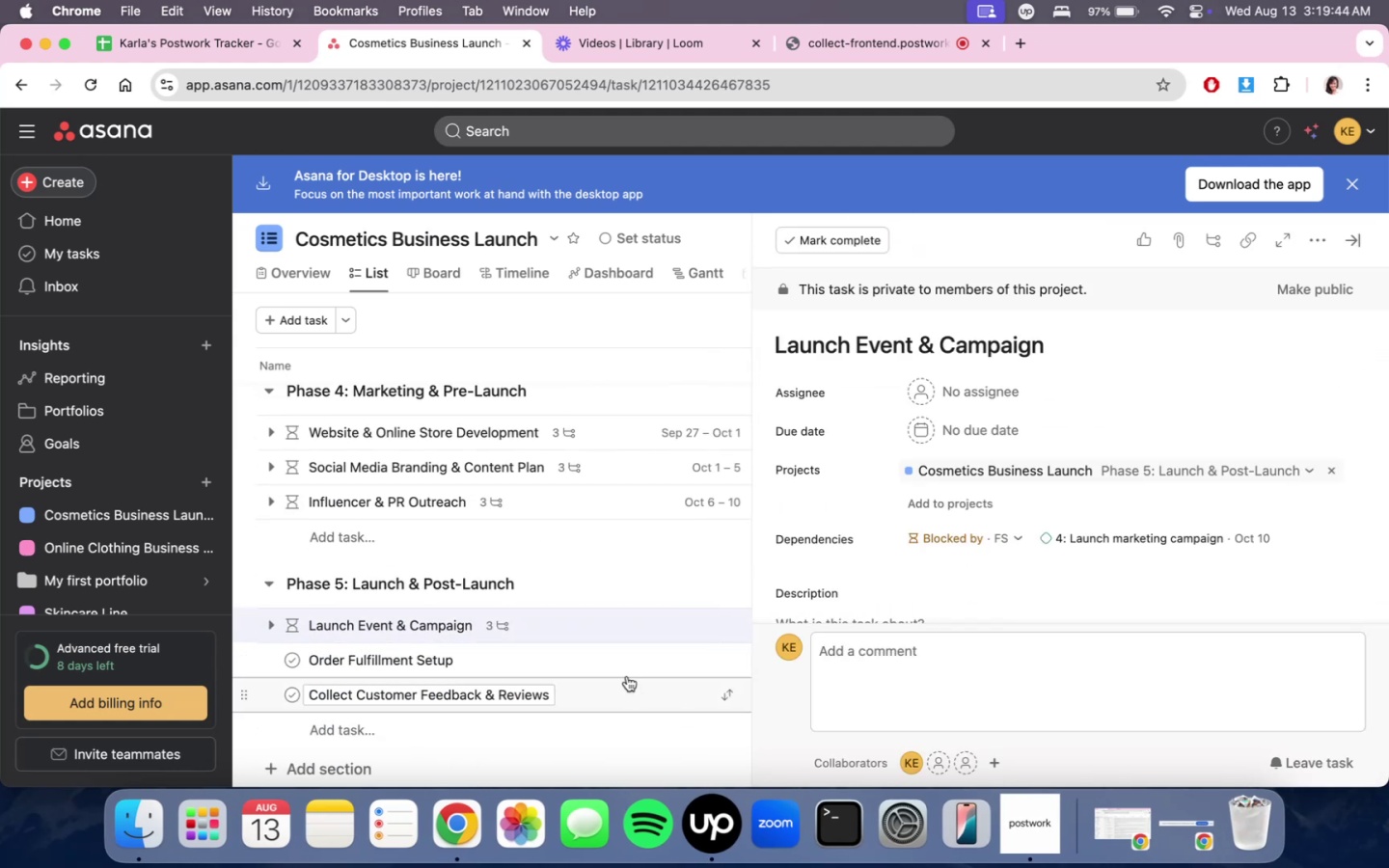 
left_click([623, 665])
 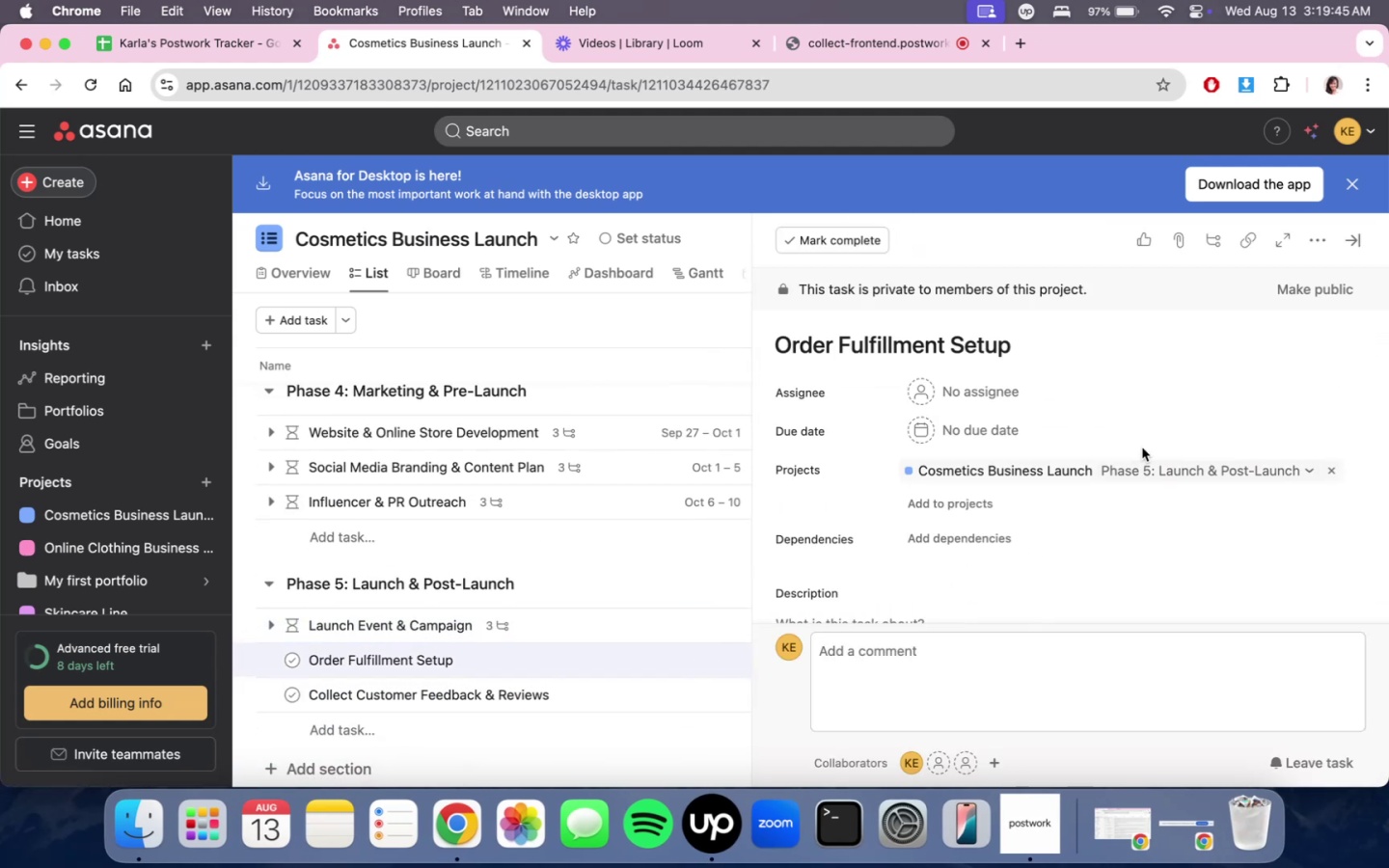 
scroll: coordinate [1142, 483], scroll_direction: up, amount: 5.0
 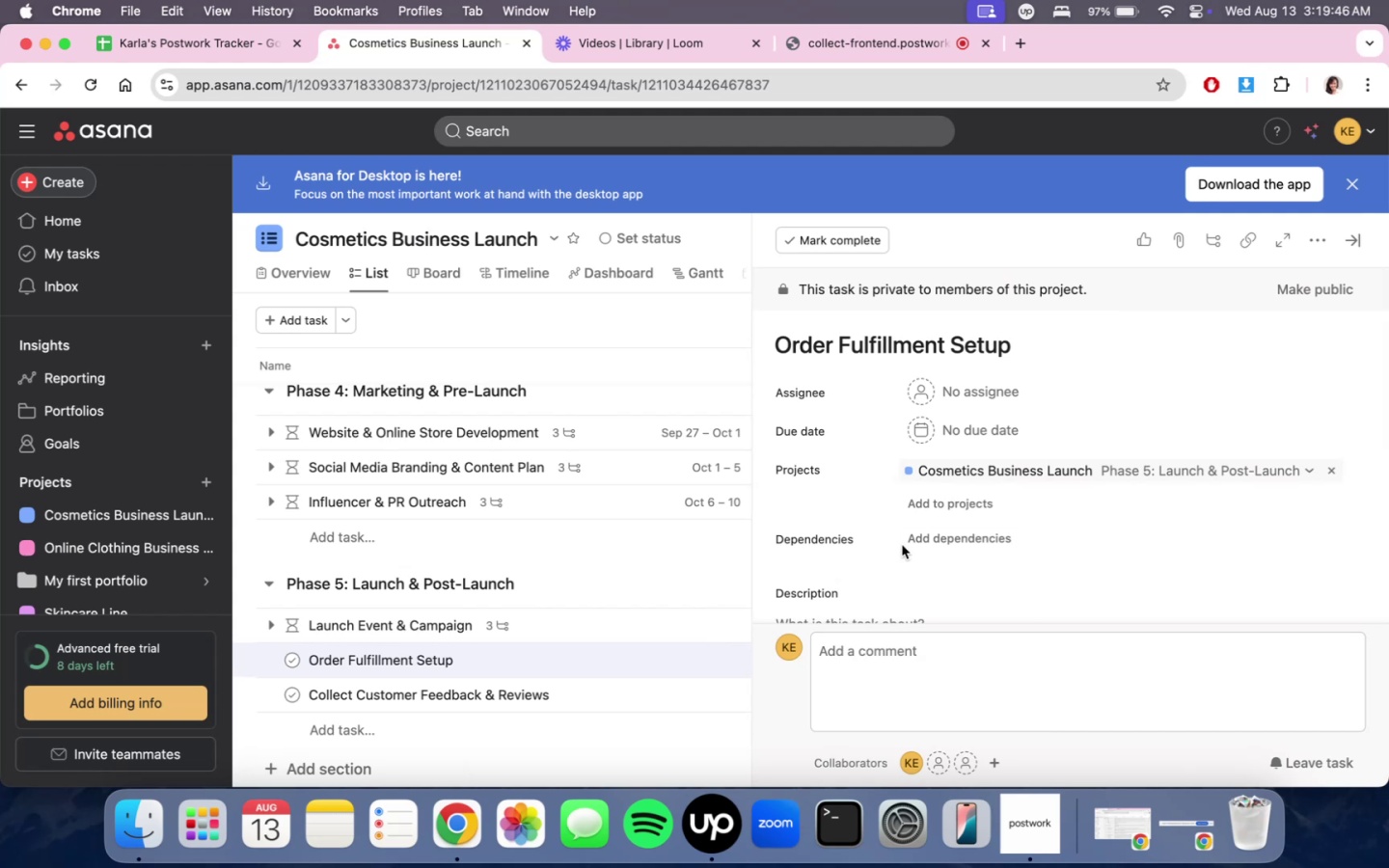 
scroll: coordinate [867, 461], scroll_direction: down, amount: 47.0
 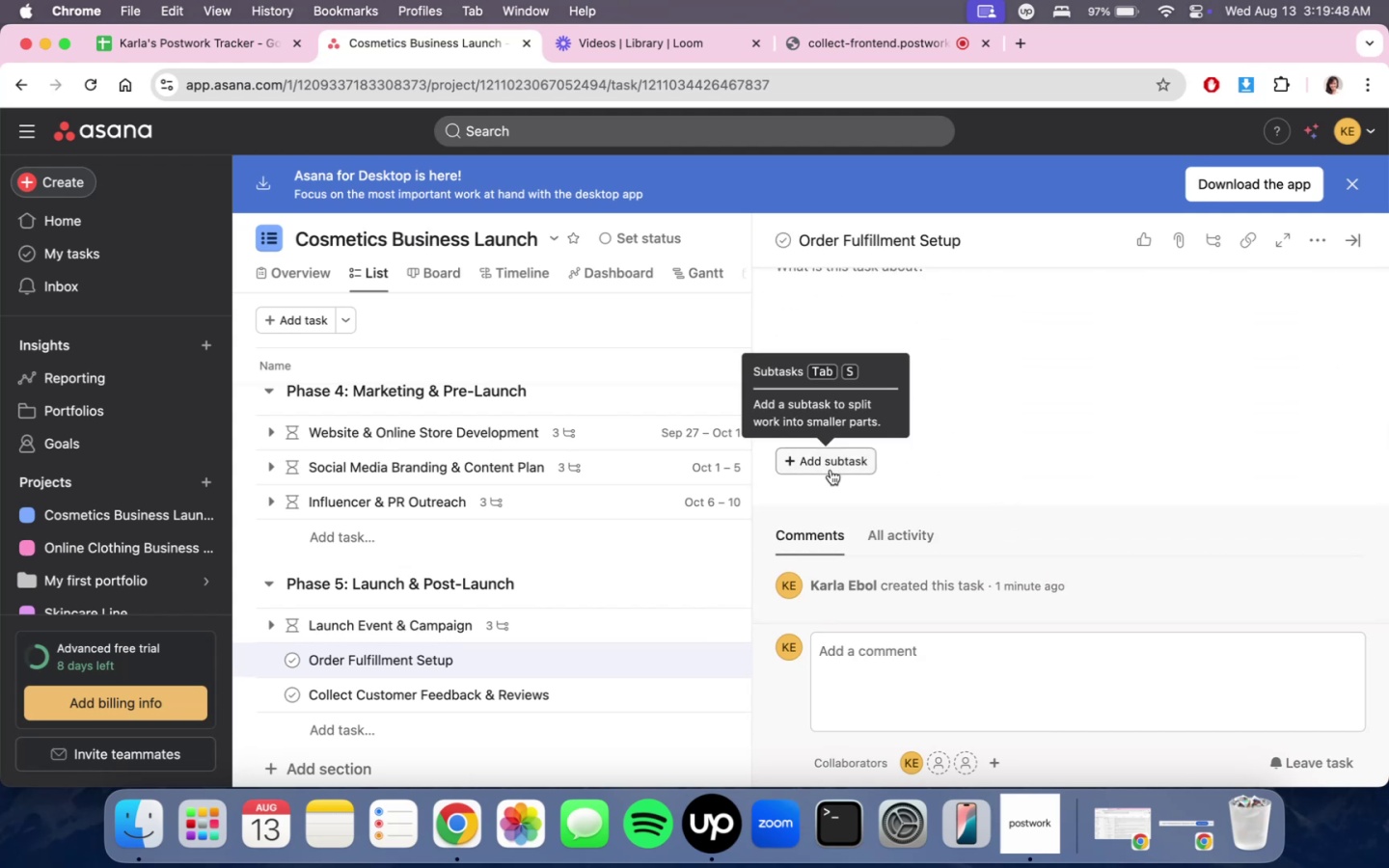 
left_click([831, 470])
 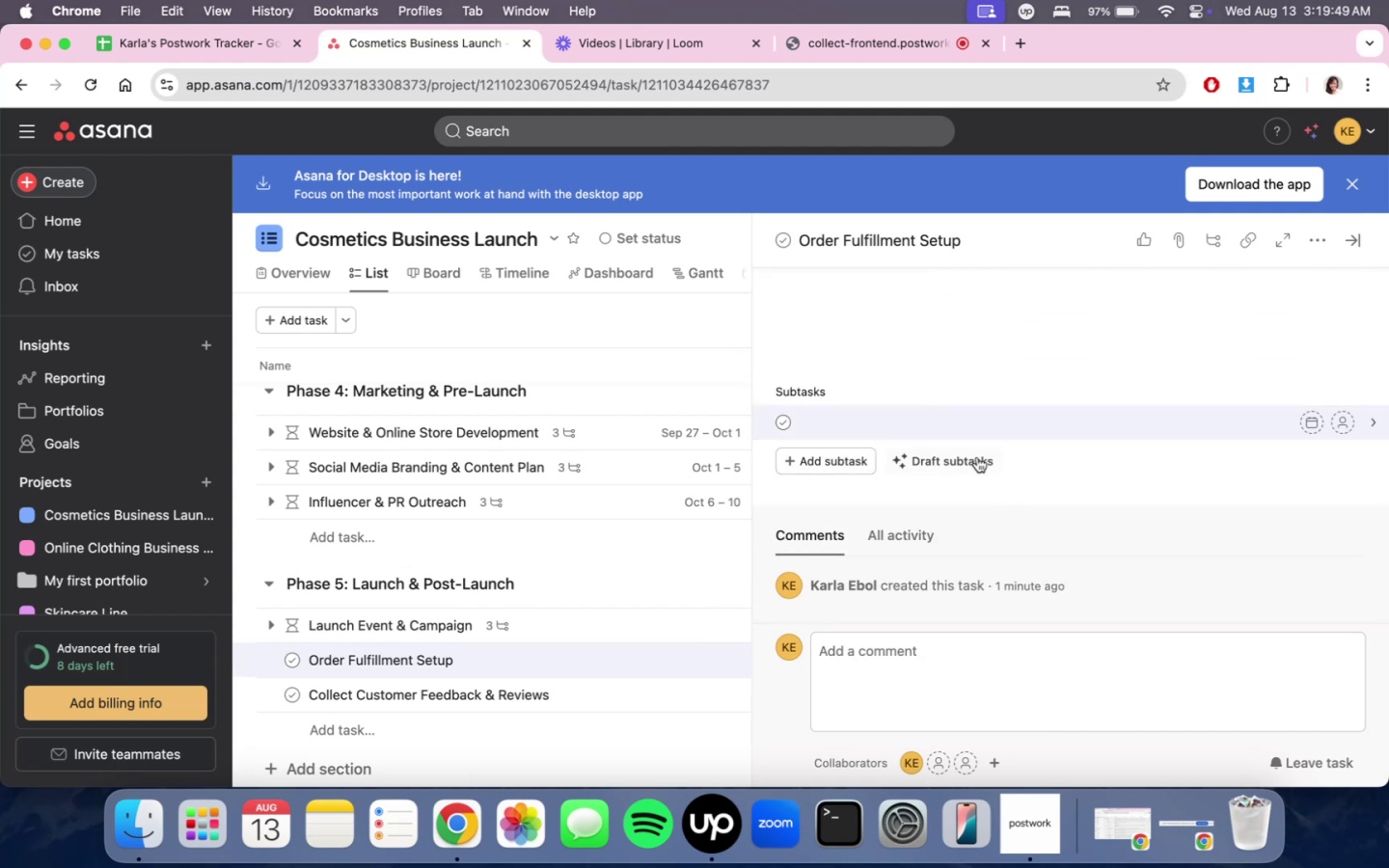 
scroll: coordinate [985, 458], scroll_direction: none, amount: 0.0
 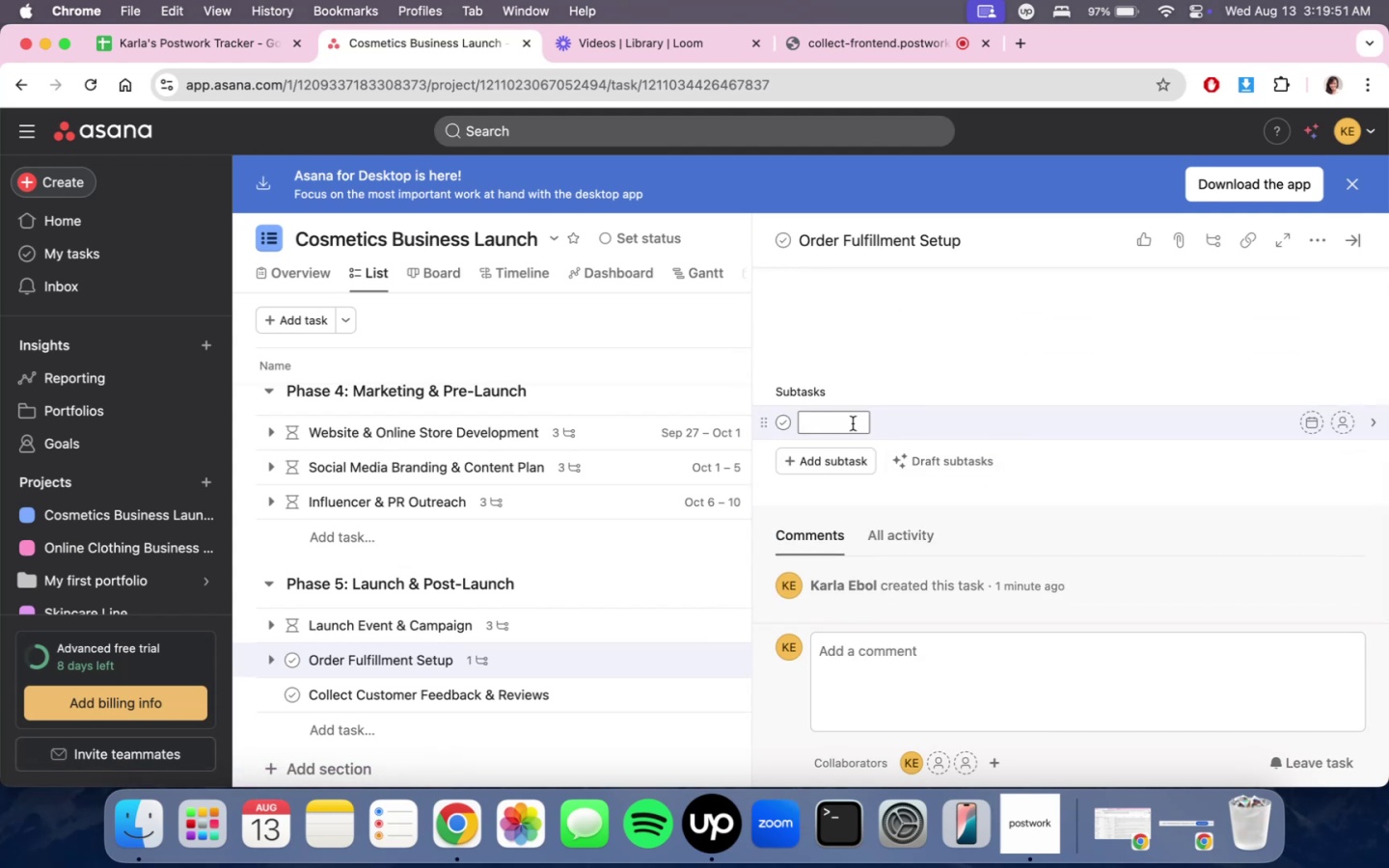 
left_click([853, 423])
 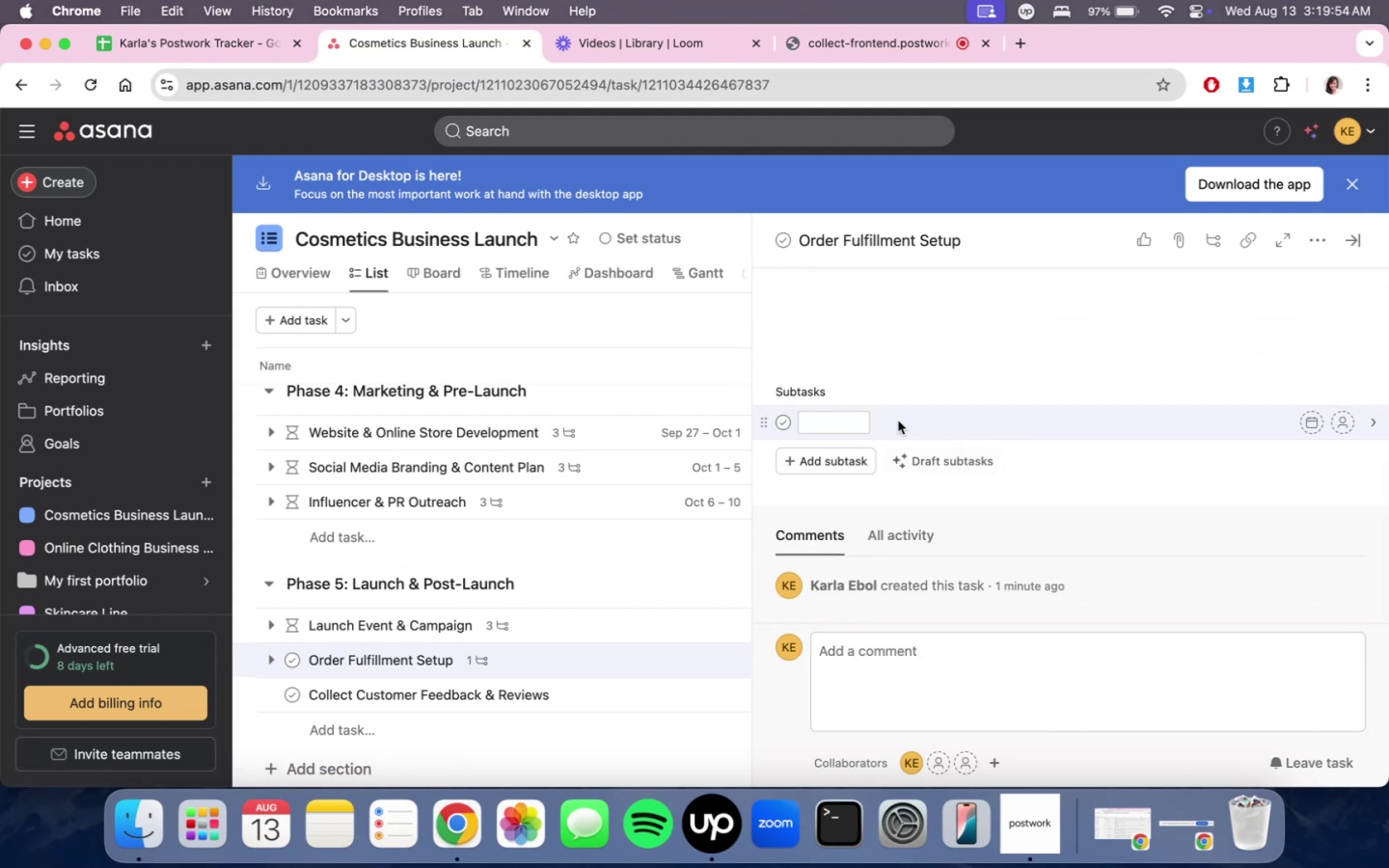 
left_click([858, 427])
 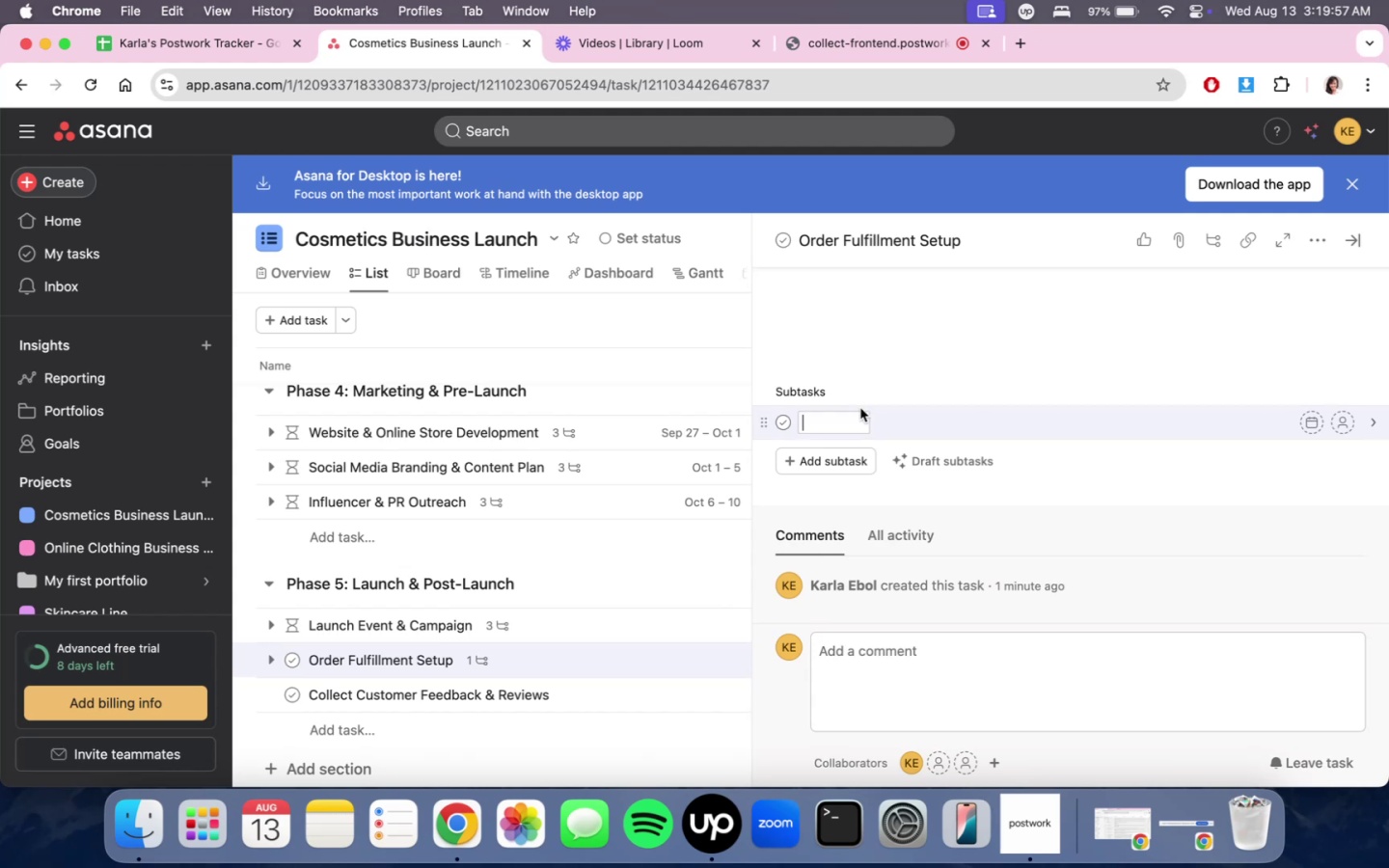 
left_click([852, 425])
 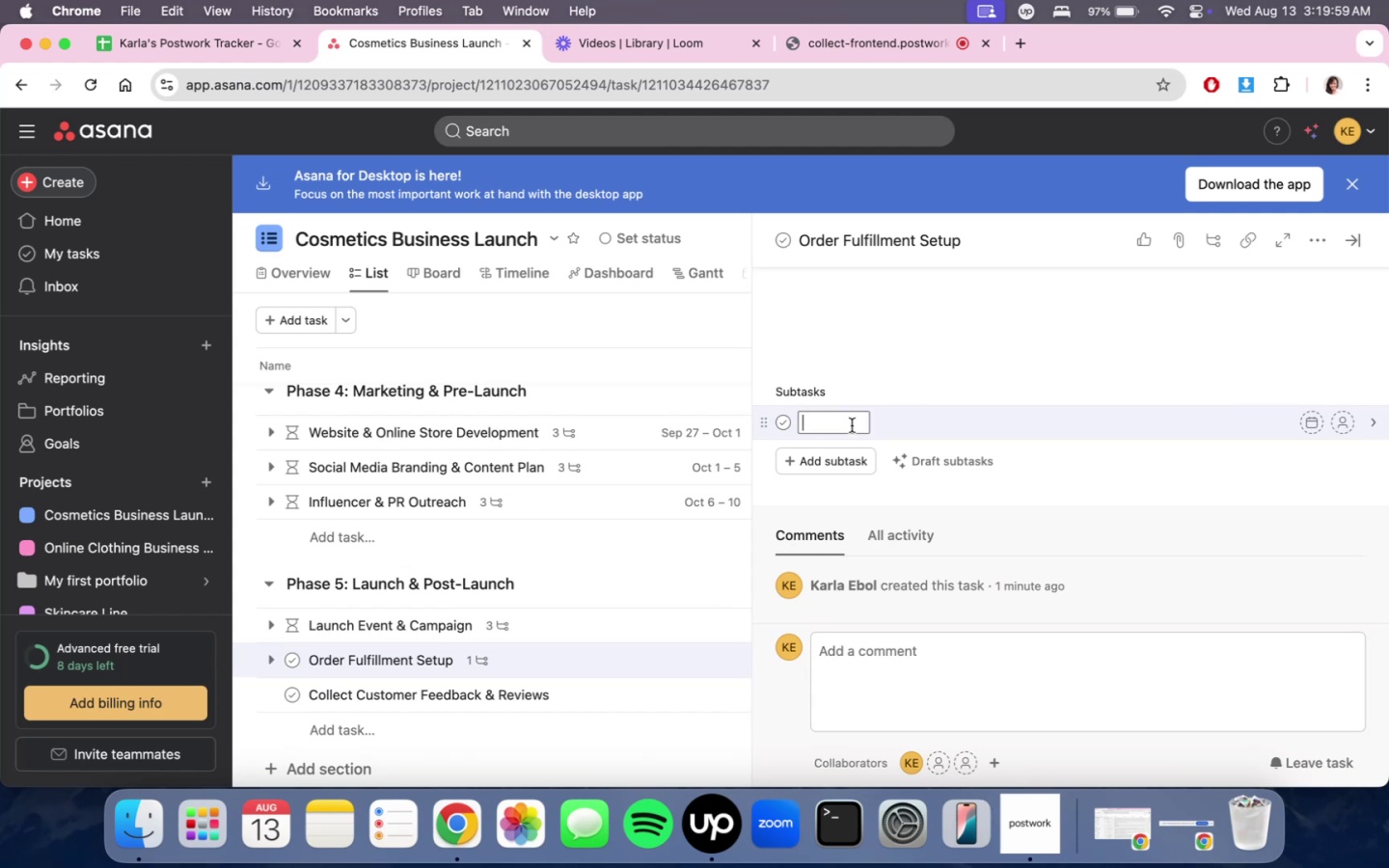 
type(Prepare packaging & shipping materials)
 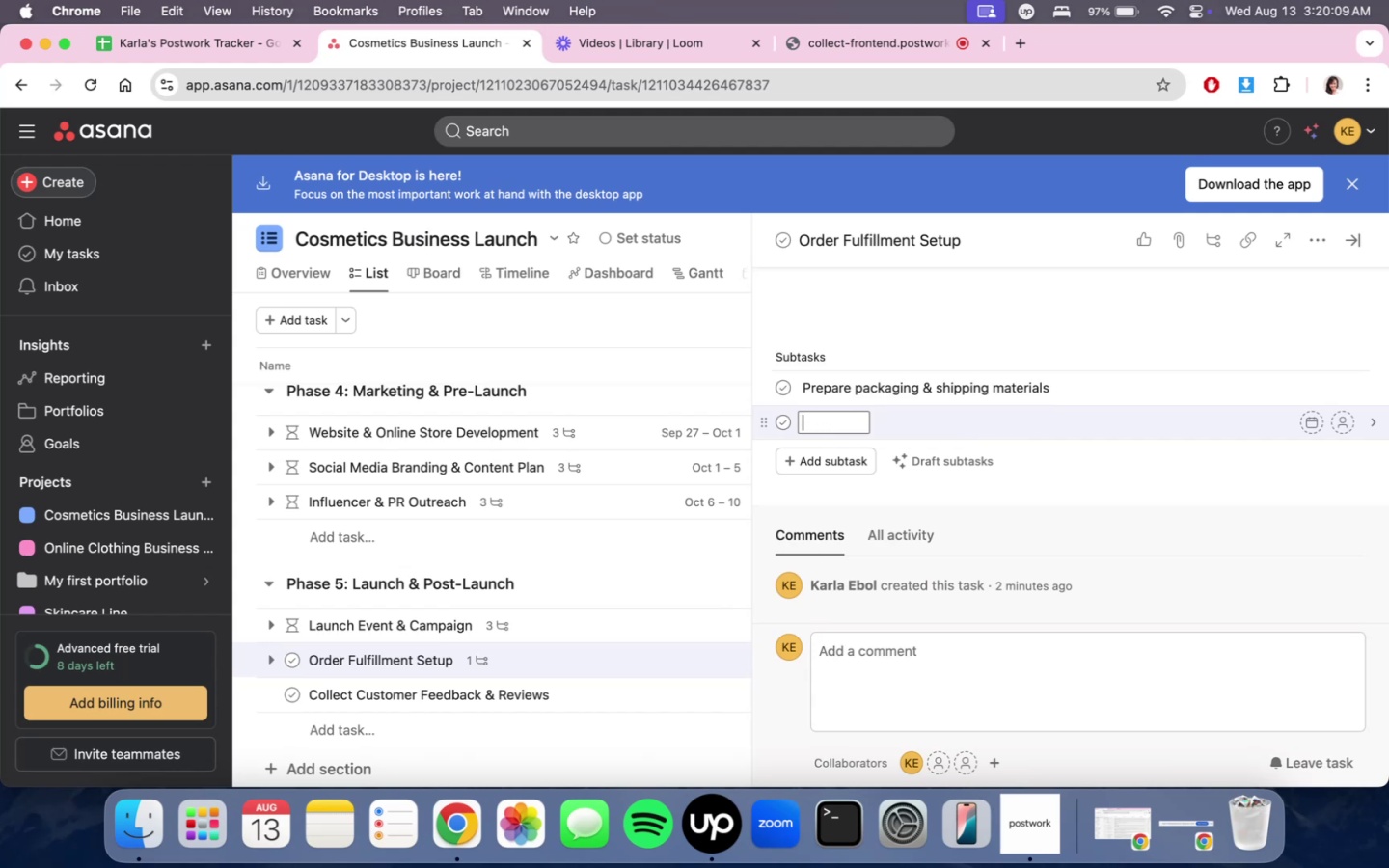 
 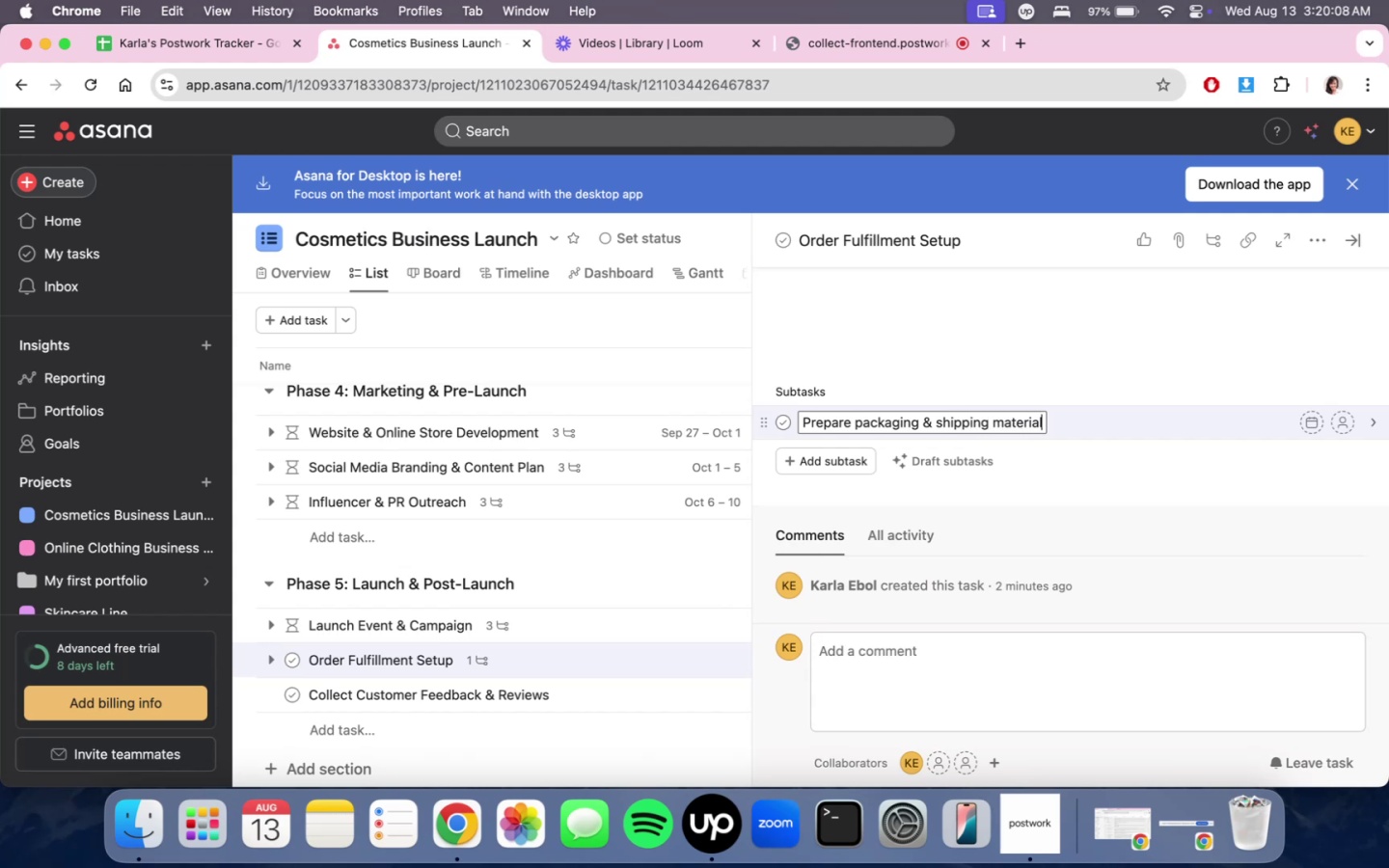 
key(Enter)
 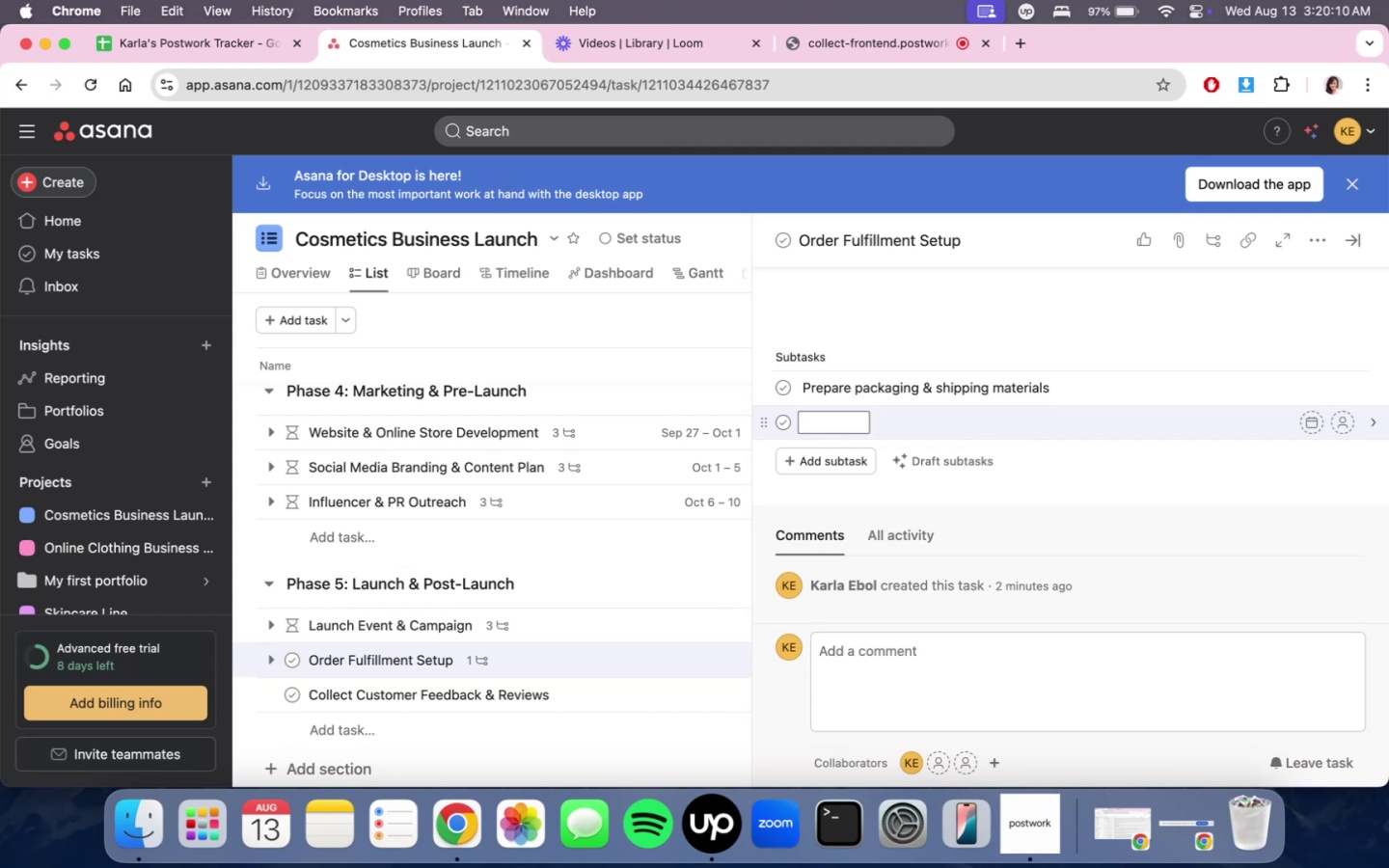 
type(Train team or st)
key(Backspace)
type(et SOP for fulfillment)
 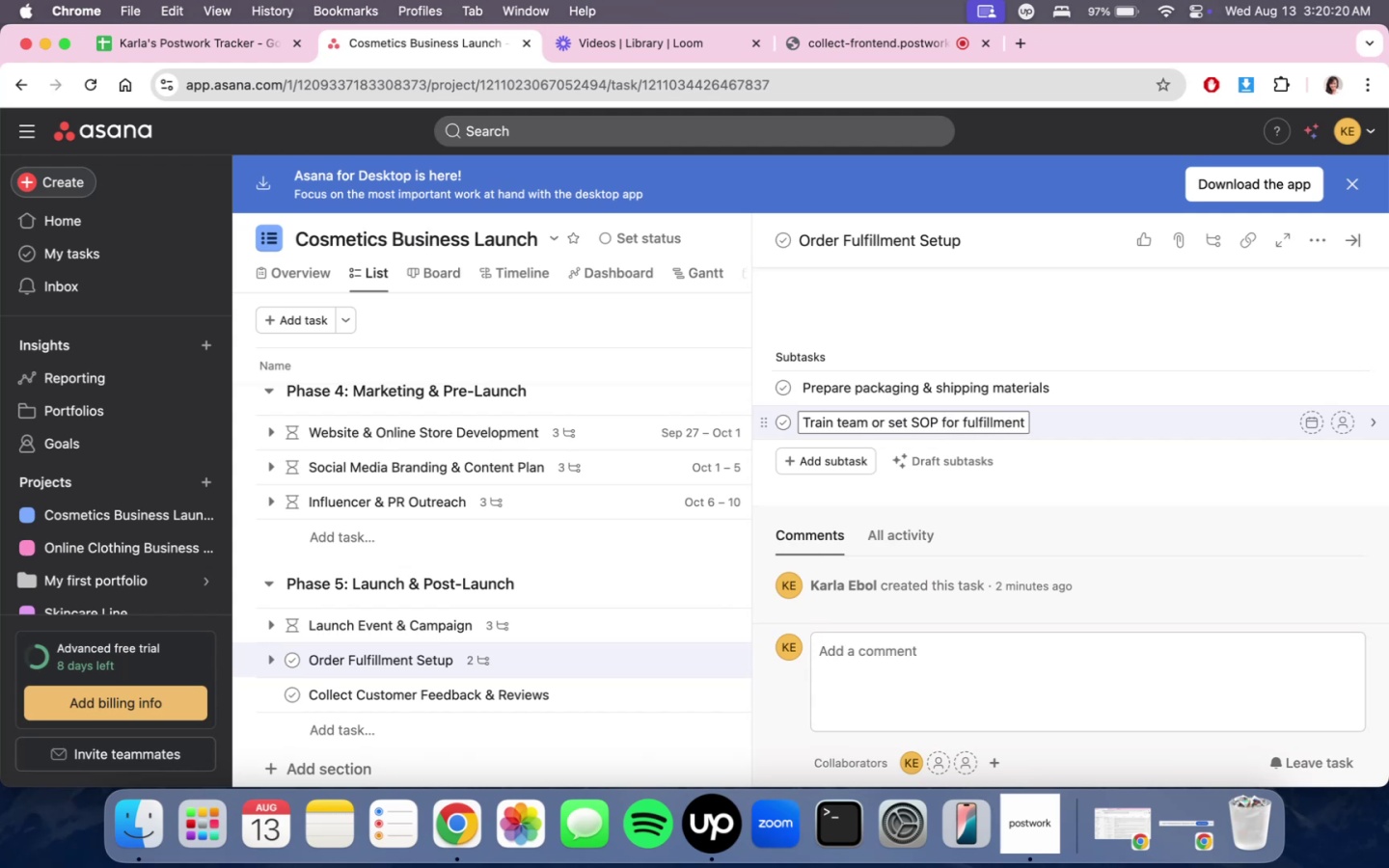 
key(Enter)
 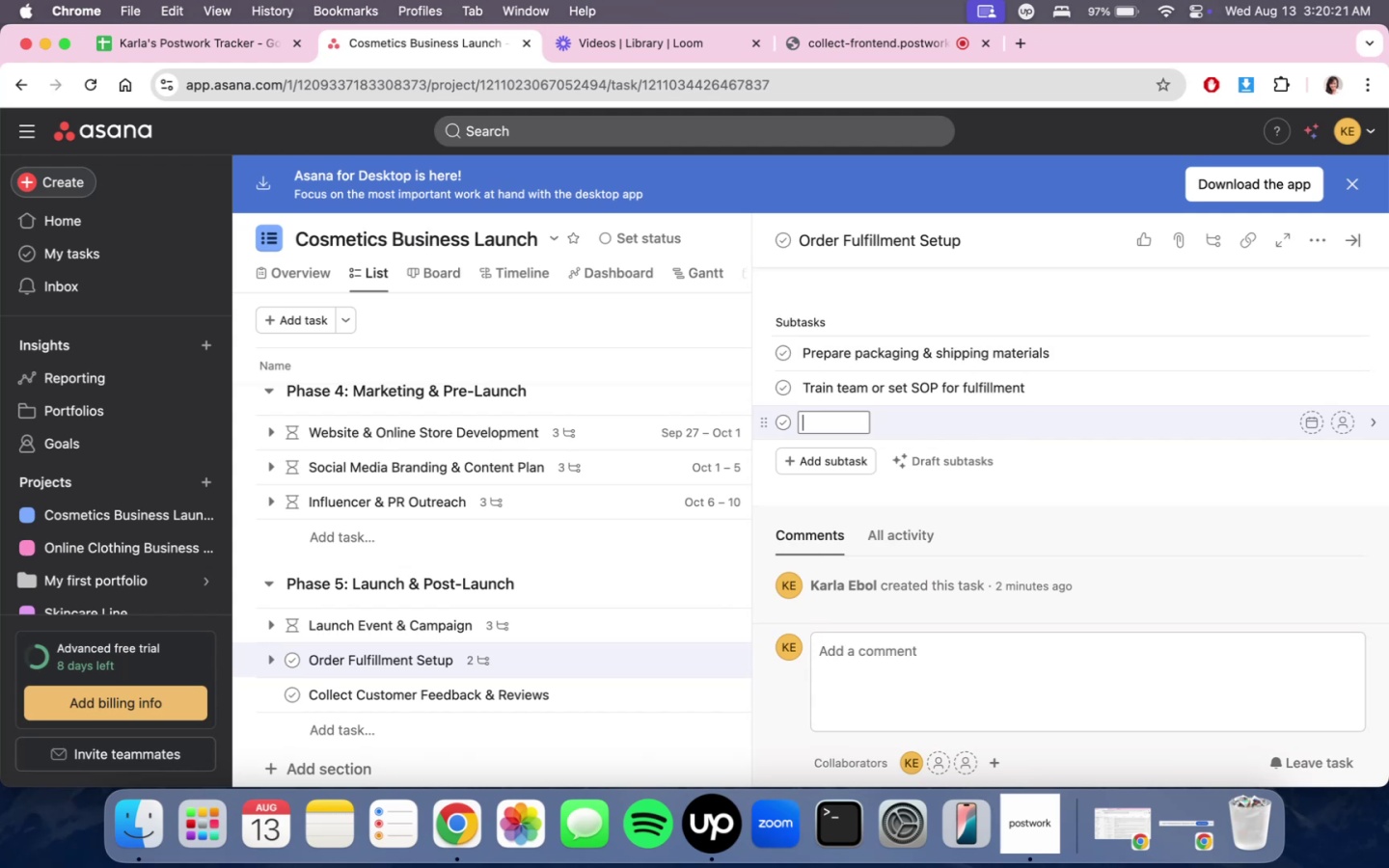 
type(Test order system befoe )
key(Backspace)
key(Backspace)
type(re going live)
 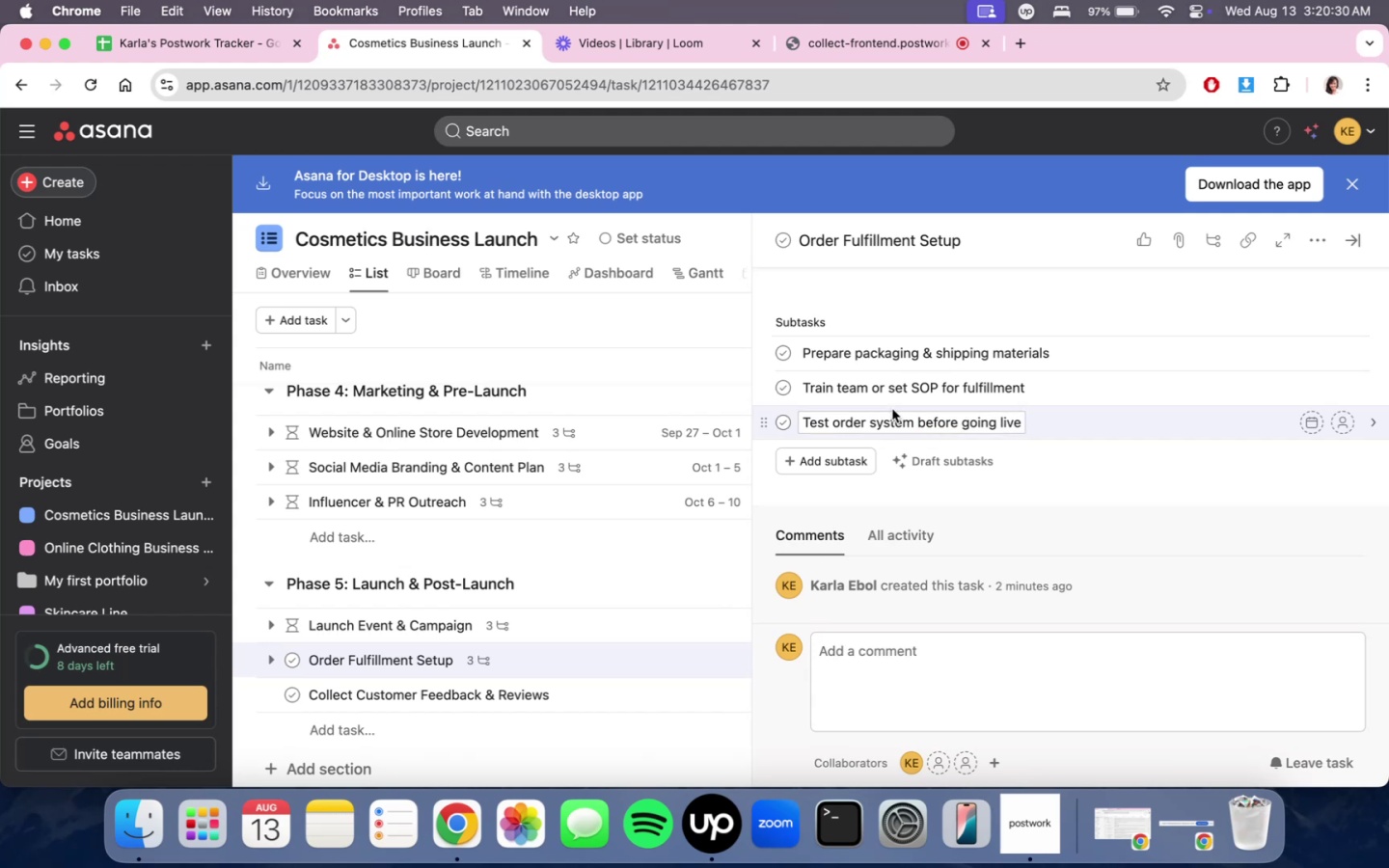 
scroll: coordinate [1262, 456], scroll_direction: up, amount: 11.0
 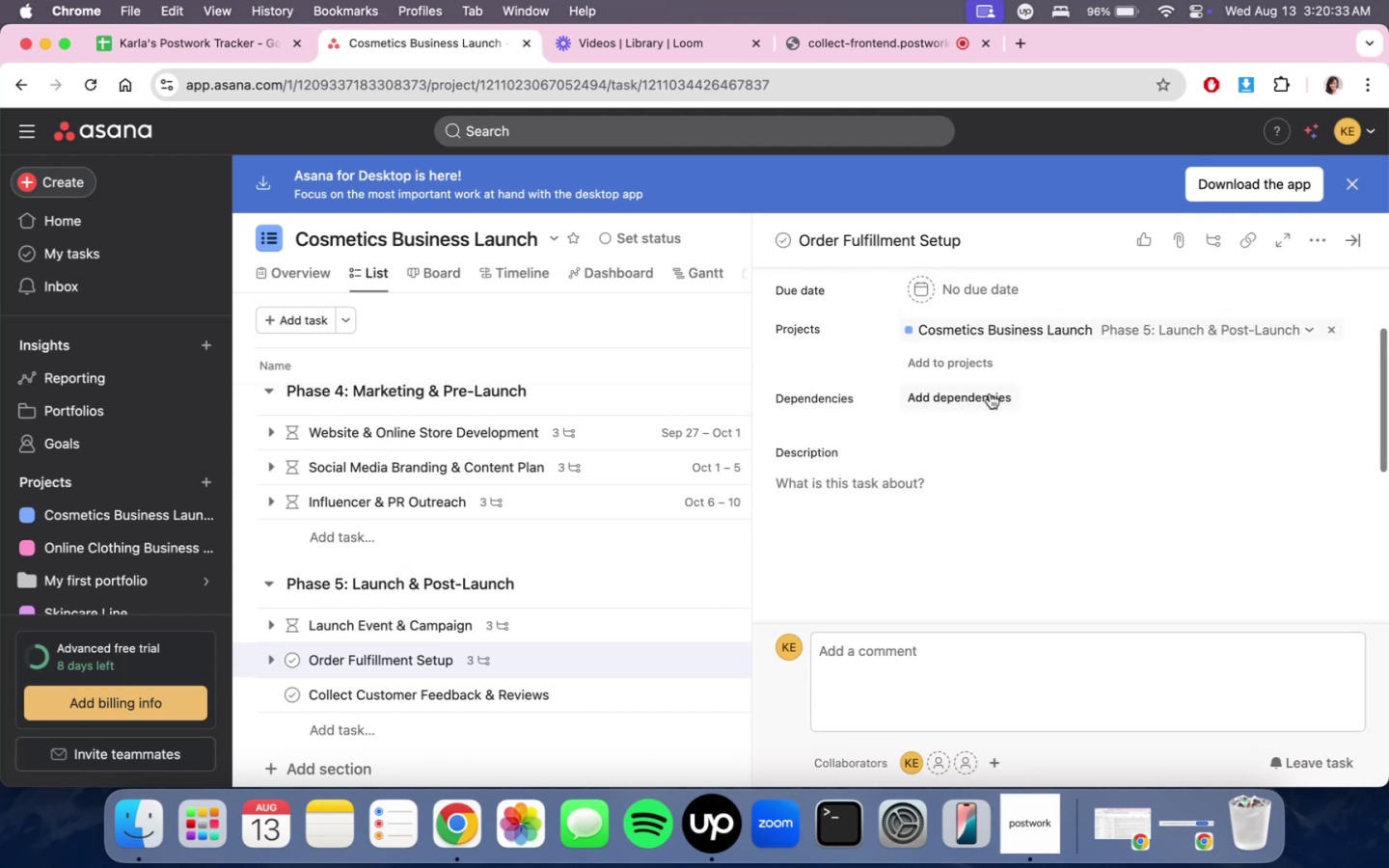 
left_click([990, 393])
 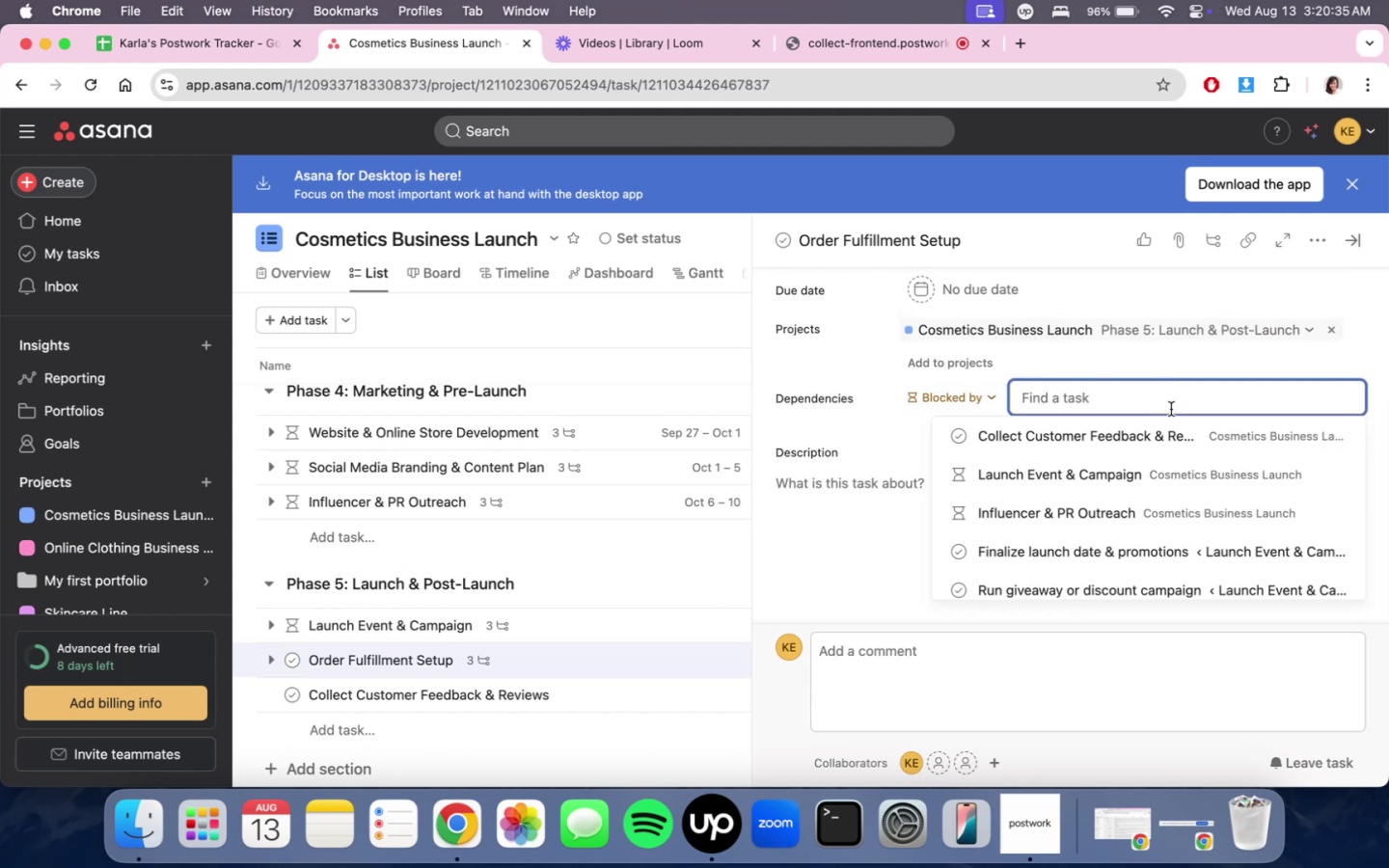 
type(websi)
 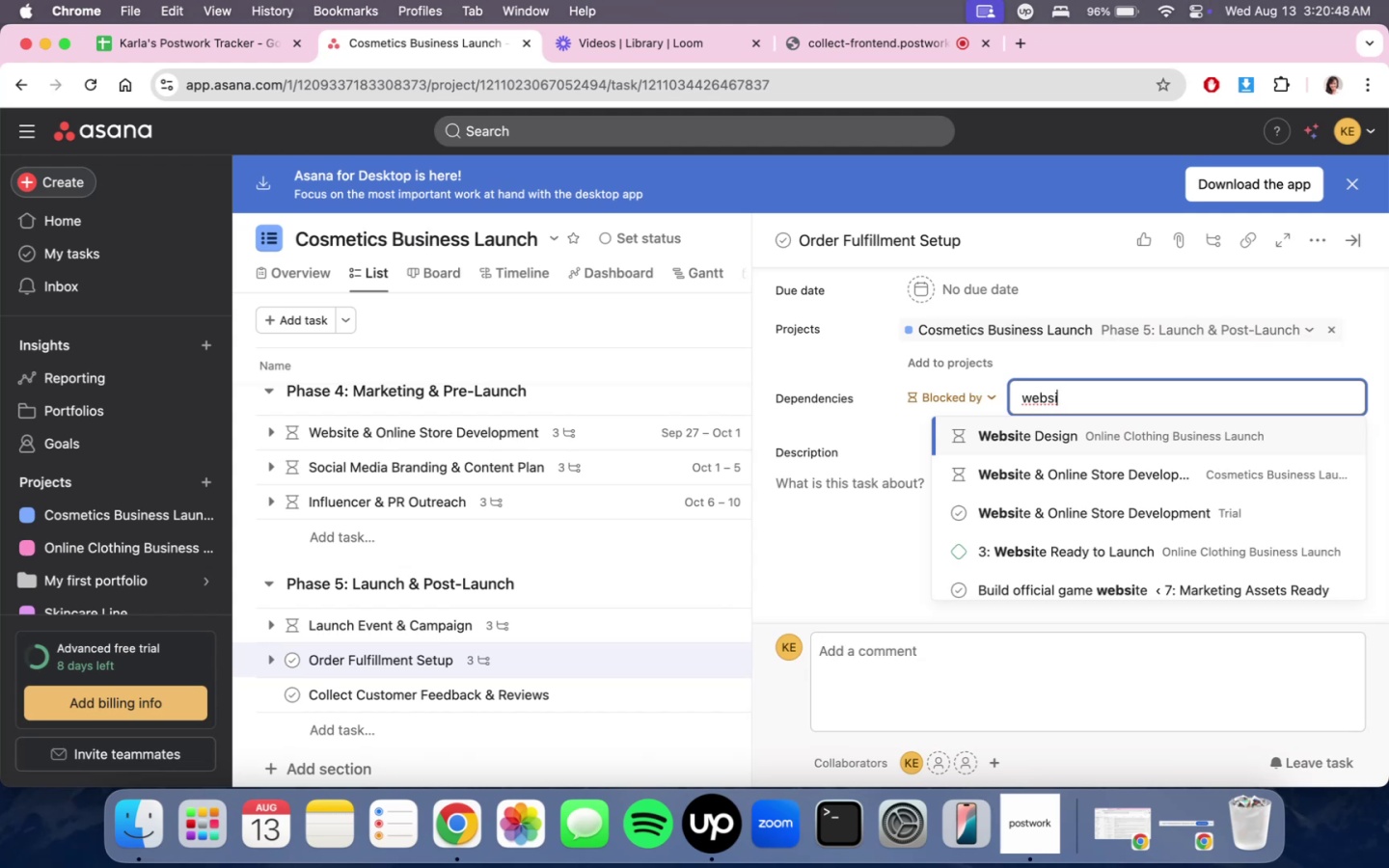 
wait(17.05)
 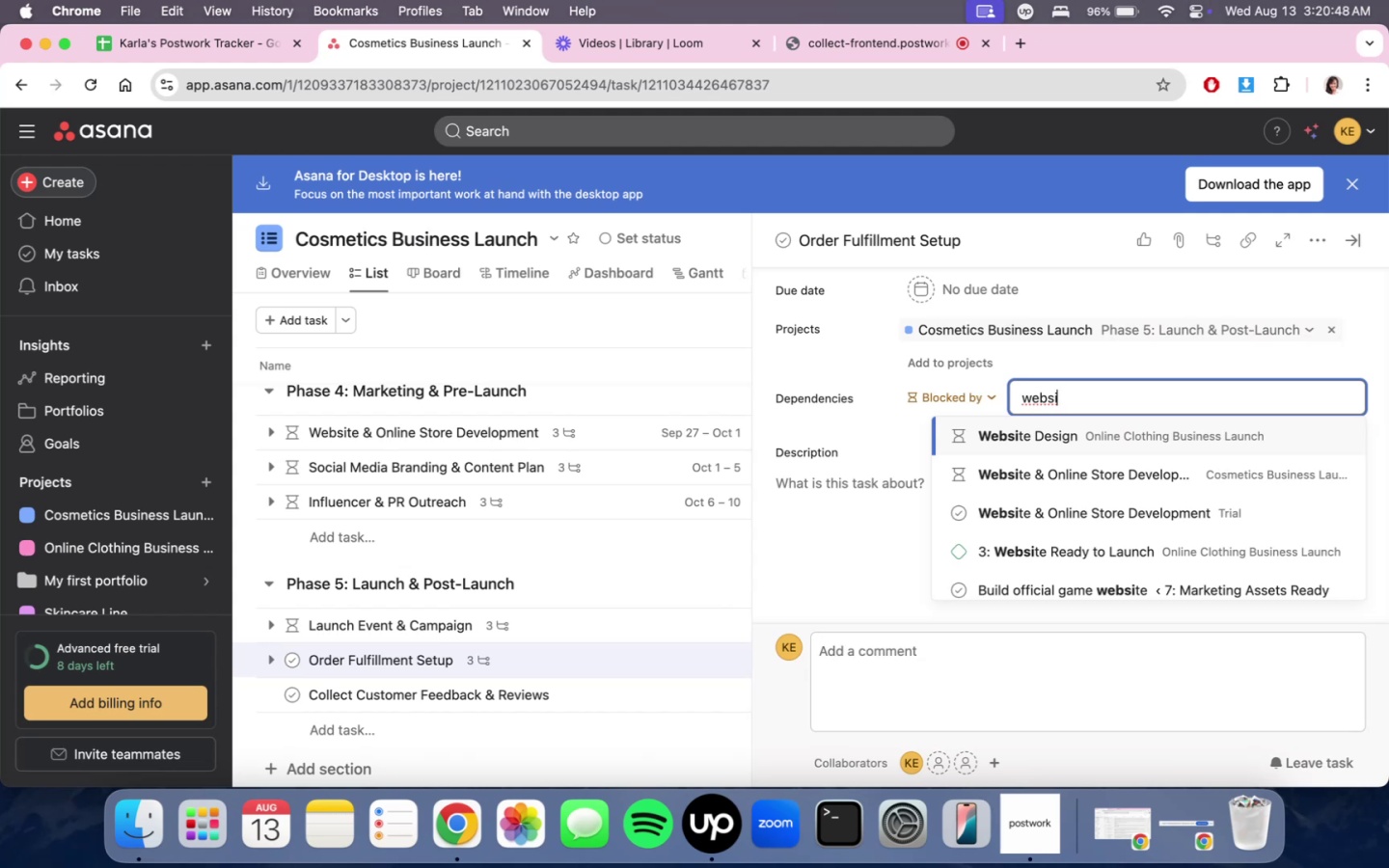 
left_click([1172, 464])
 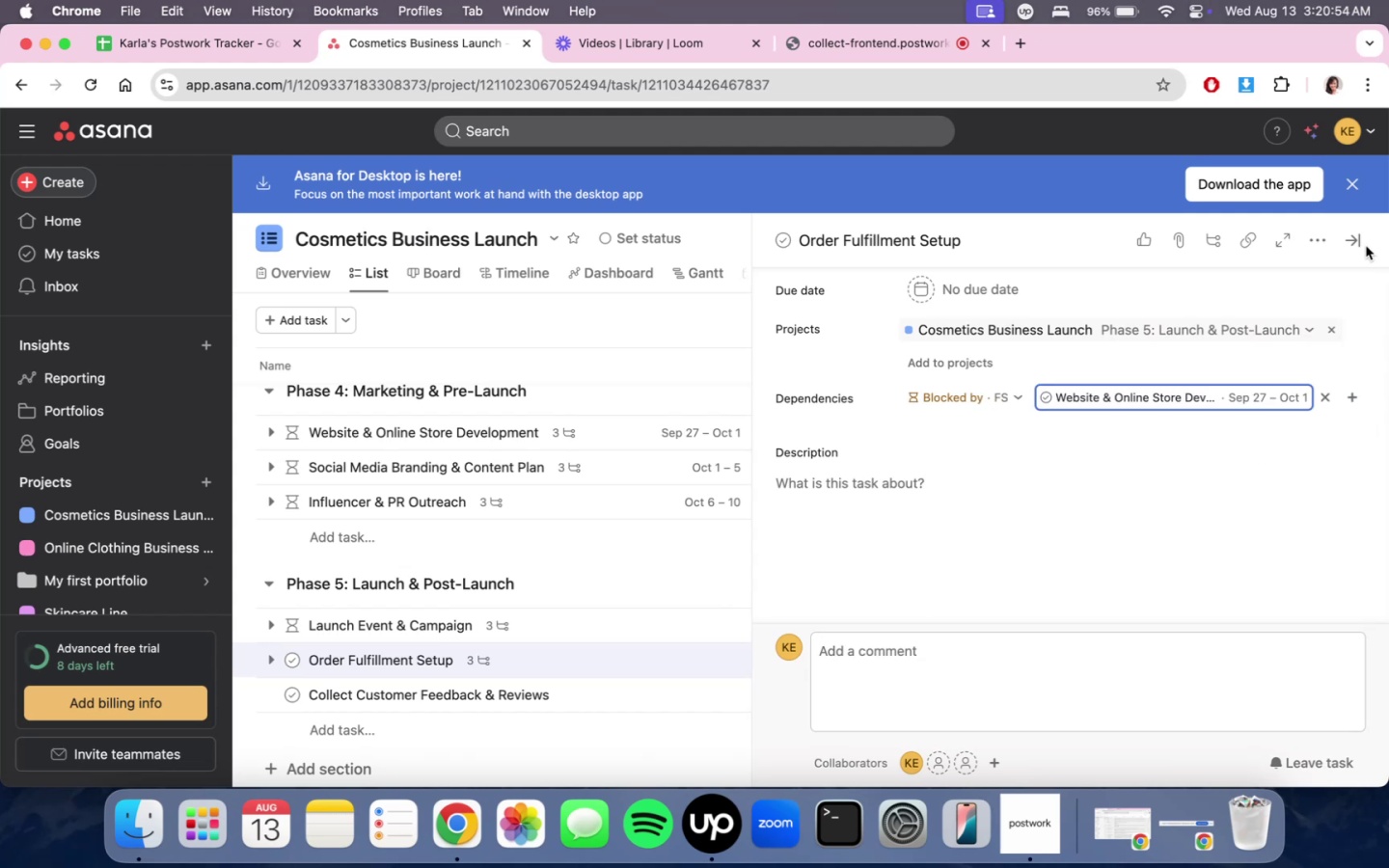 
left_click([1358, 243])
 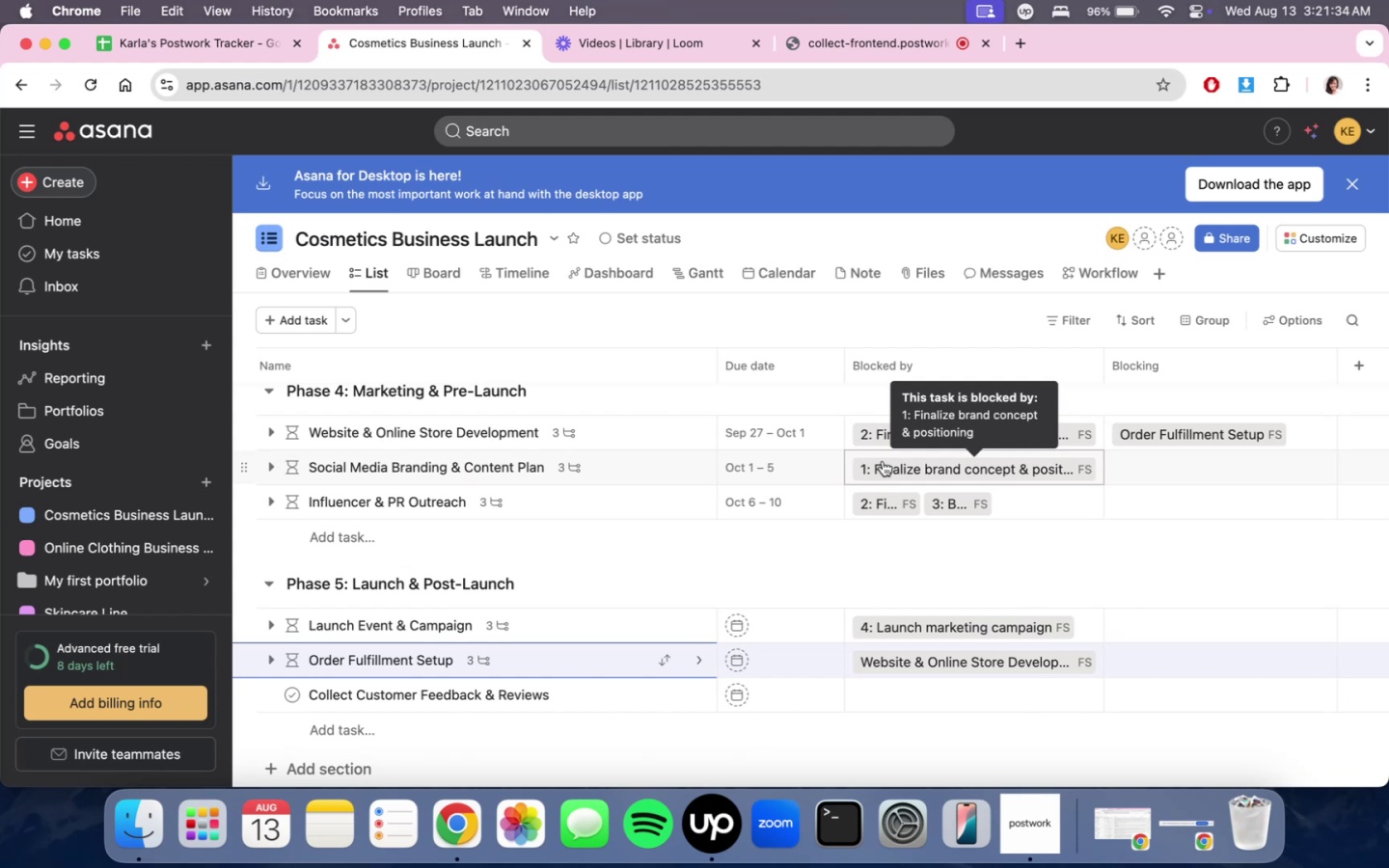 
wait(45.59)
 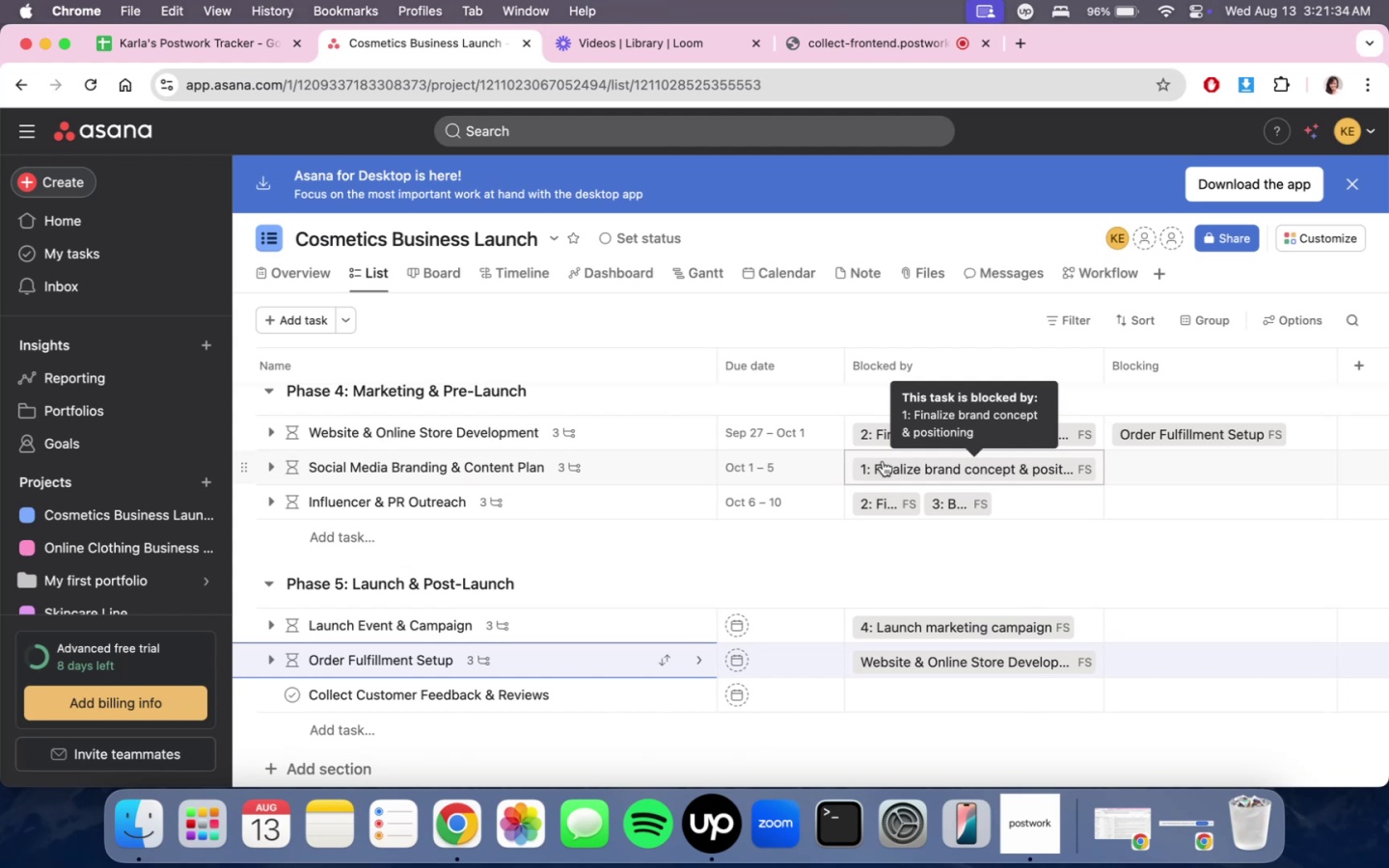 
left_click([592, 684])
 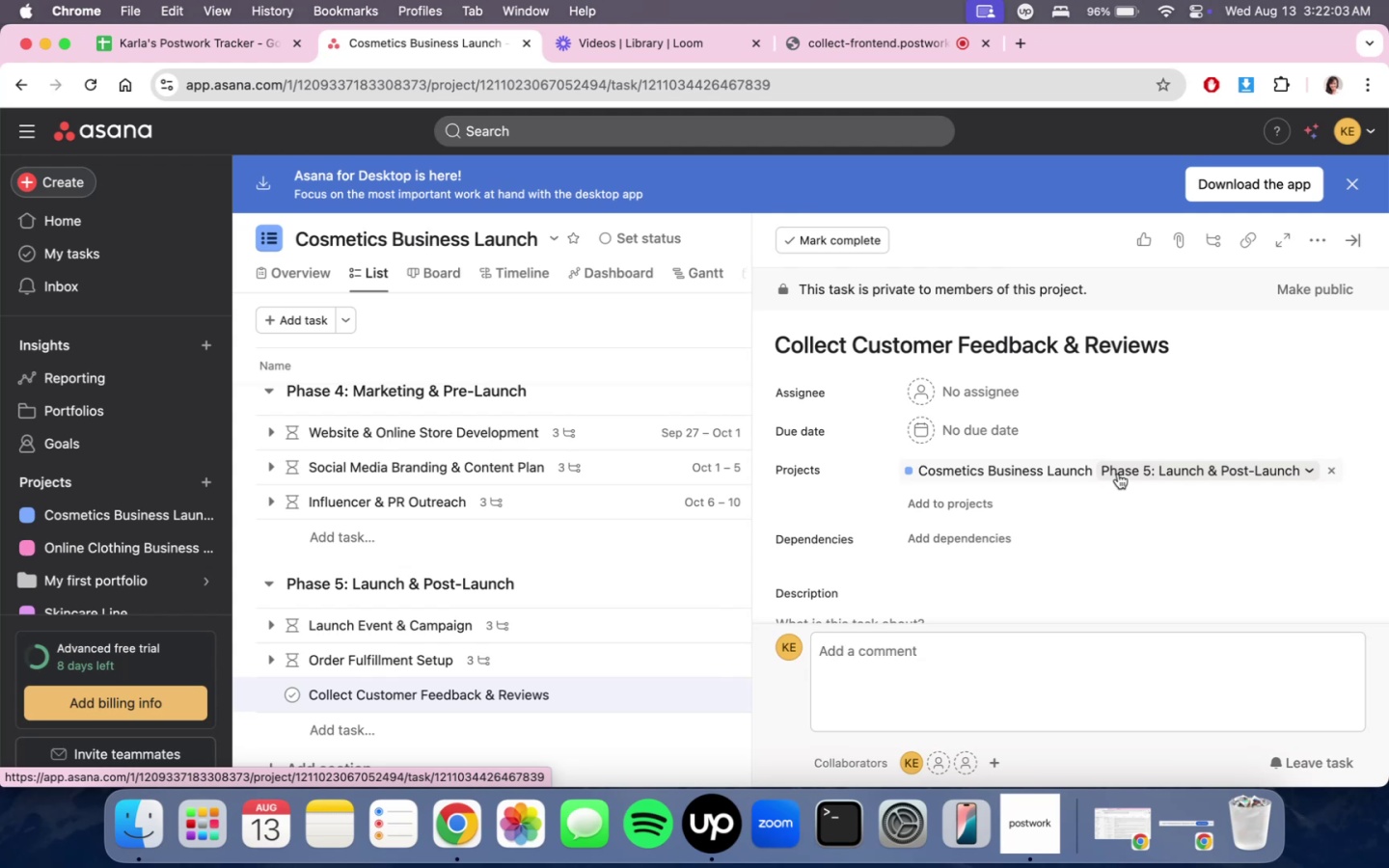 
wait(29.22)
 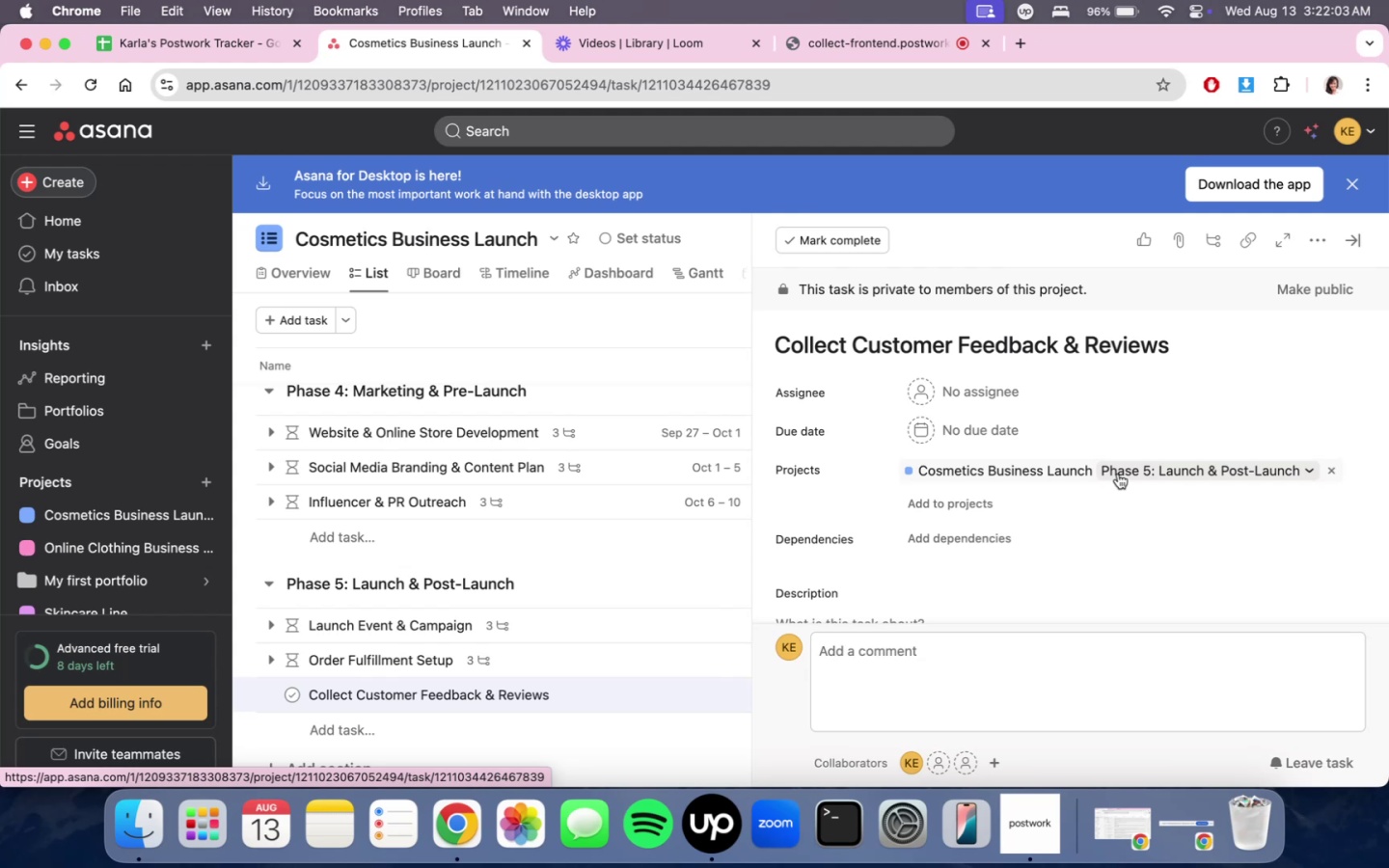 
scroll: coordinate [1052, 582], scroll_direction: down, amount: 29.0
 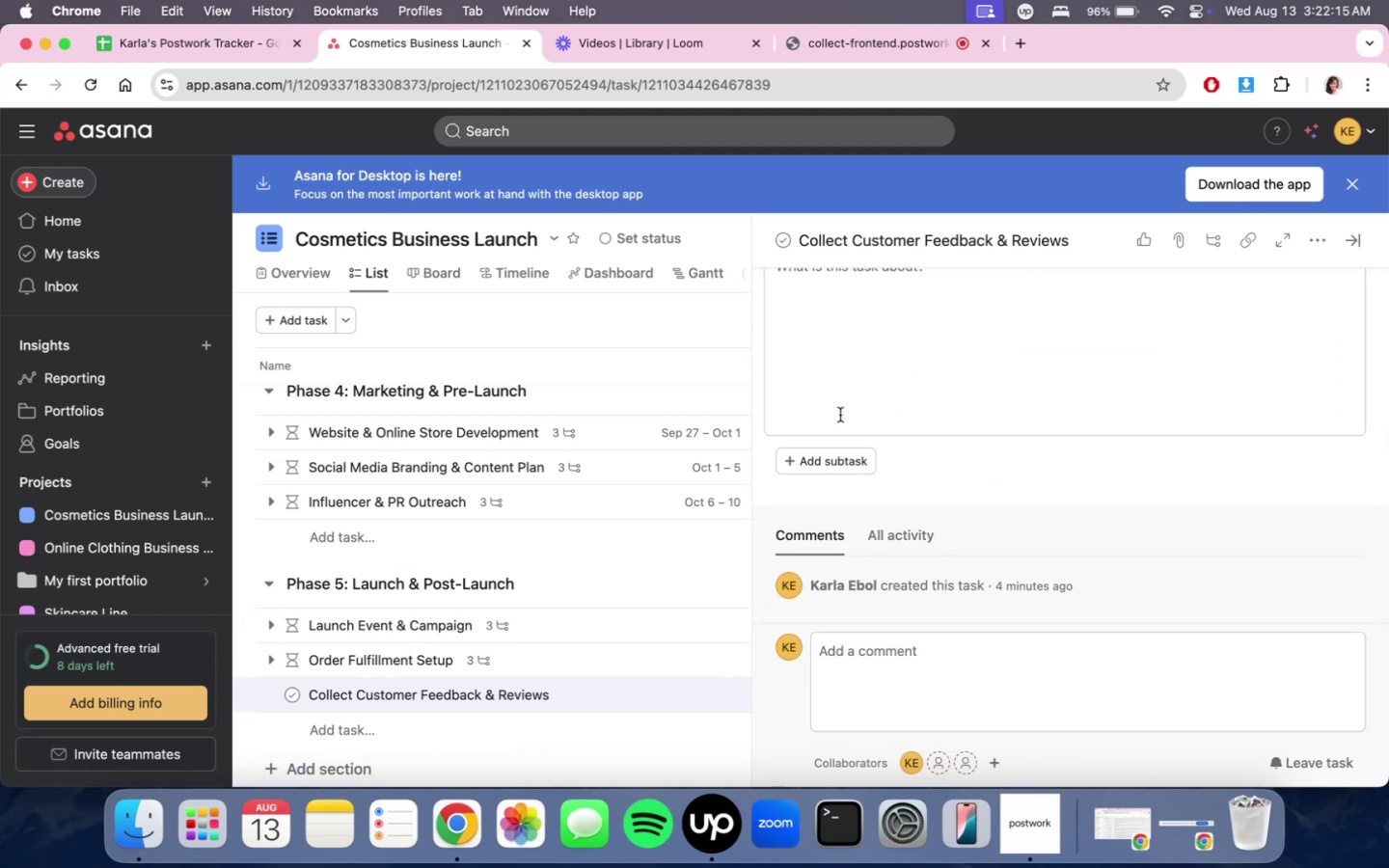 
scroll: coordinate [805, 476], scroll_direction: up, amount: 4.0
 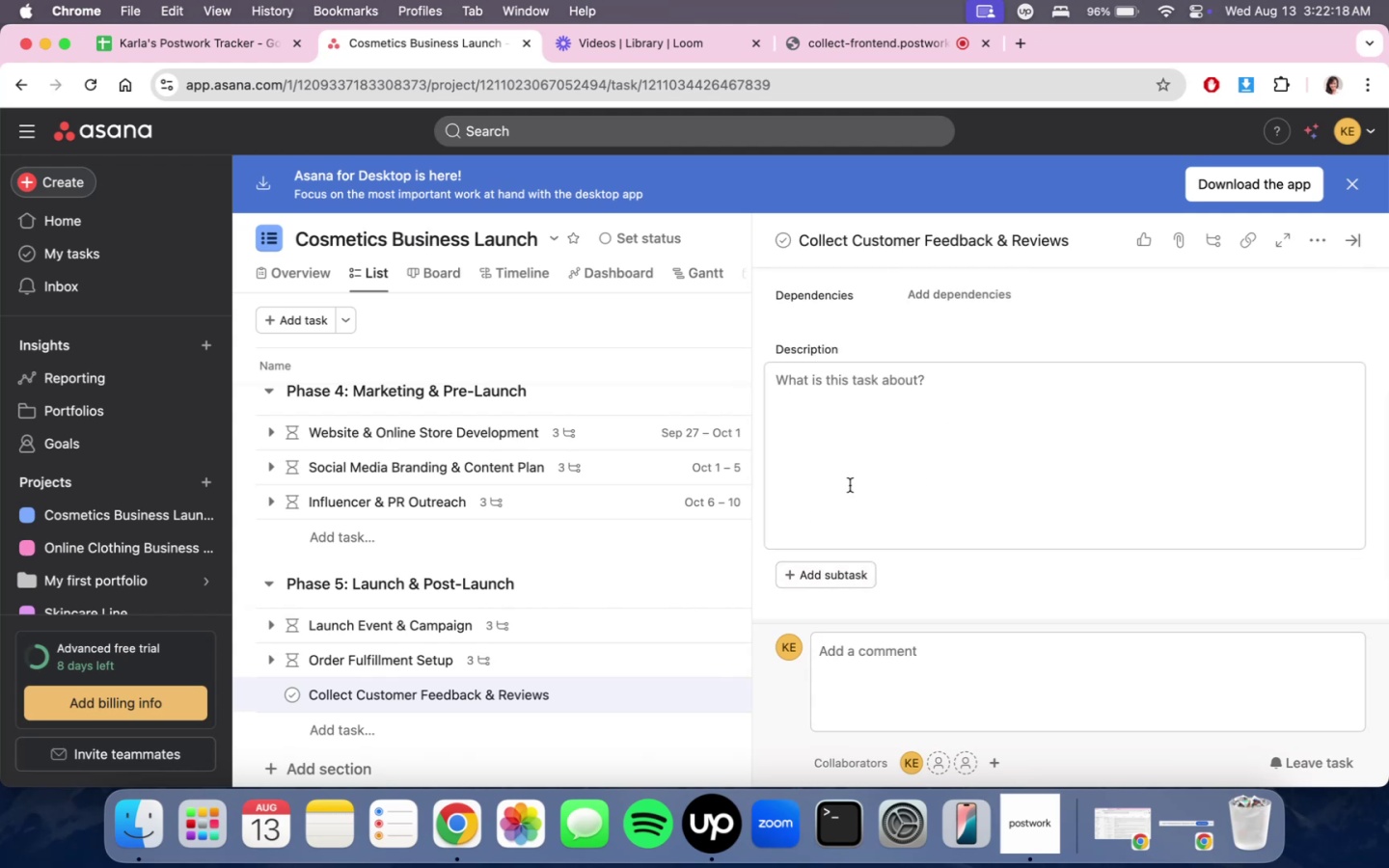 
scroll: coordinate [1229, 486], scroll_direction: down, amount: 31.0
 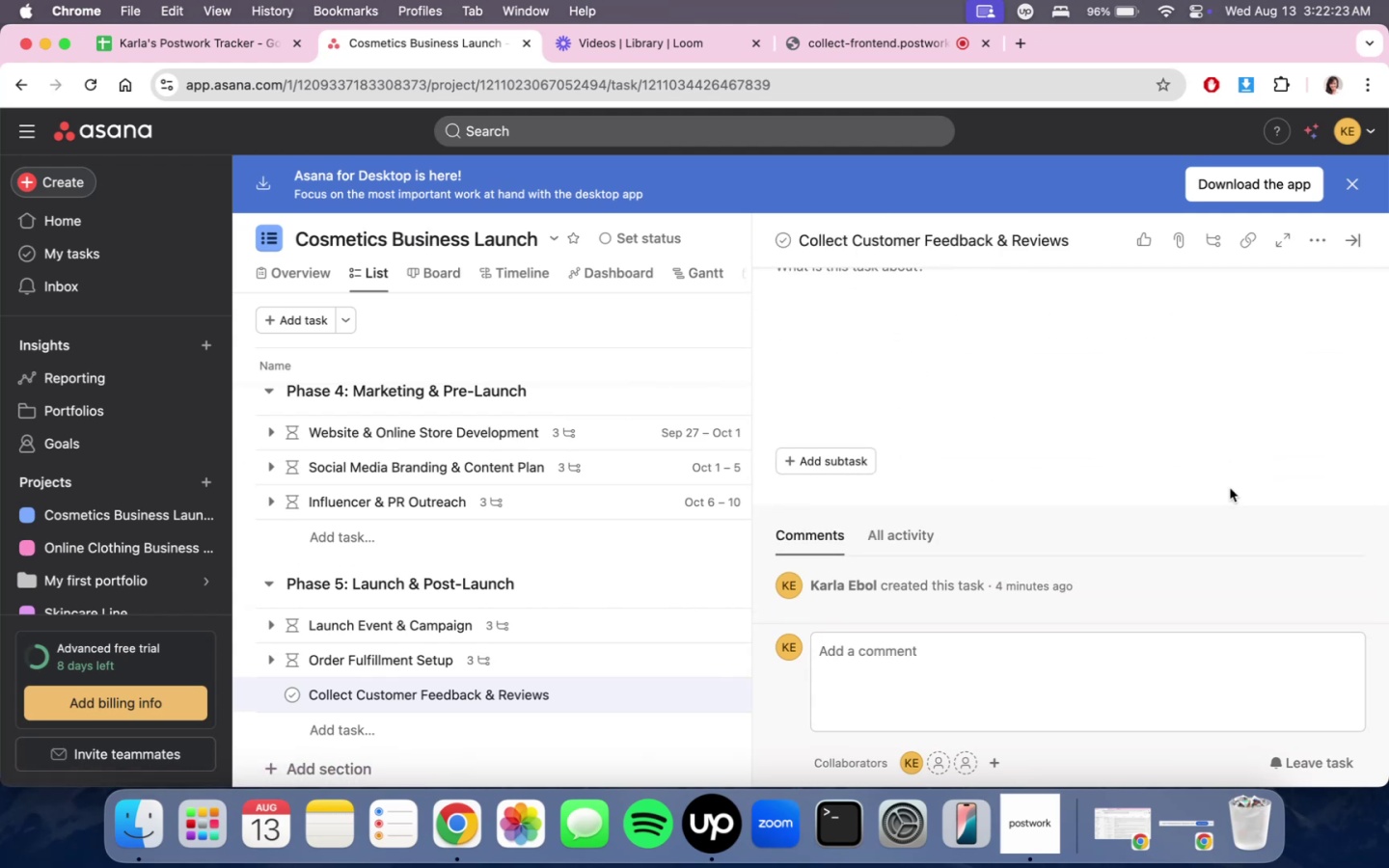 
scroll: coordinate [1119, 508], scroll_direction: up, amount: 11.0
 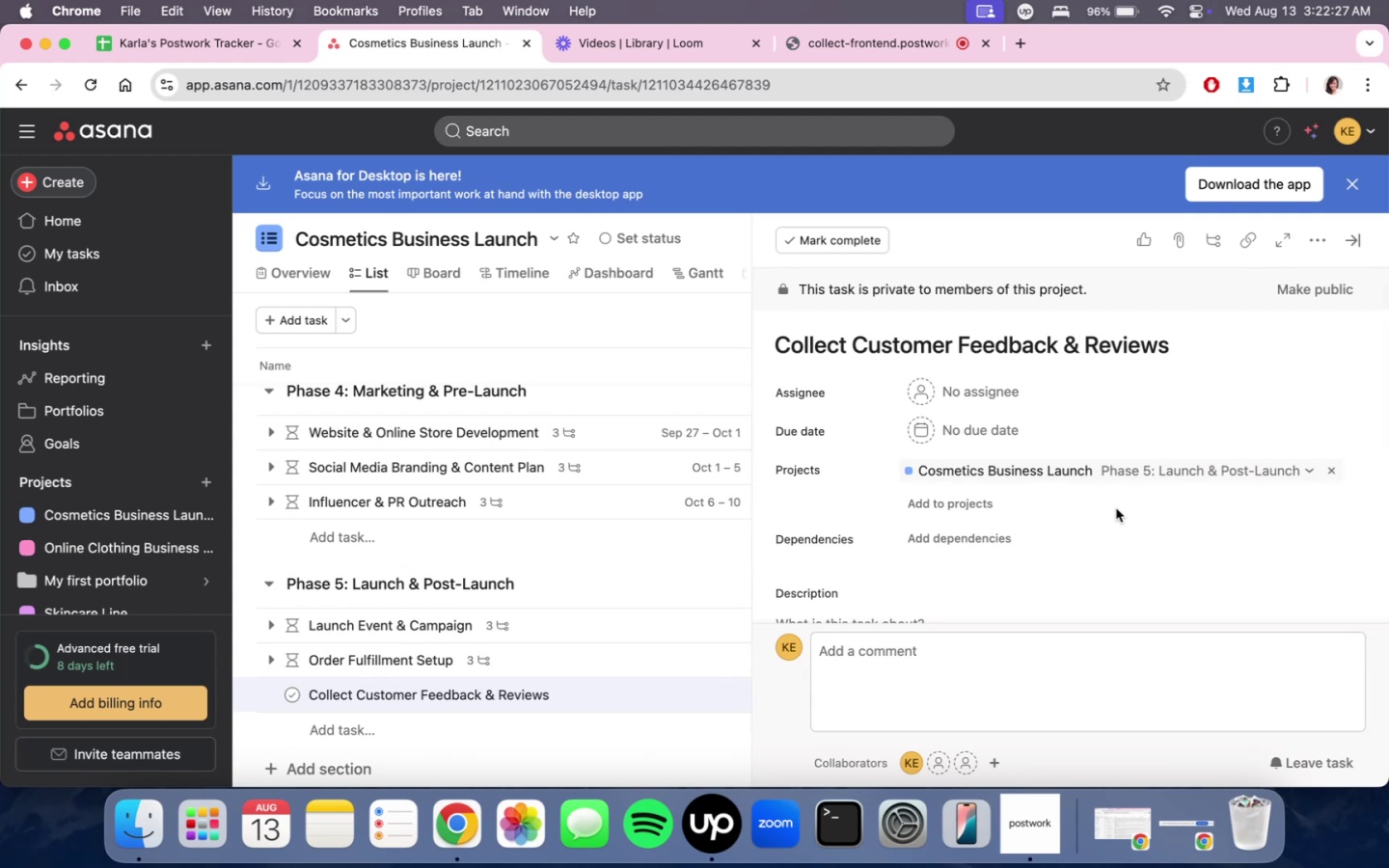 
scroll: coordinate [1173, 559], scroll_direction: down, amount: 10.0
 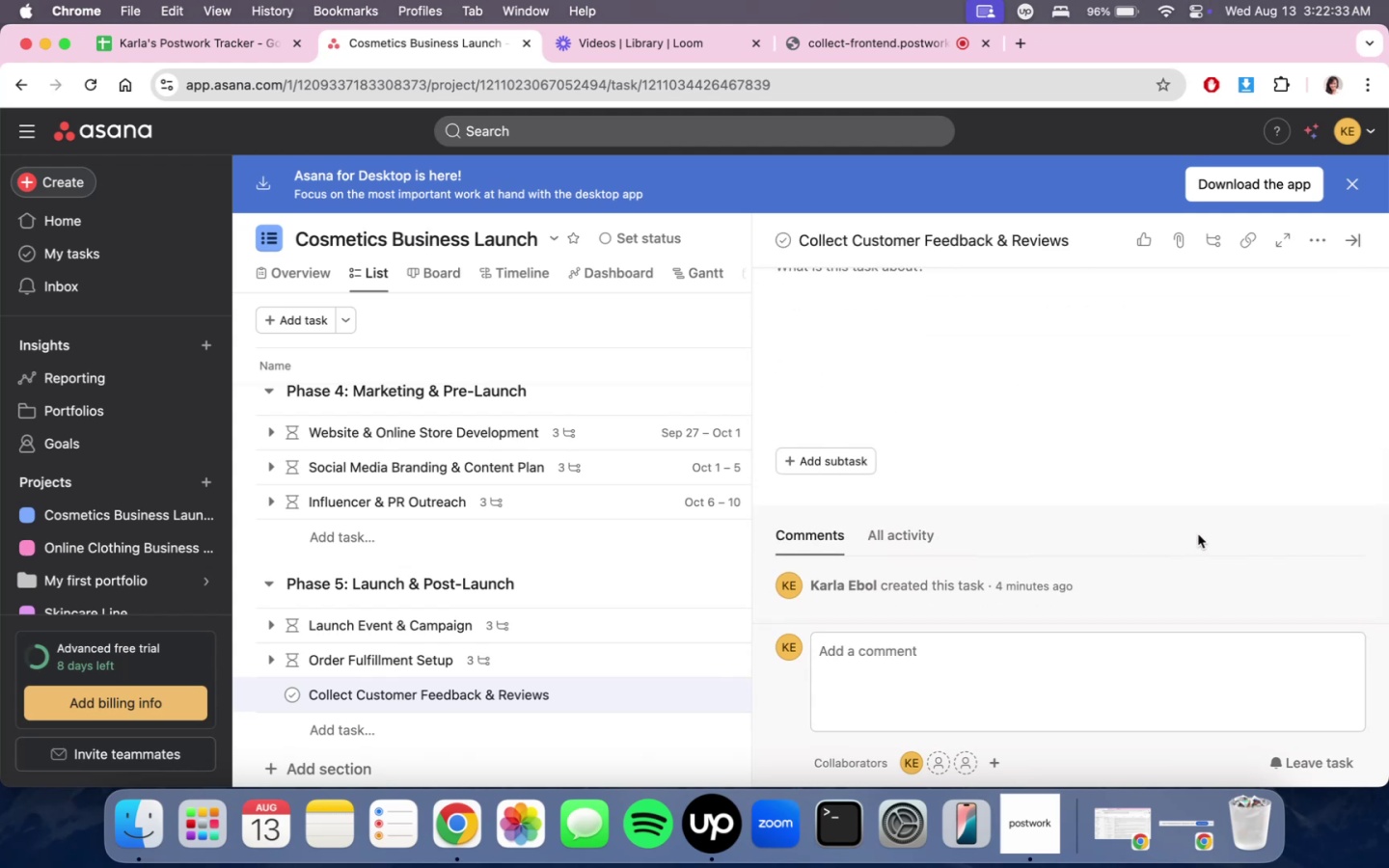 
scroll: coordinate [1266, 577], scroll_direction: up, amount: 22.0
 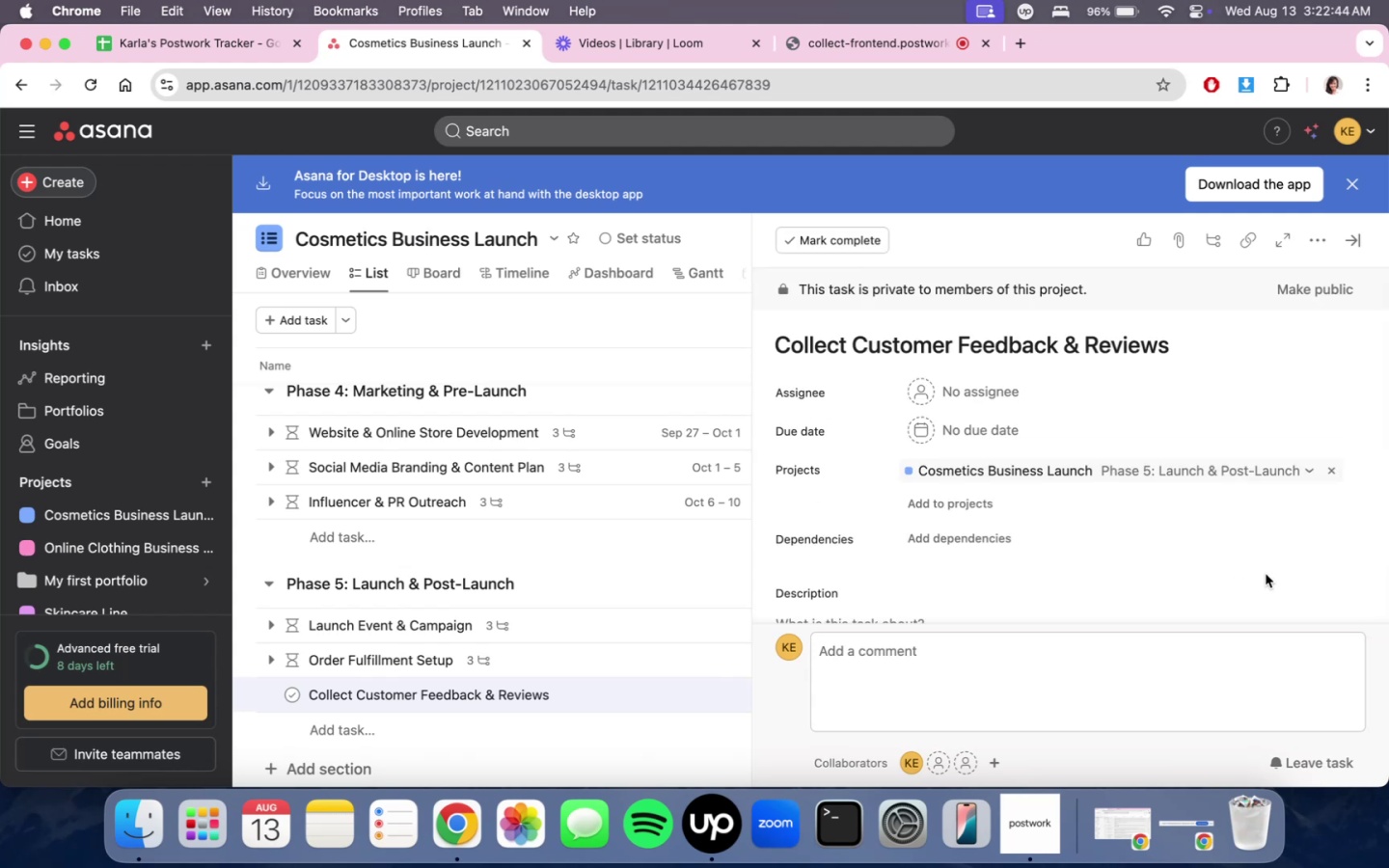 
scroll: coordinate [1241, 598], scroll_direction: down, amount: 9.0
 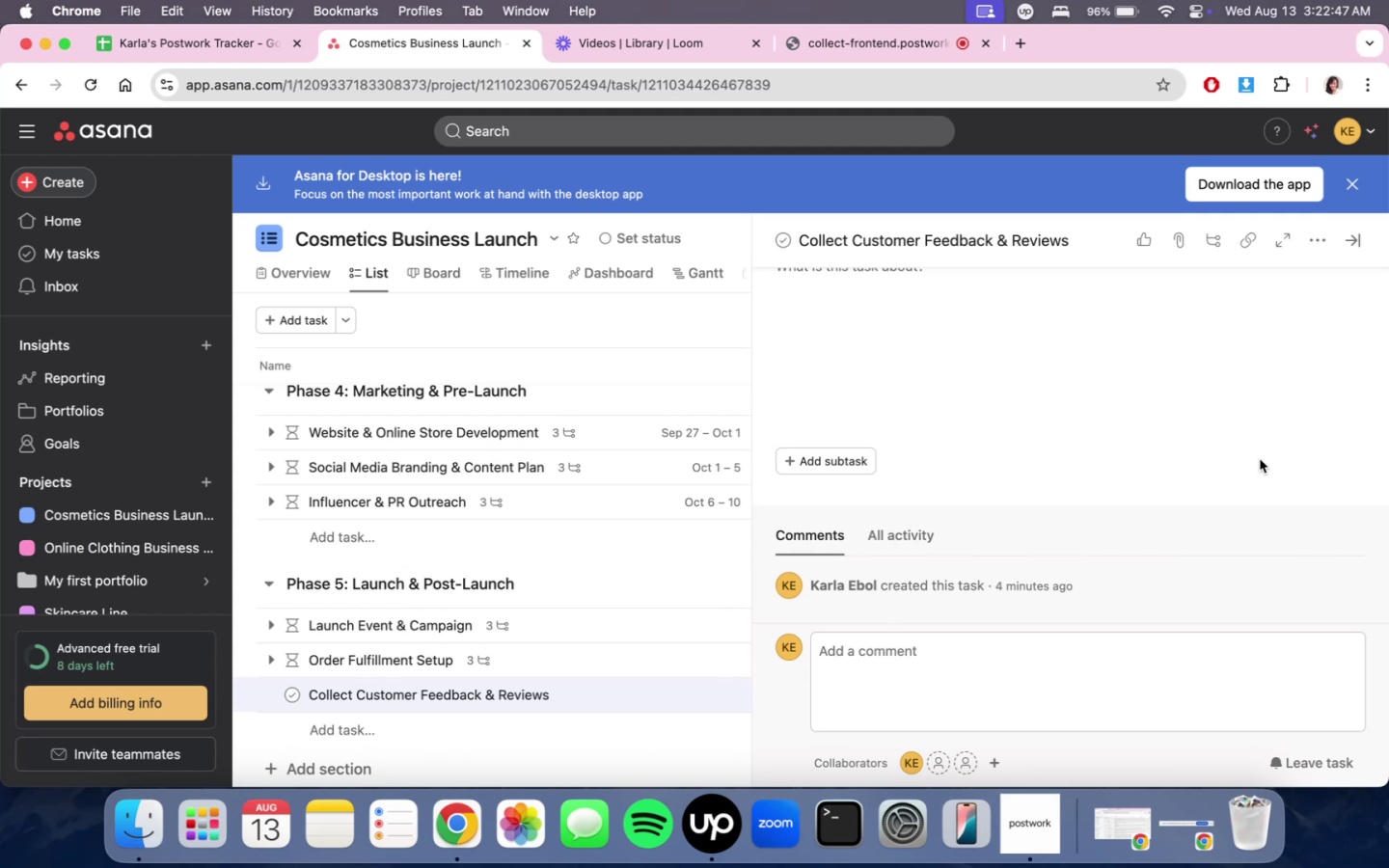 
wait(5.24)
 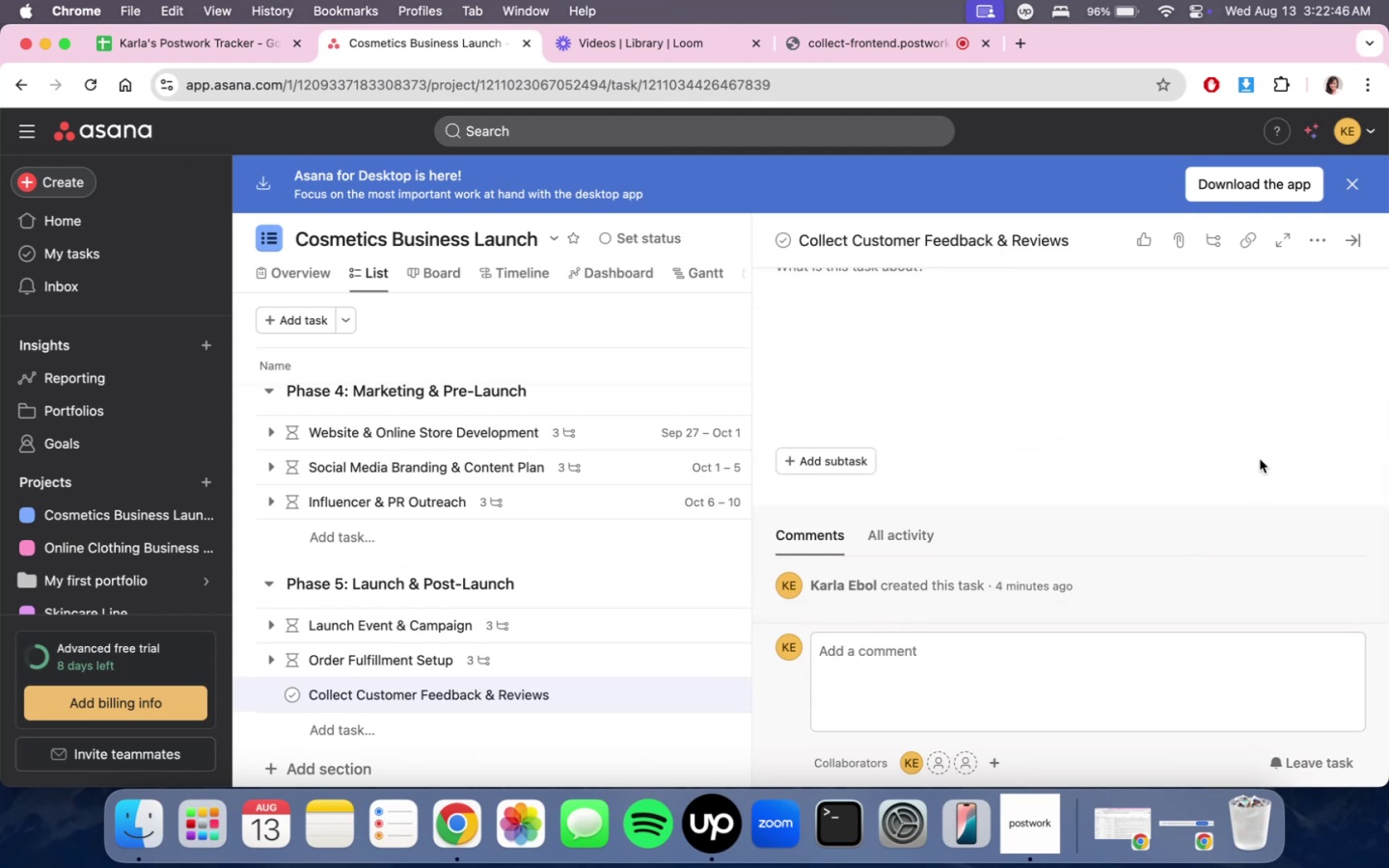 
scroll: coordinate [858, 541], scroll_direction: down, amount: 8.0
 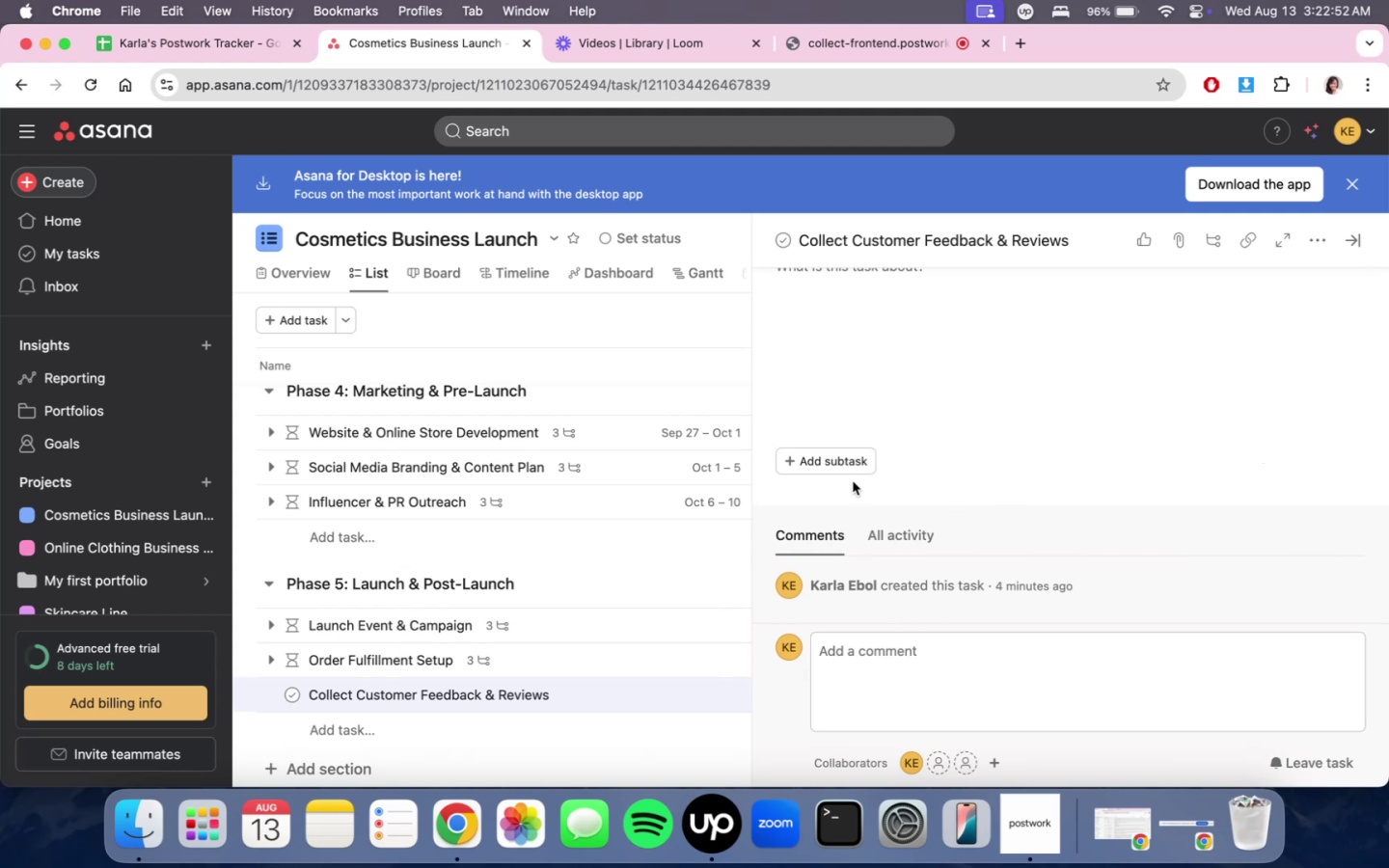 
double_click([844, 460])
 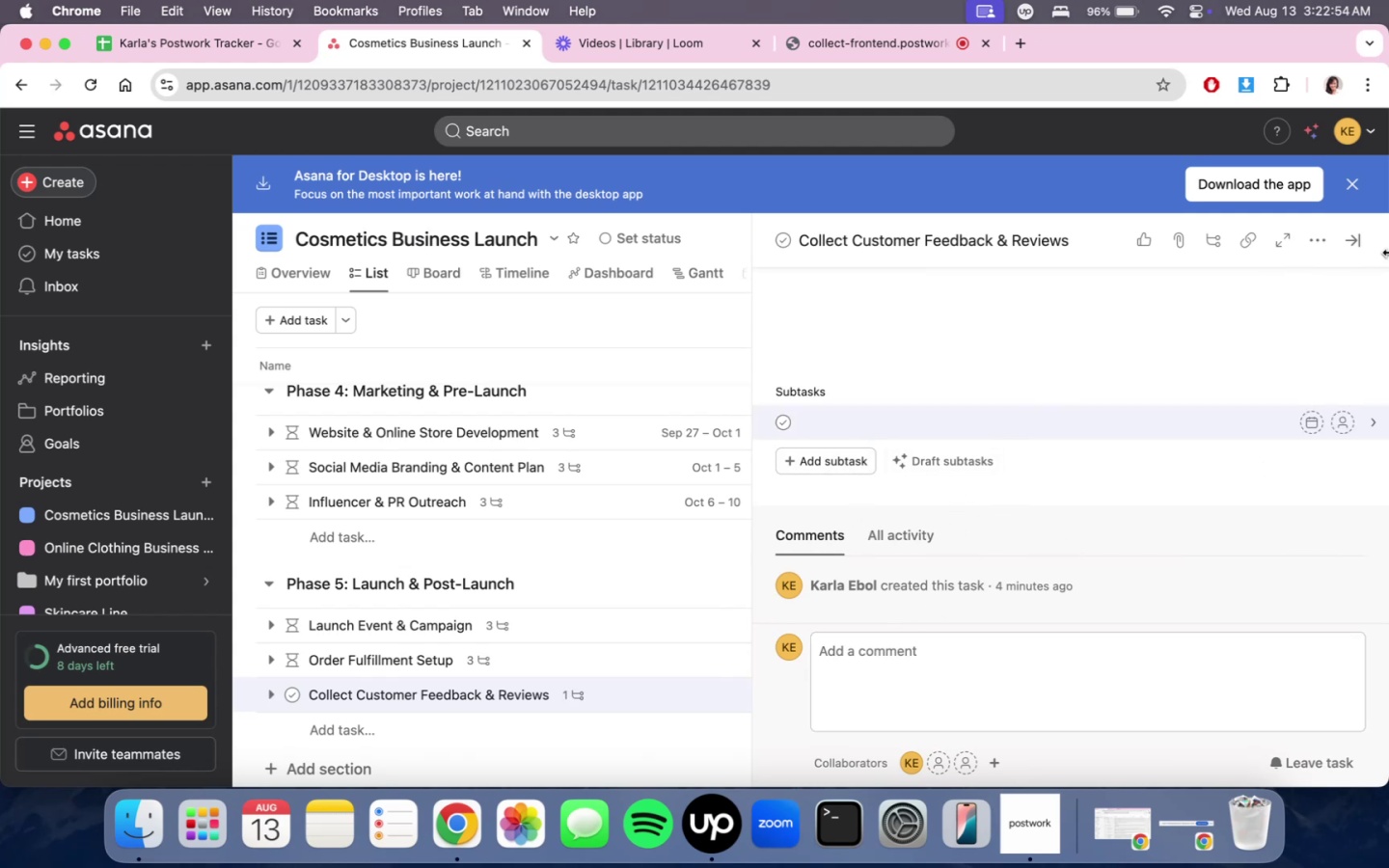 
left_click([1339, 237])
 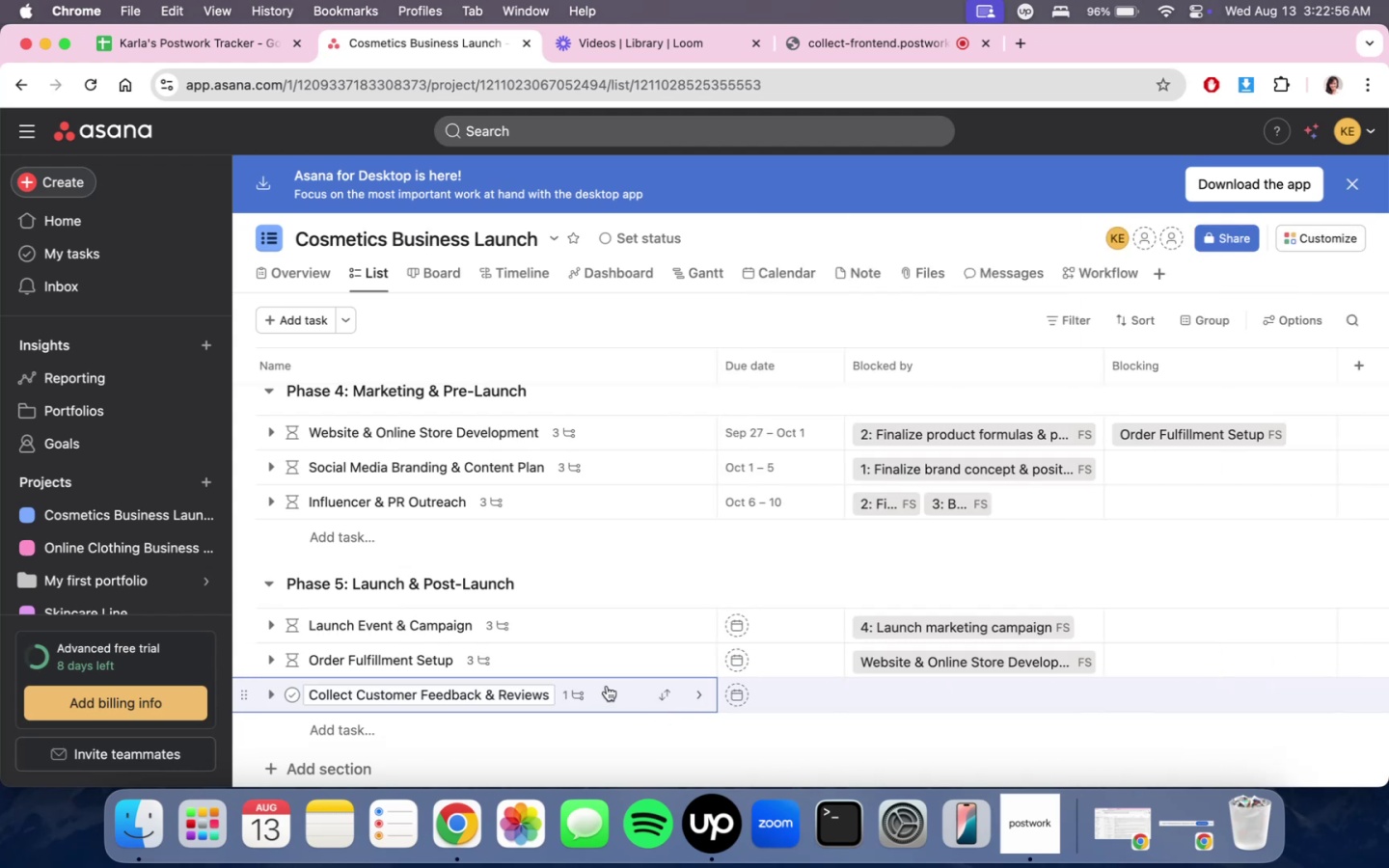 
left_click([582, 678])
 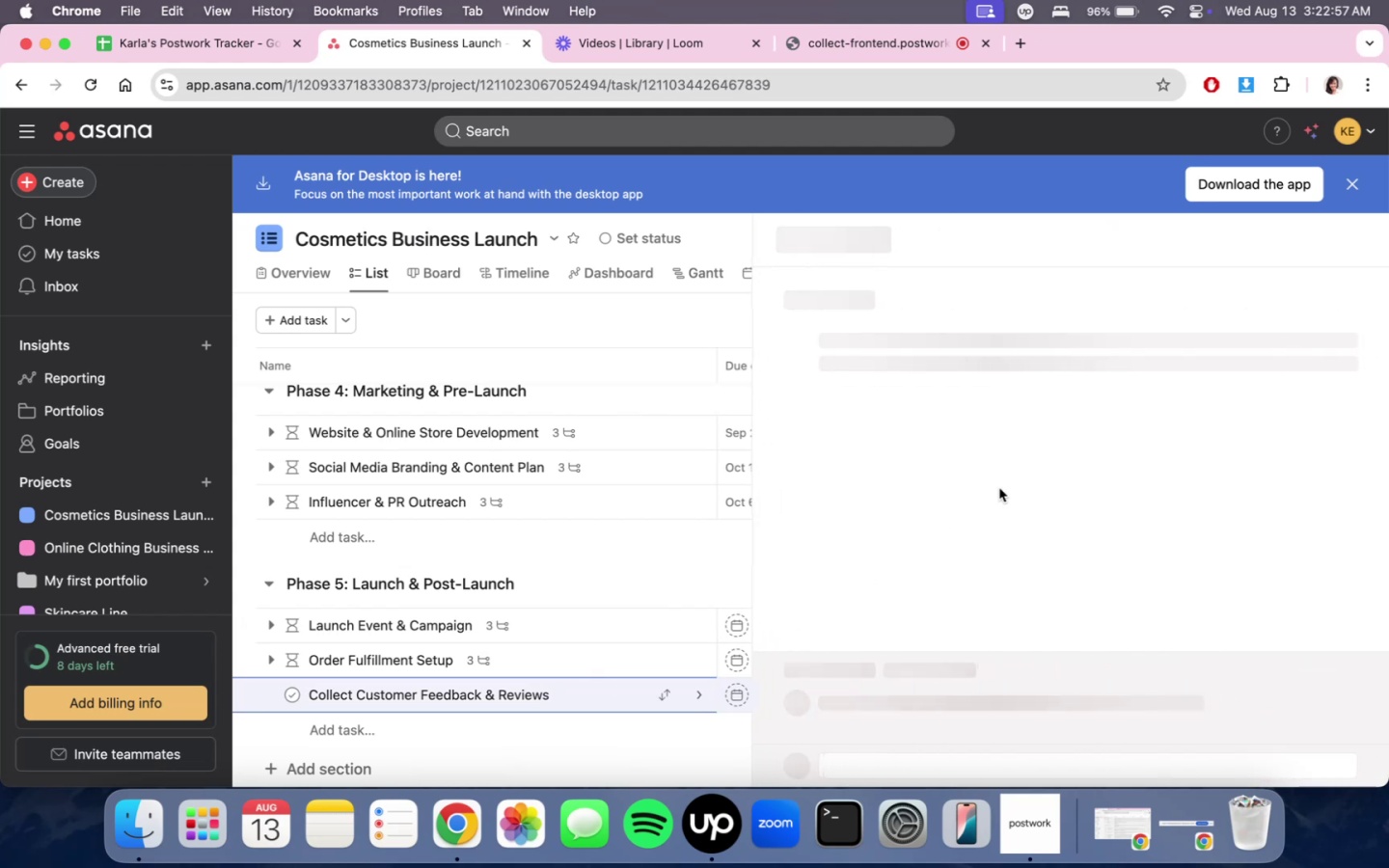 
scroll: coordinate [1004, 495], scroll_direction: down, amount: 18.0
 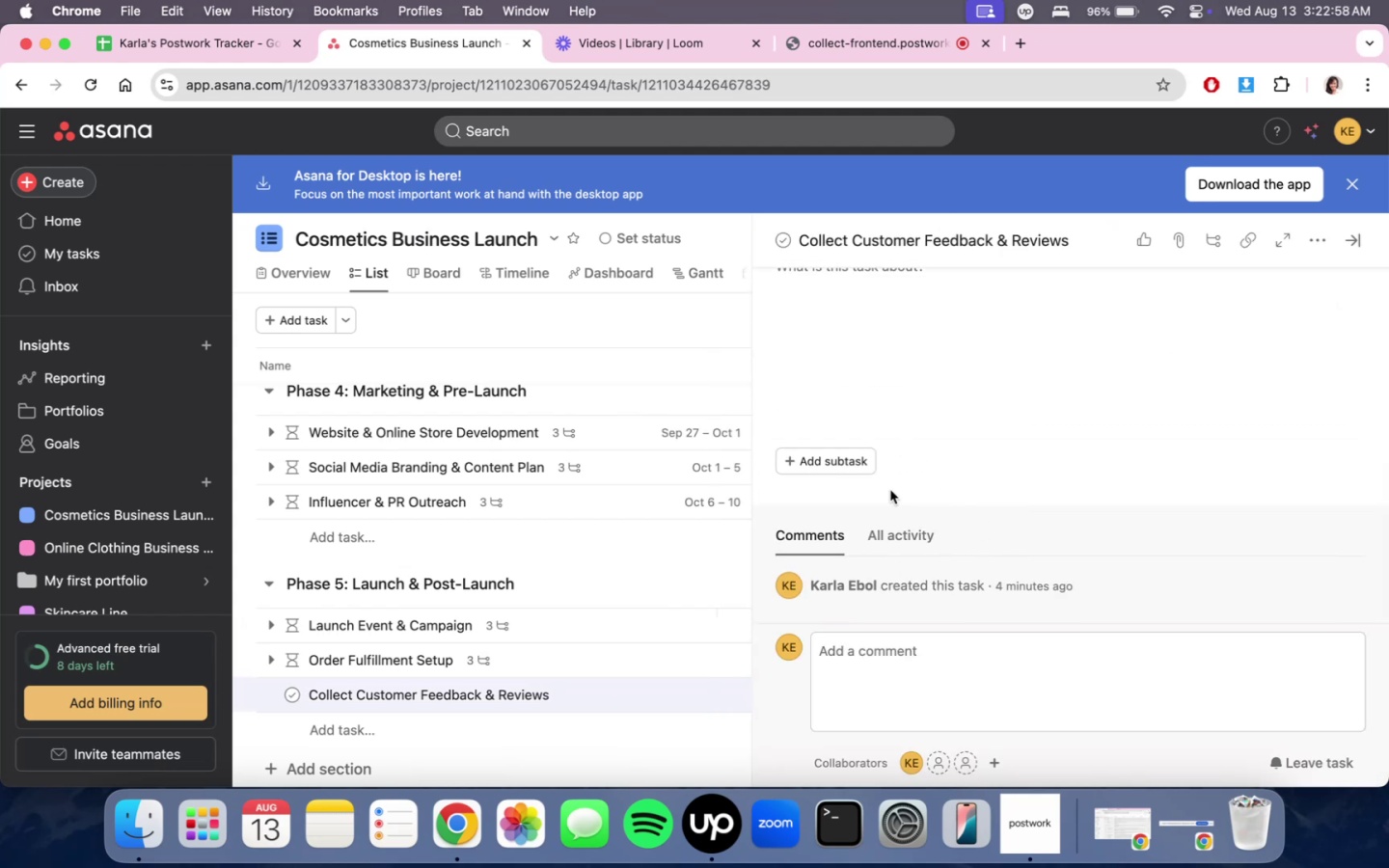 
scroll: coordinate [1035, 510], scroll_direction: up, amount: 8.0
 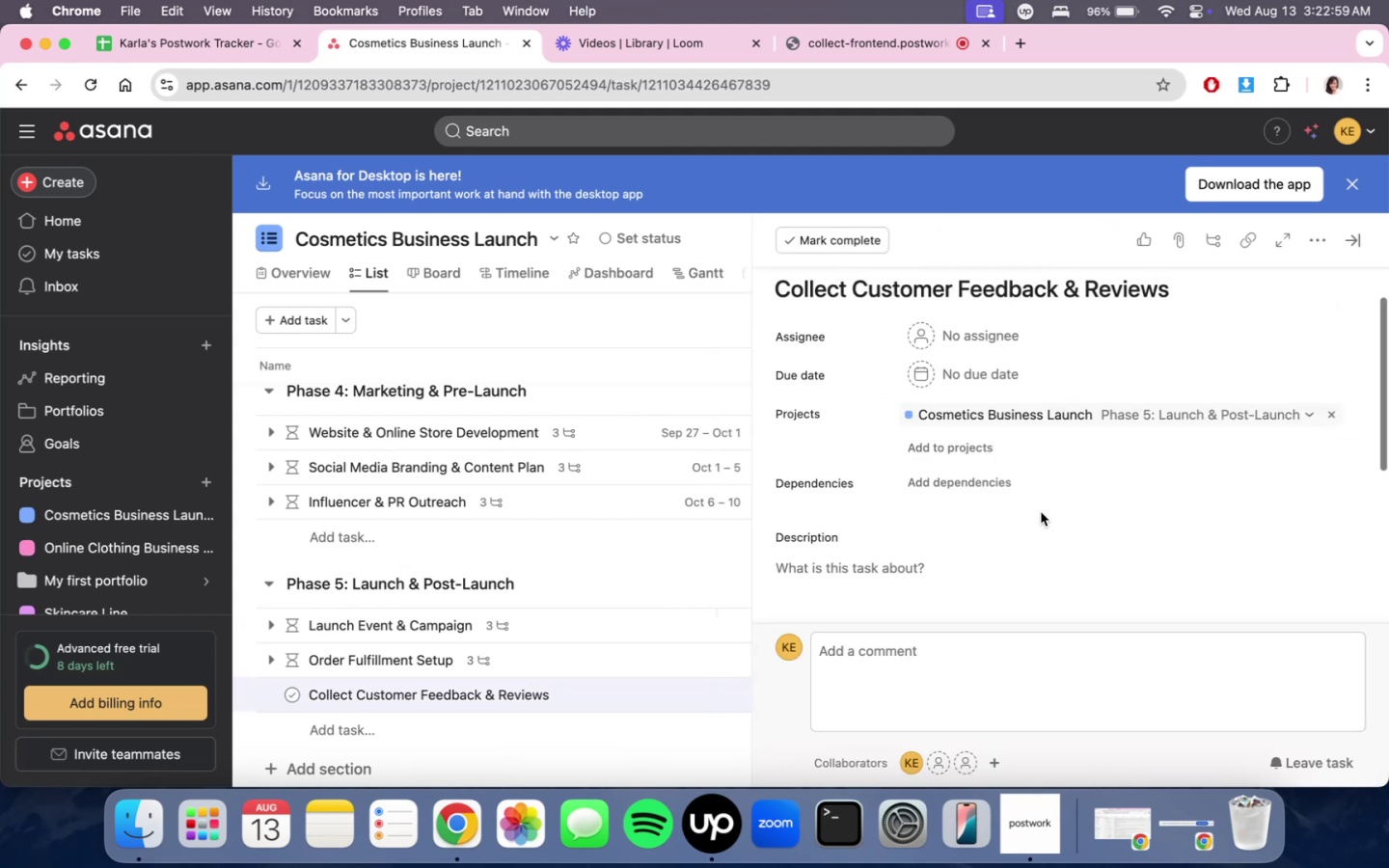 
scroll: coordinate [1042, 513], scroll_direction: down, amount: 16.0
 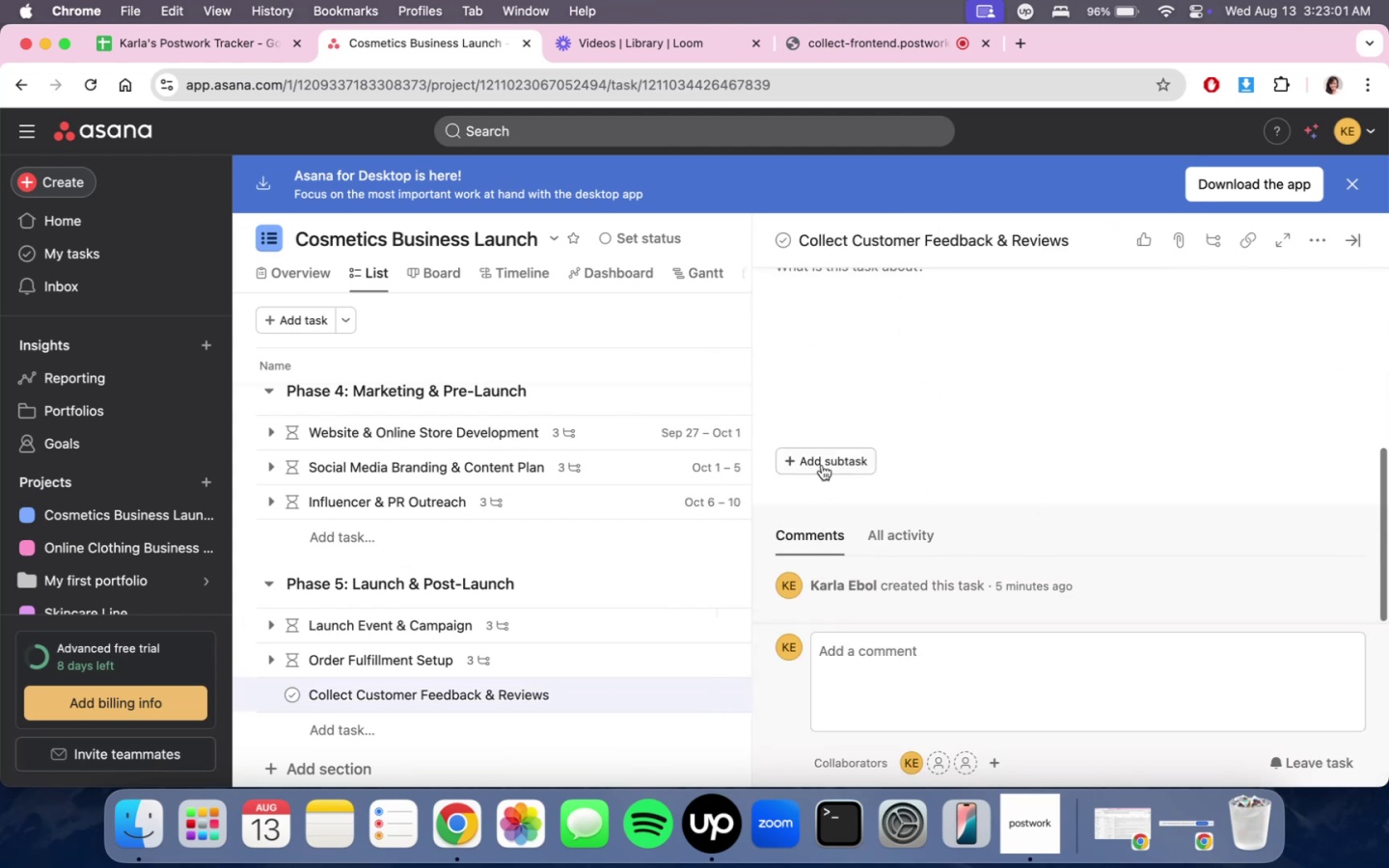 
left_click([822, 464])
 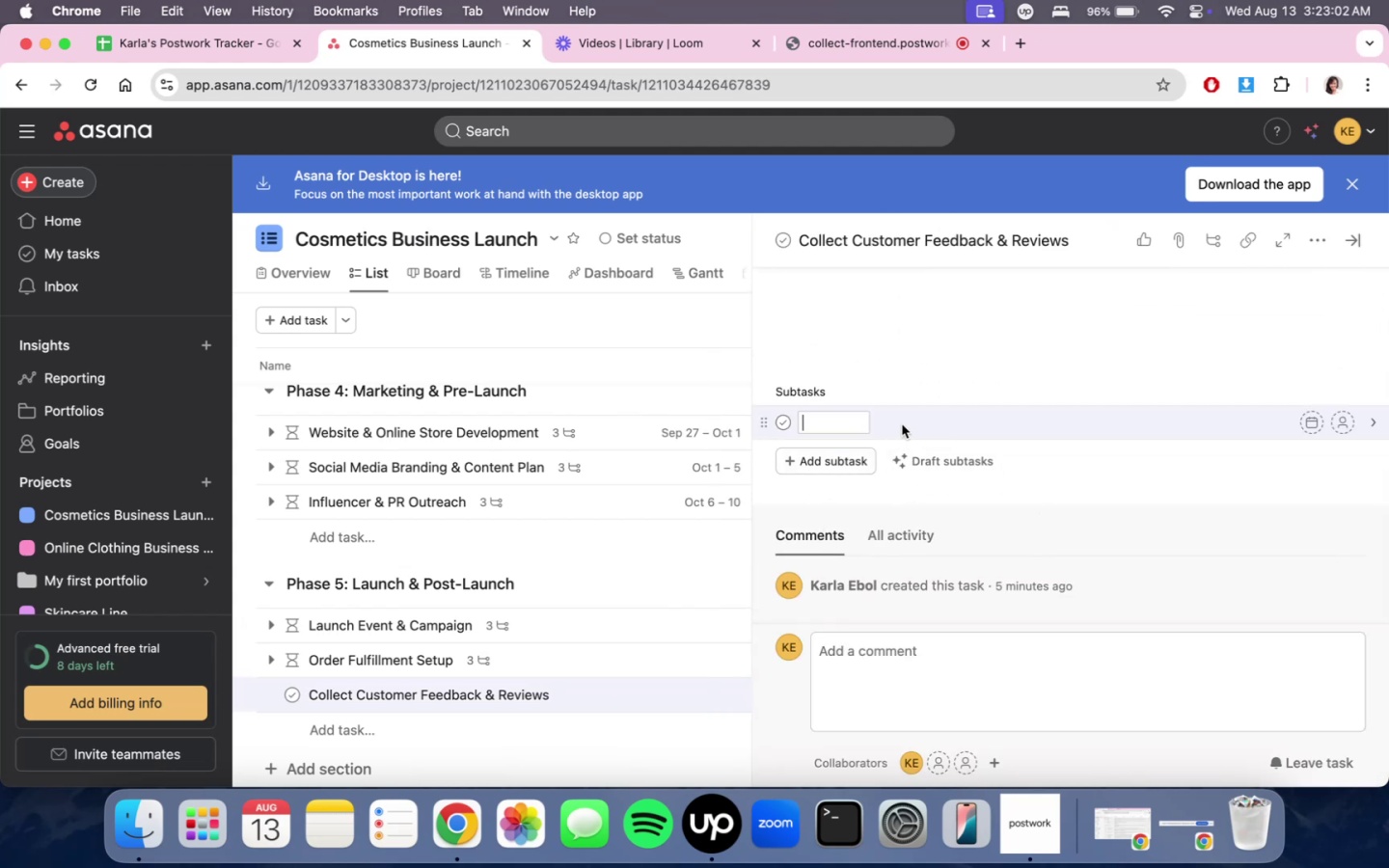 
left_click([819, 428])
 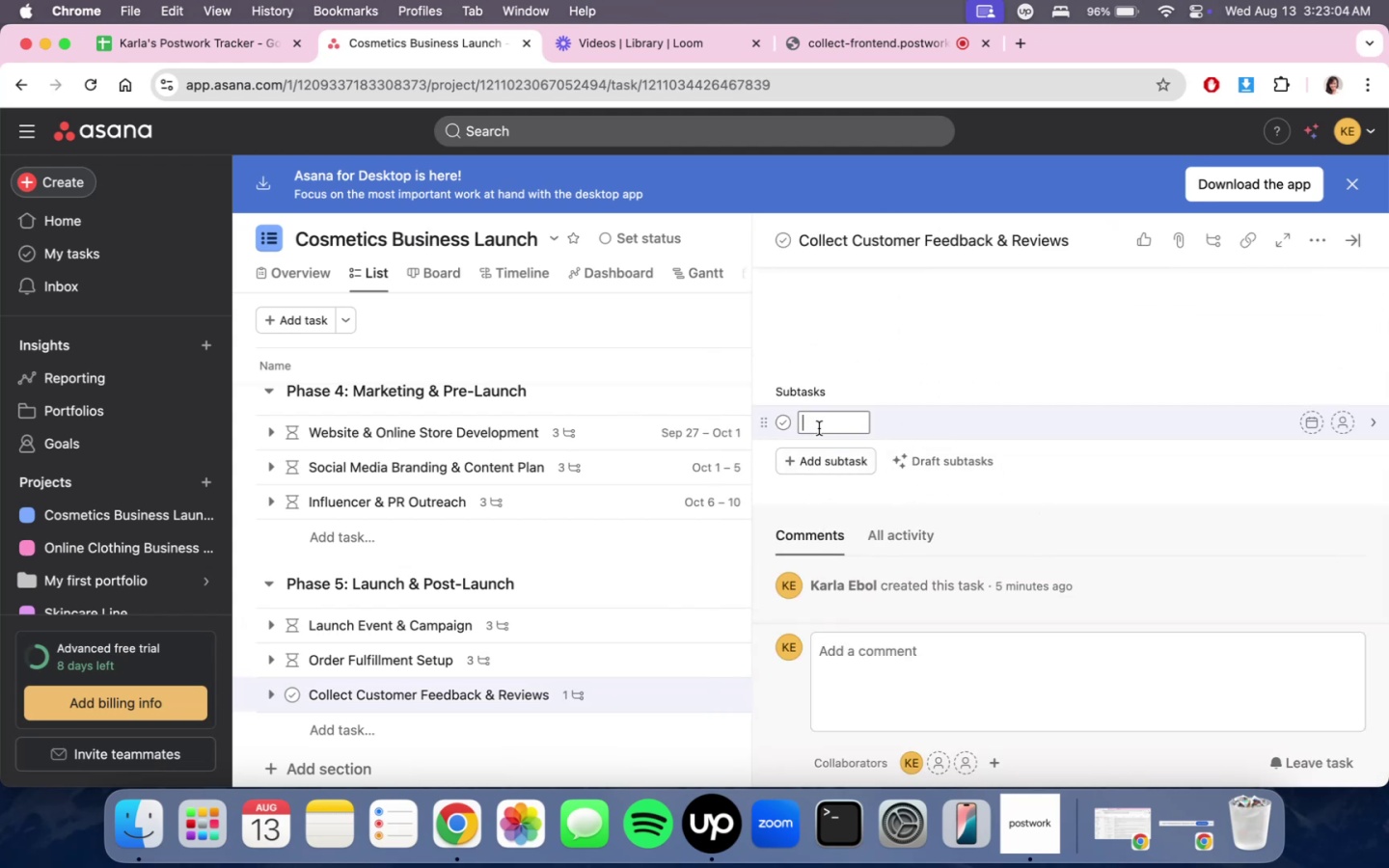 
type(Send post-purchase survery)
key(Backspace)
key(Backspace)
type(ys)
 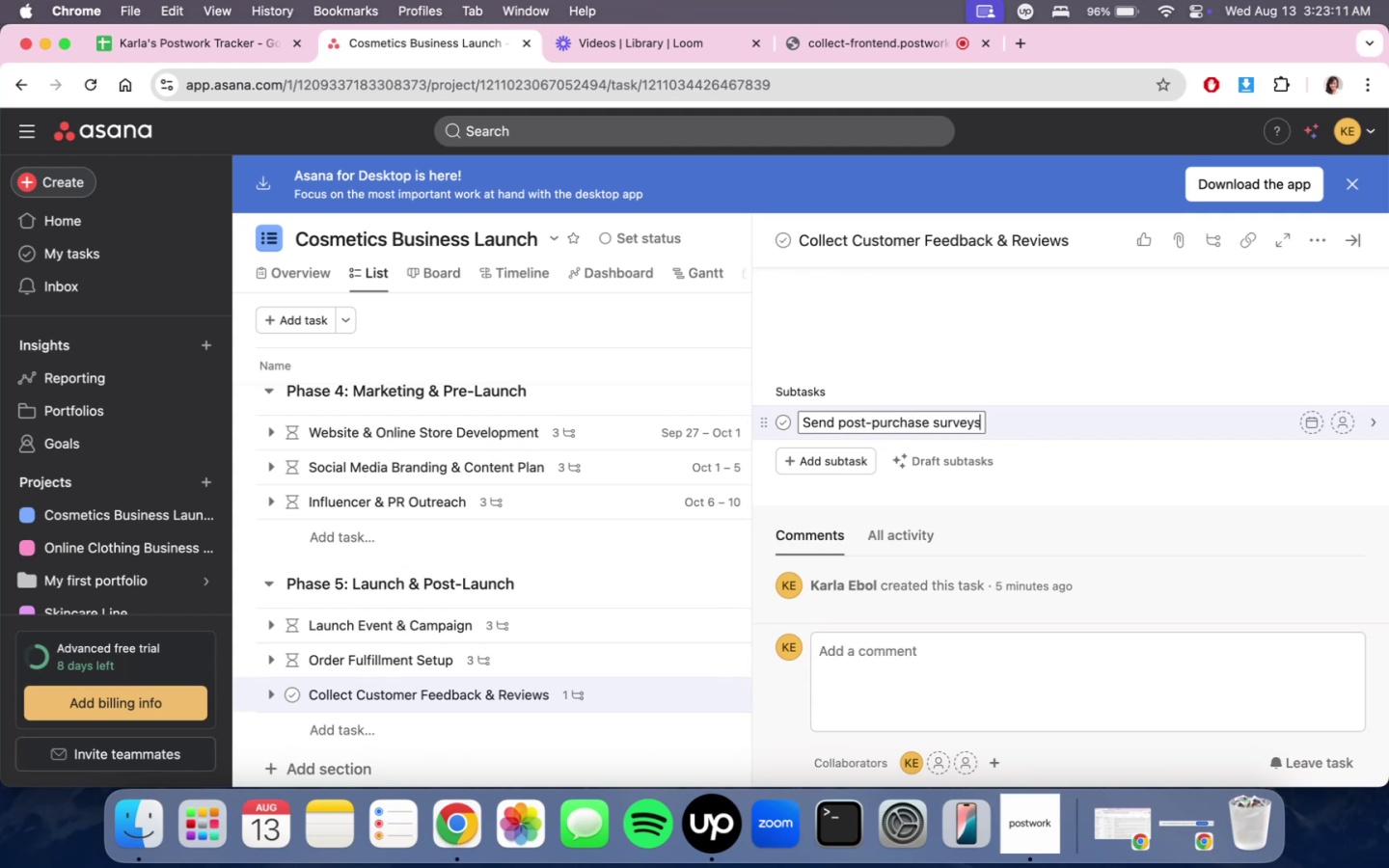 
key(Enter)
 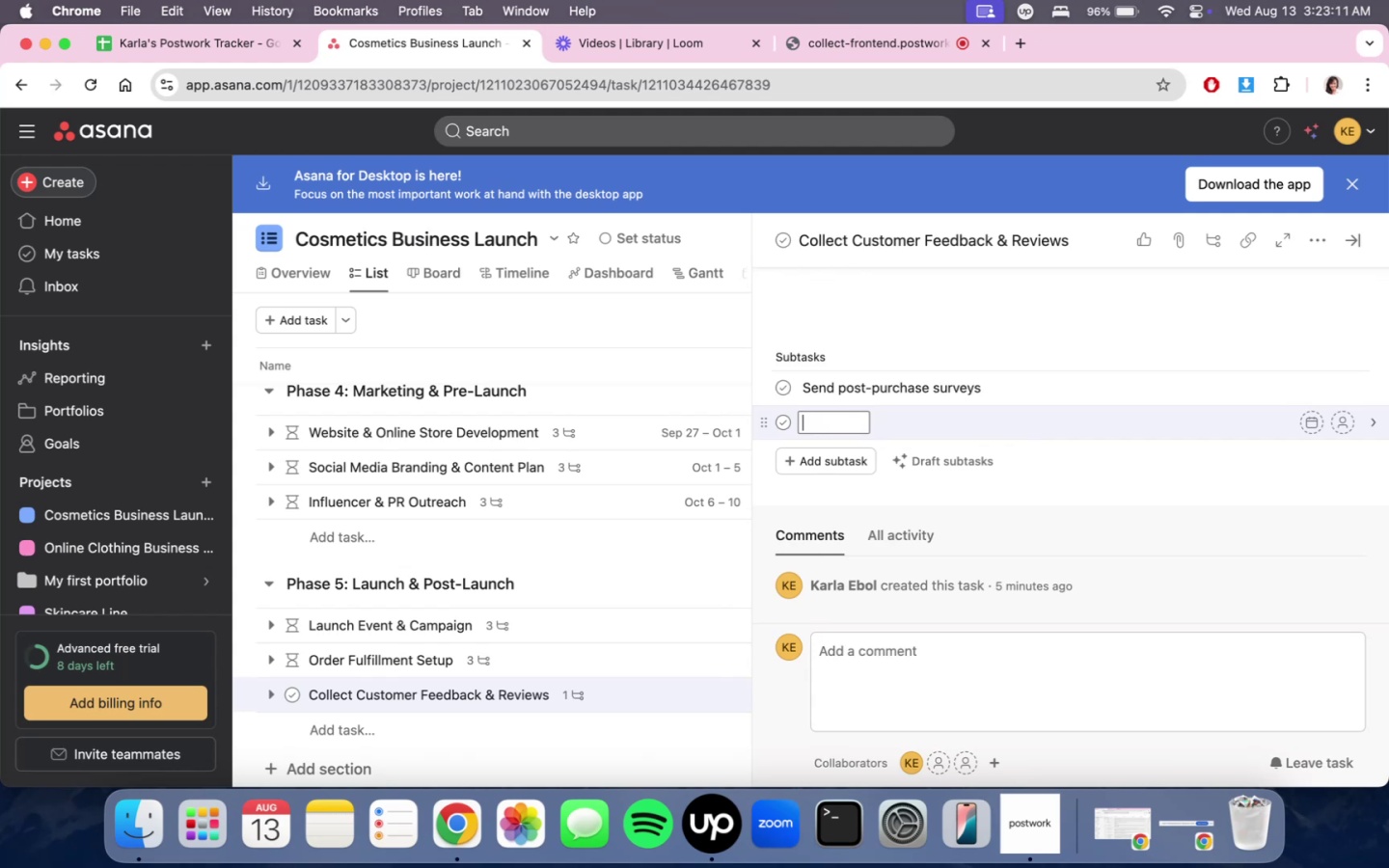 
type(Monitor reviews on website & social media)
 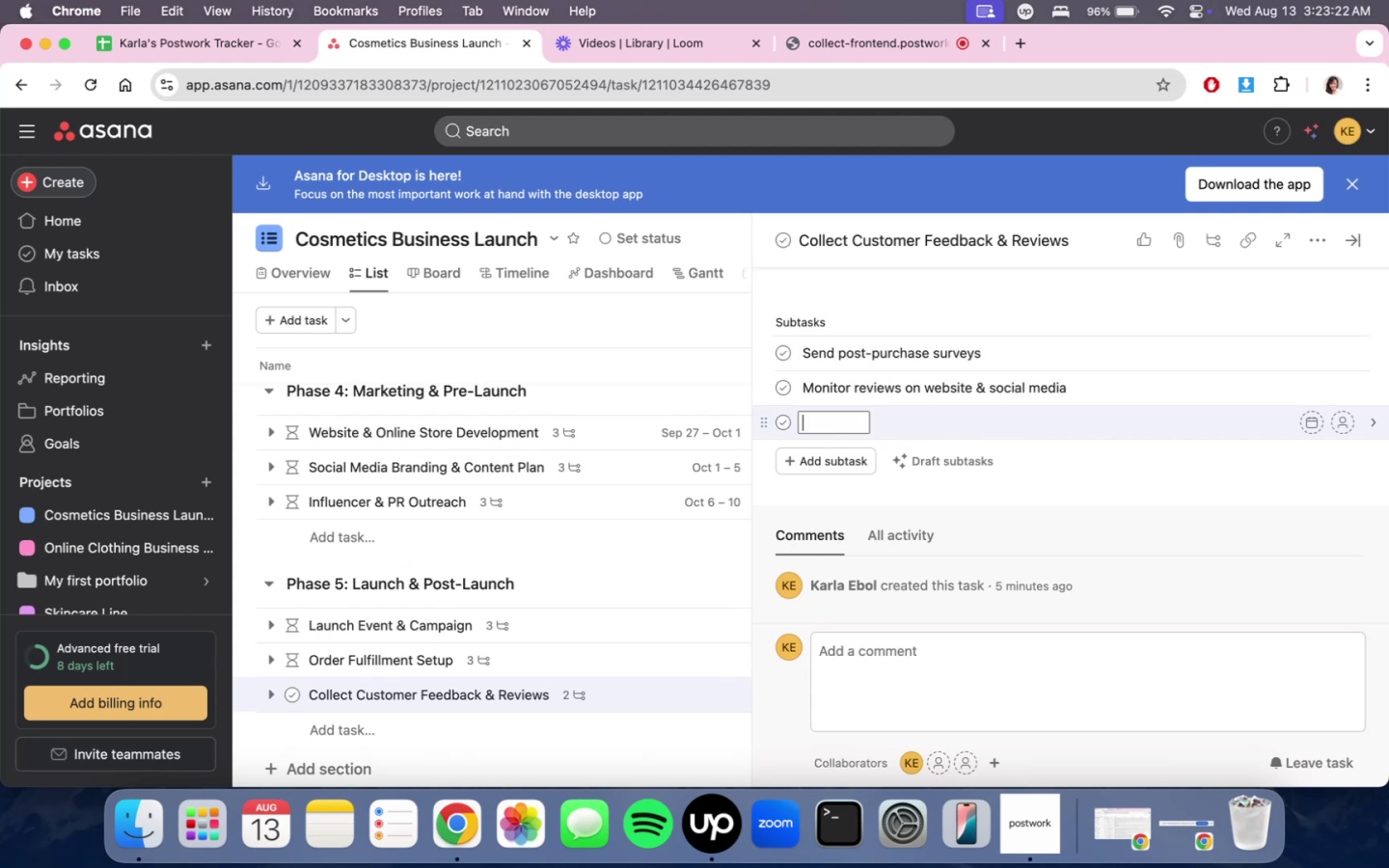 
 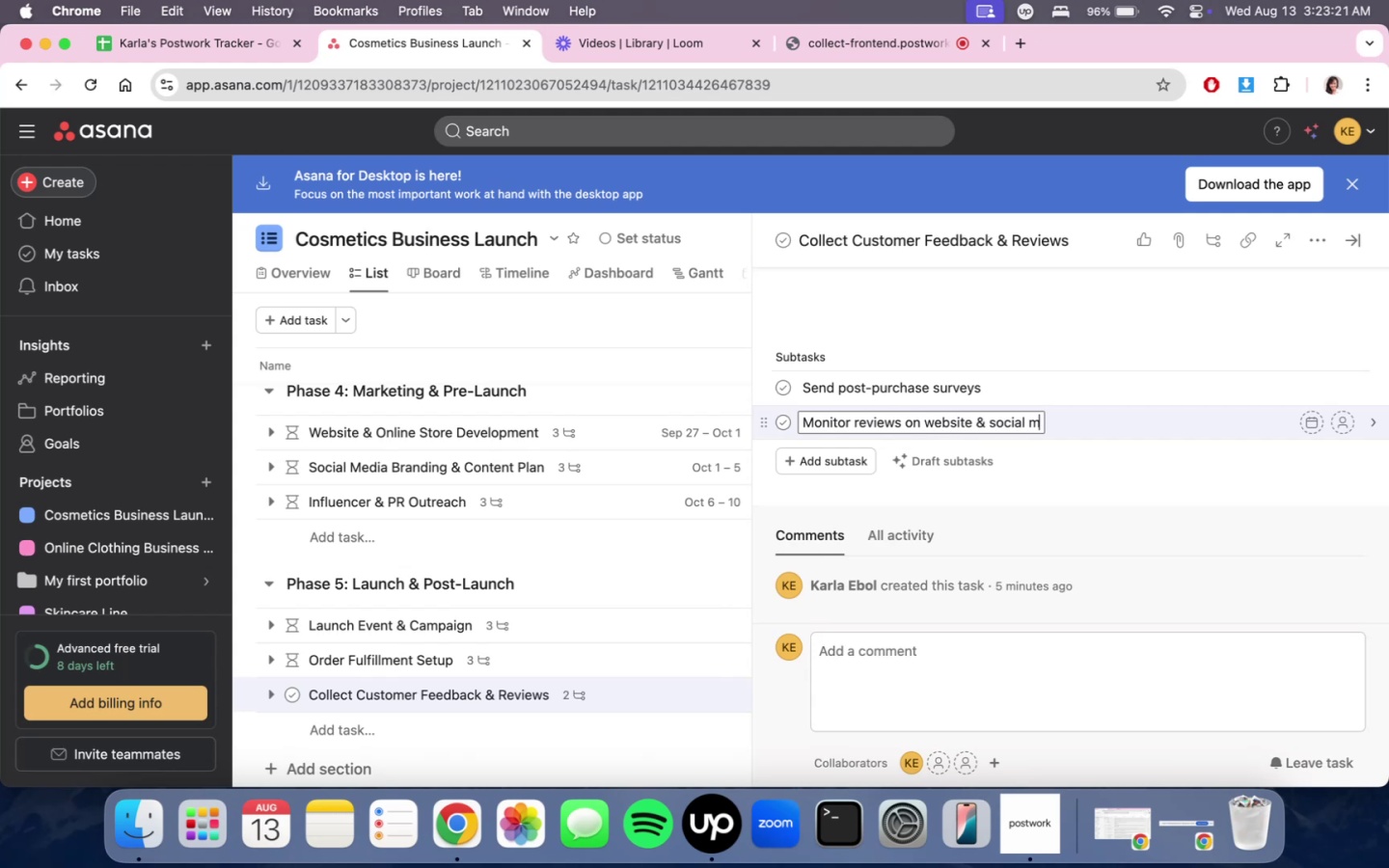 
key(Enter)
 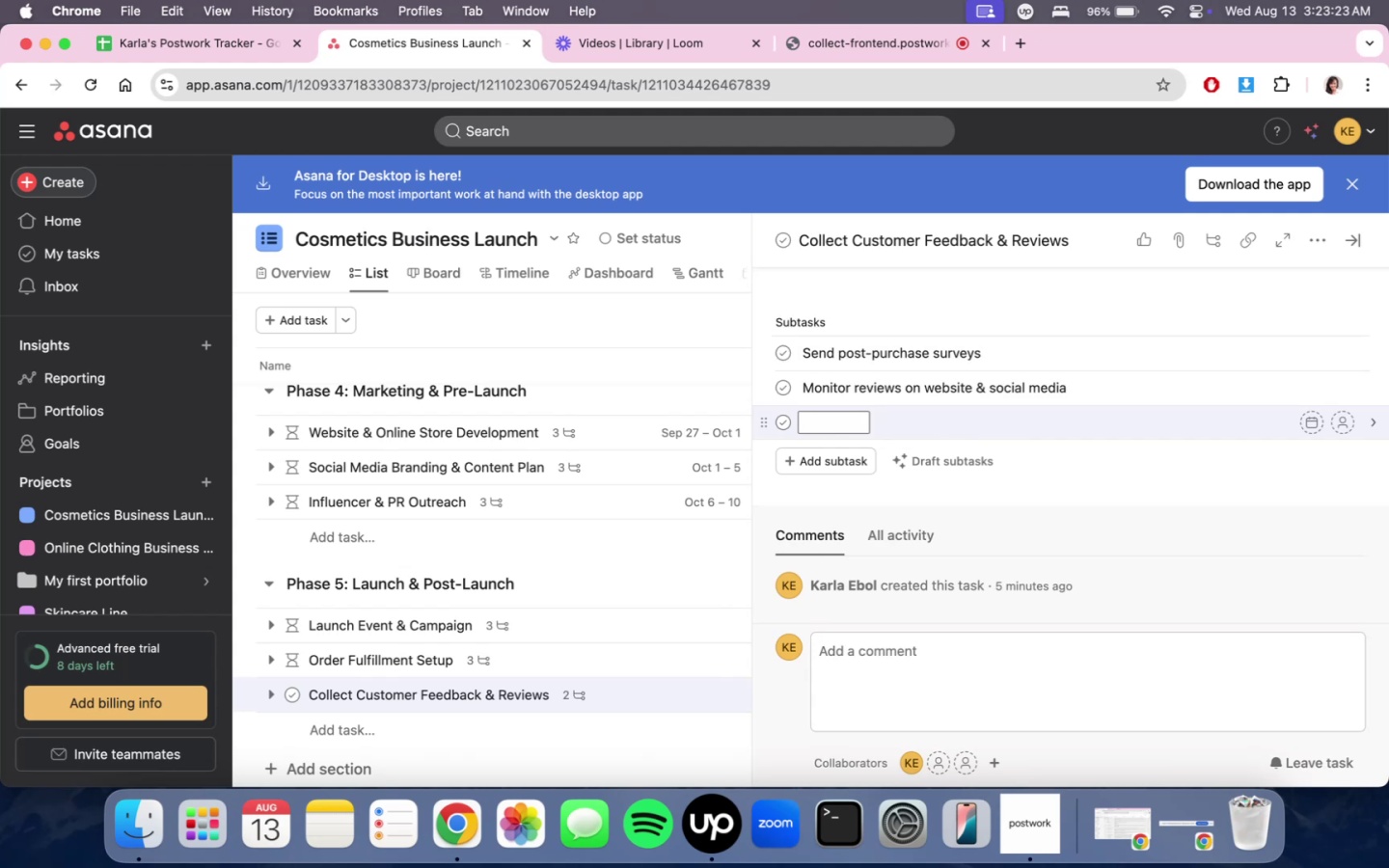 
type(Adjust marketing or production based on feedback)
 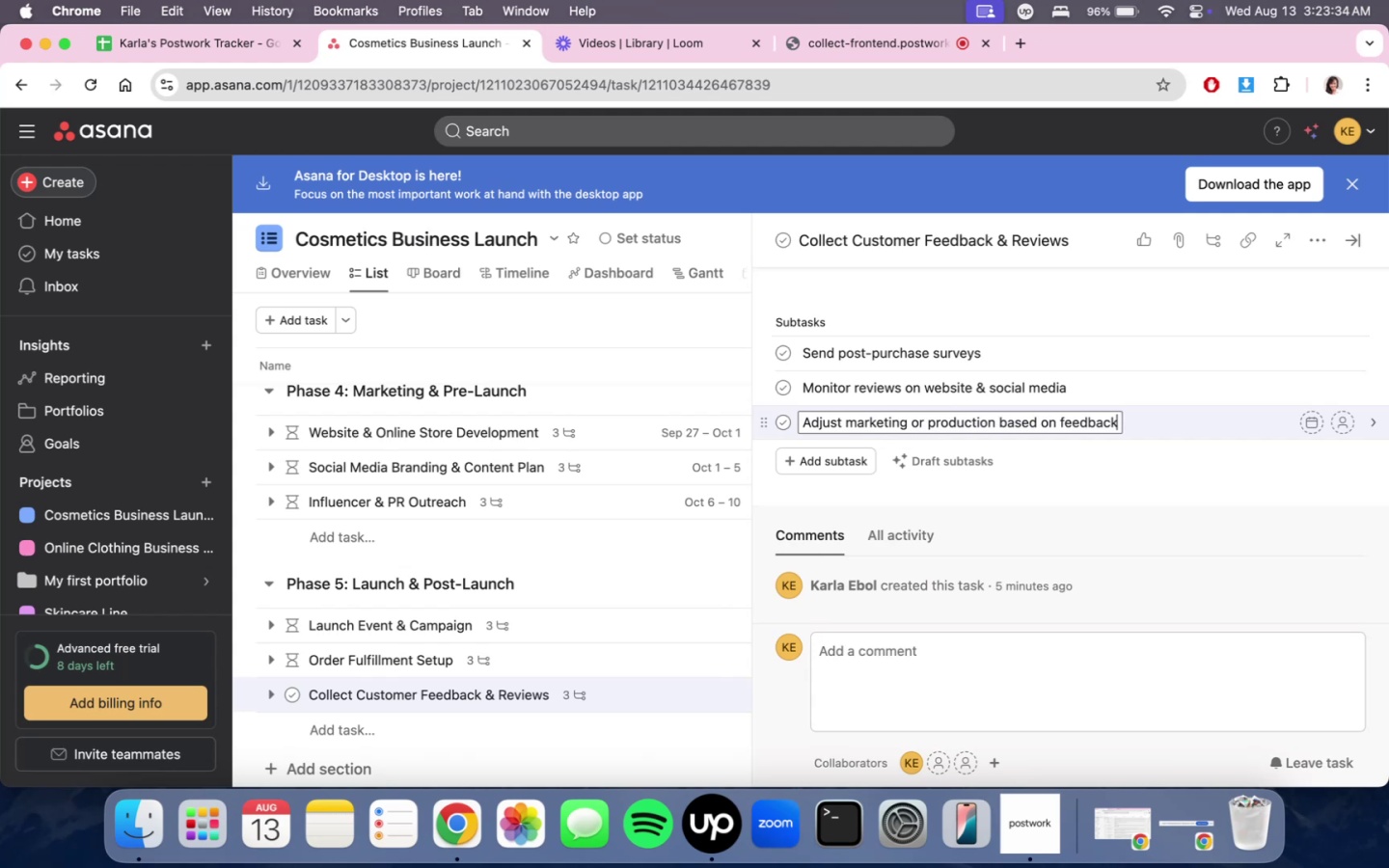 
scroll: coordinate [1012, 438], scroll_direction: up, amount: 9.0
 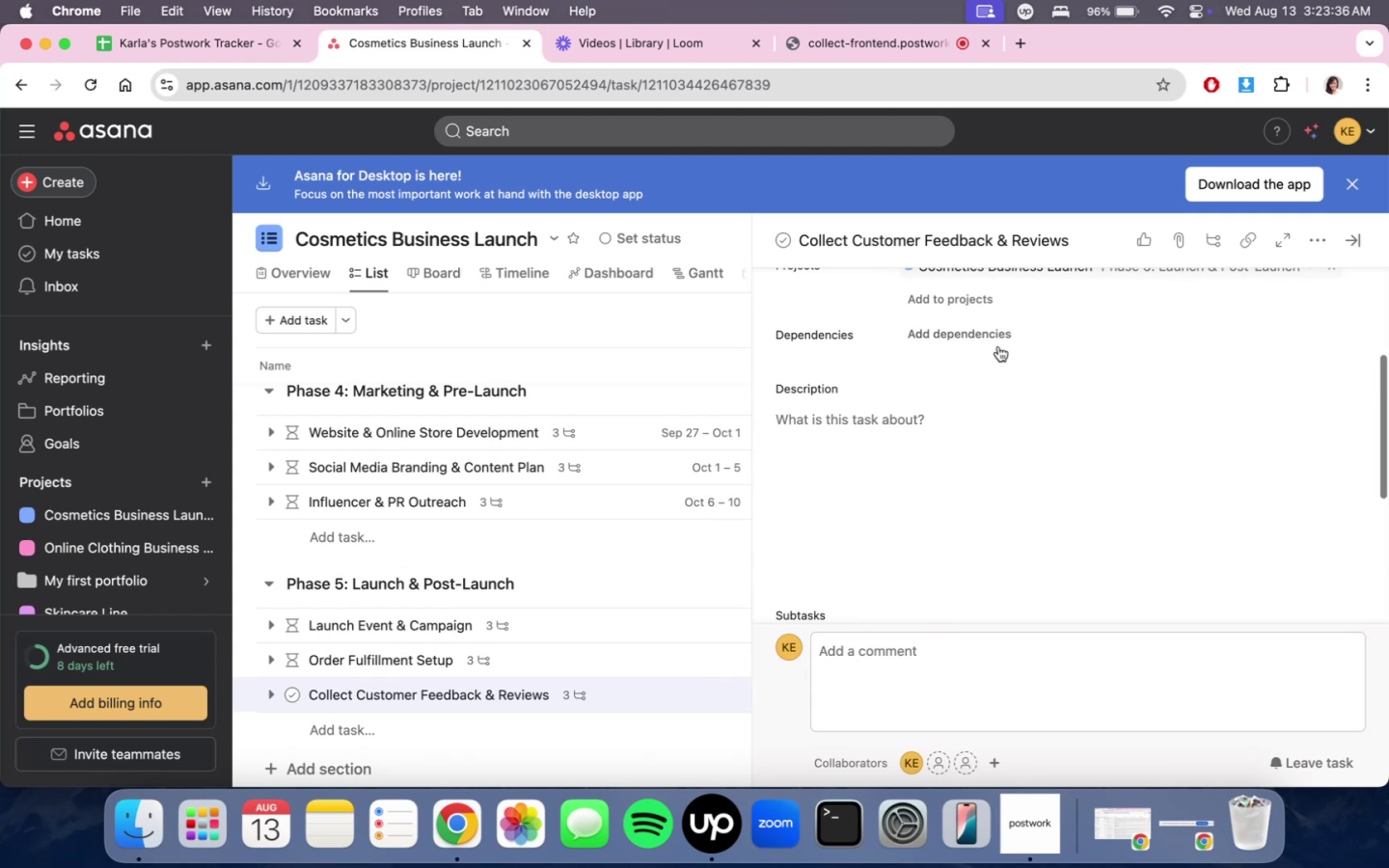 
left_click([998, 346])
 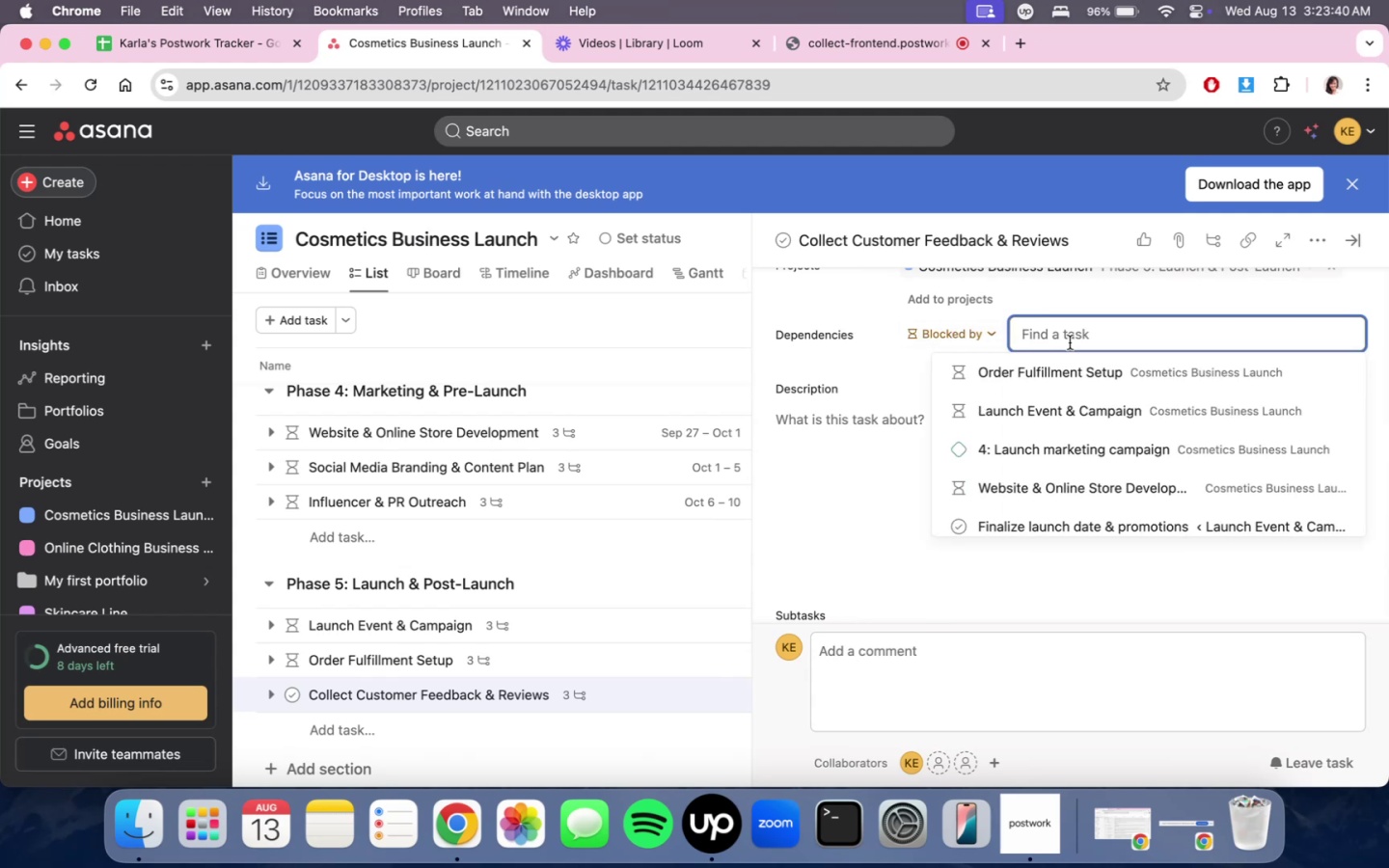 
wait(8.92)
 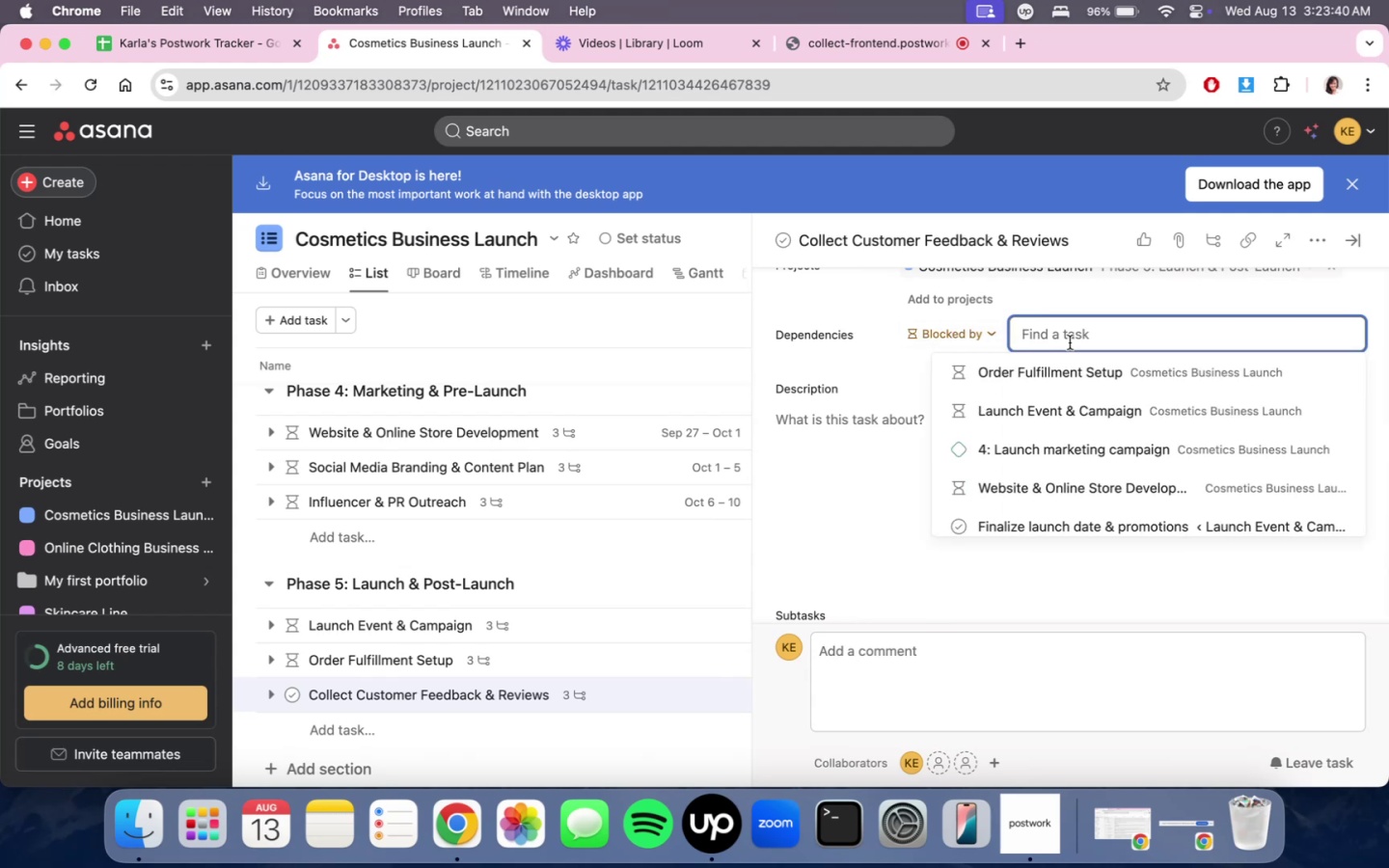 
left_click([273, 660])
 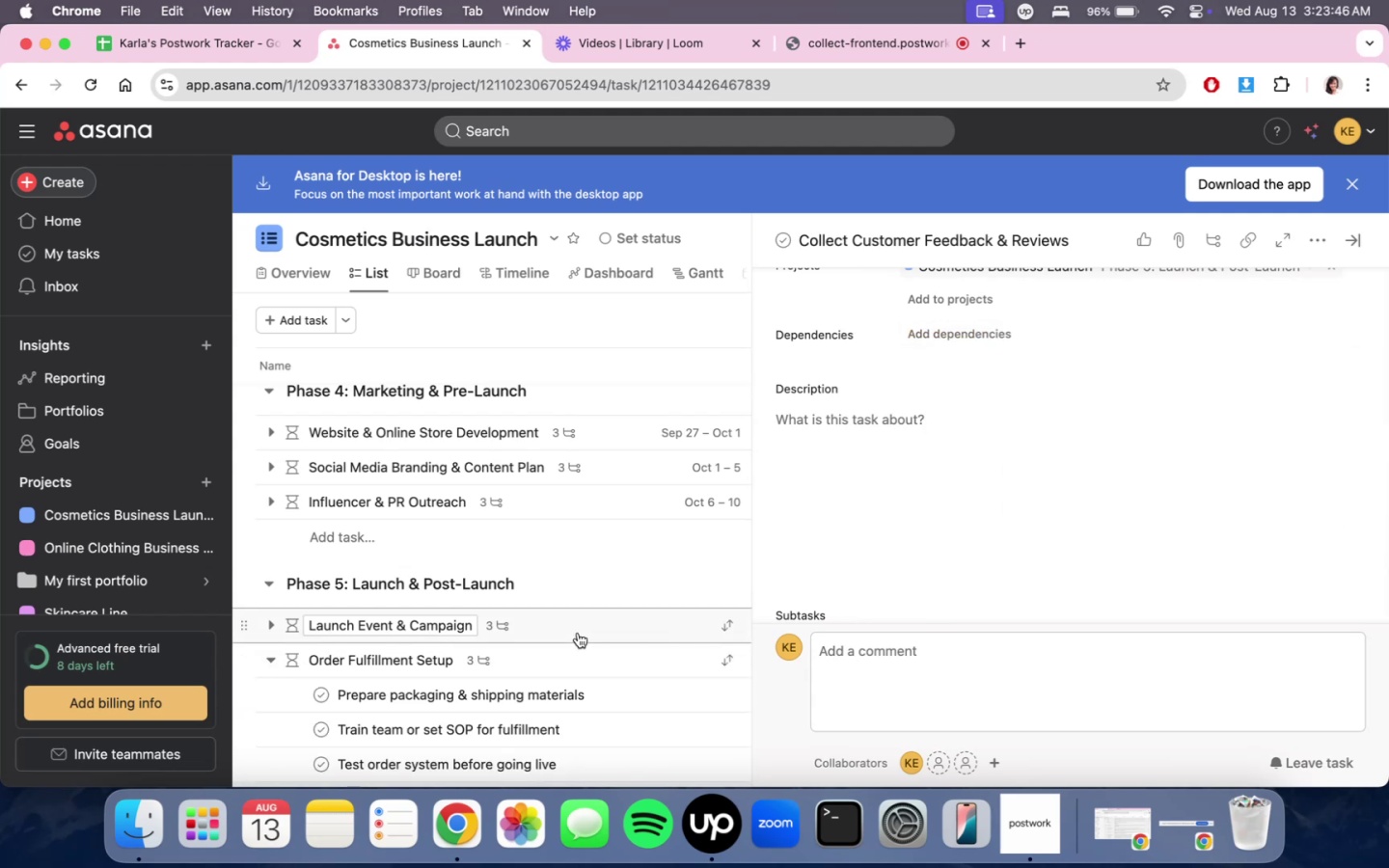 
scroll: coordinate [618, 638], scroll_direction: down, amount: 7.0
 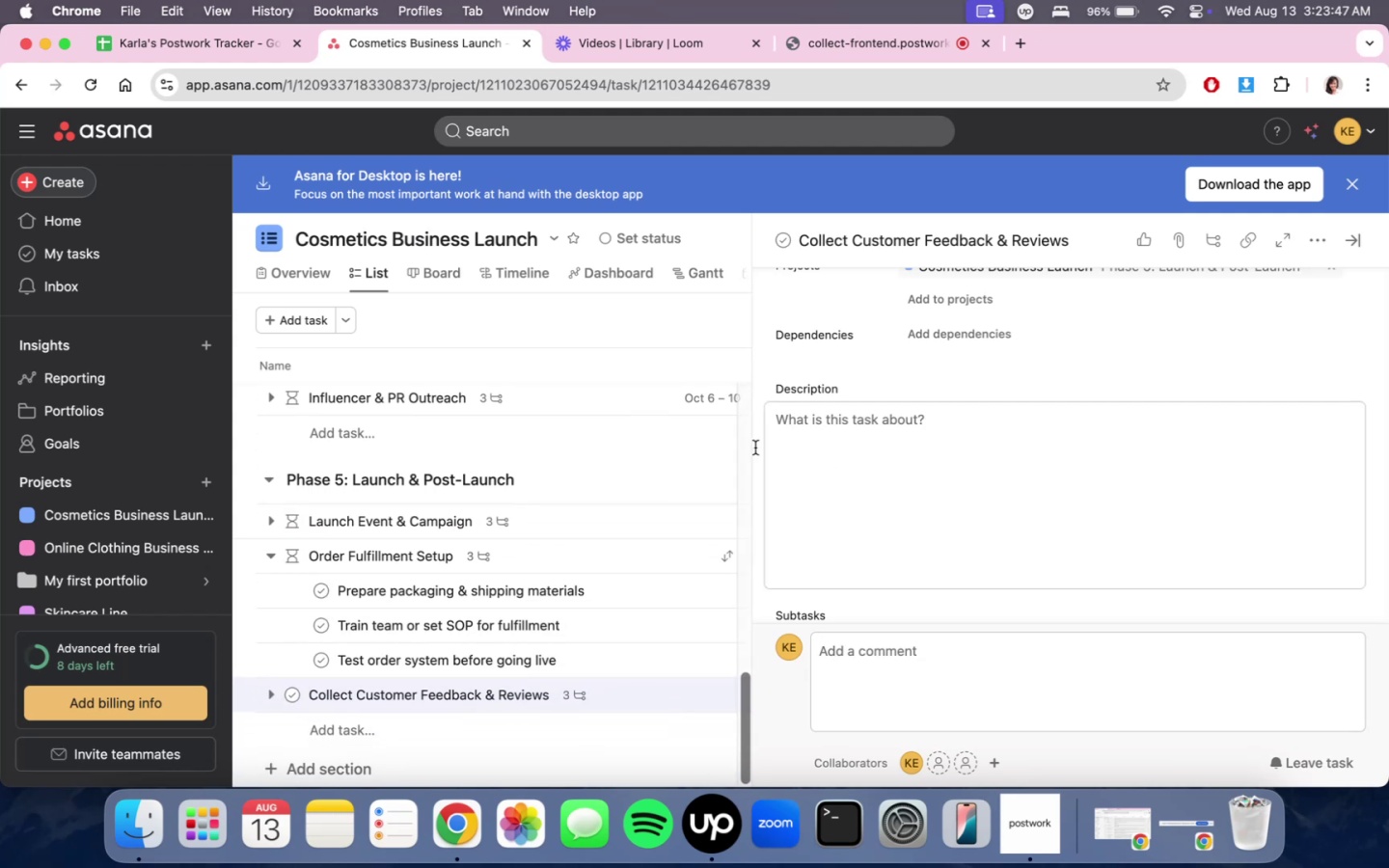 
scroll: coordinate [647, 583], scroll_direction: up, amount: 39.0
 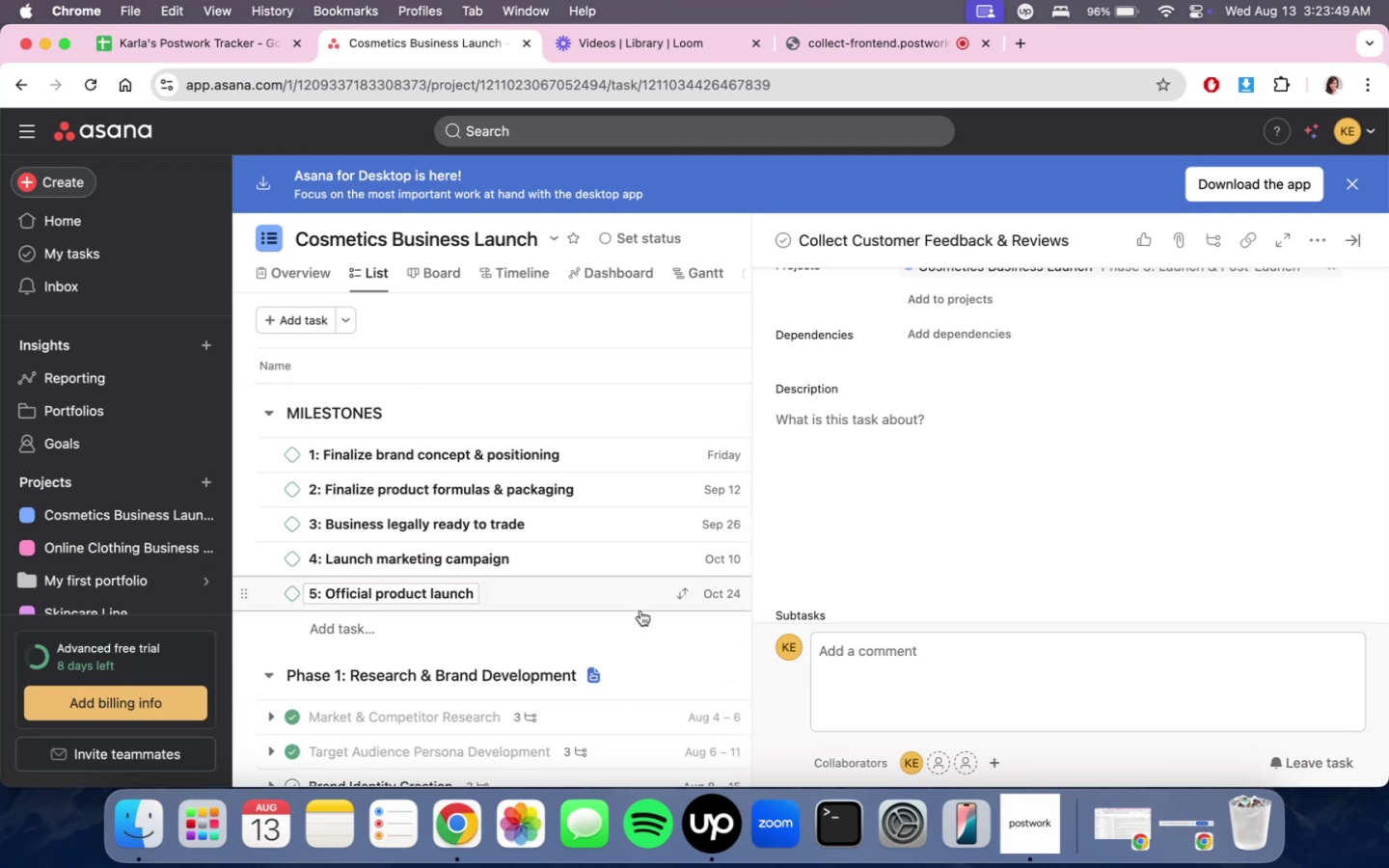 
scroll: coordinate [636, 660], scroll_direction: down, amount: 34.0
 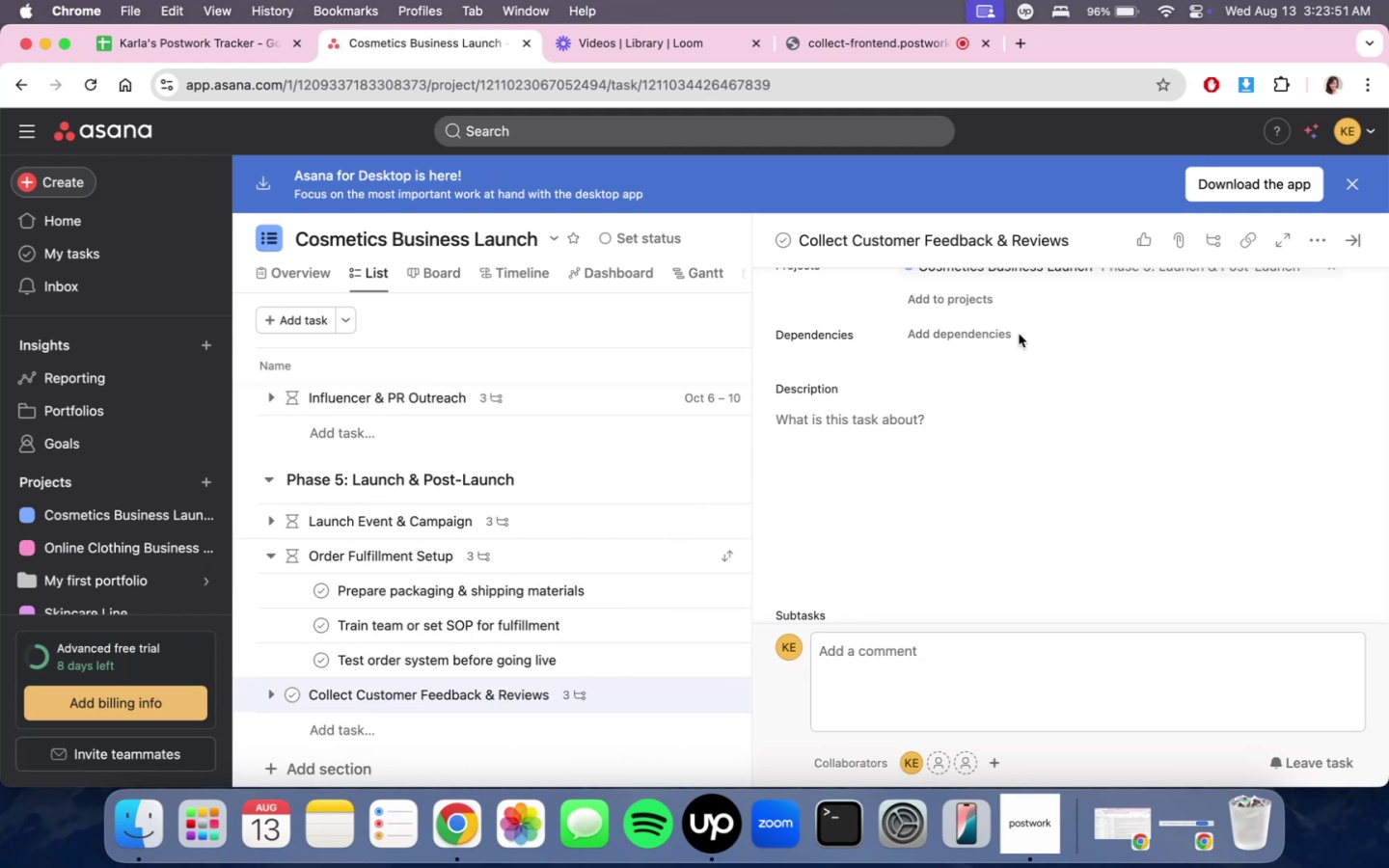 
scroll: coordinate [1069, 542], scroll_direction: up, amount: 5.0
 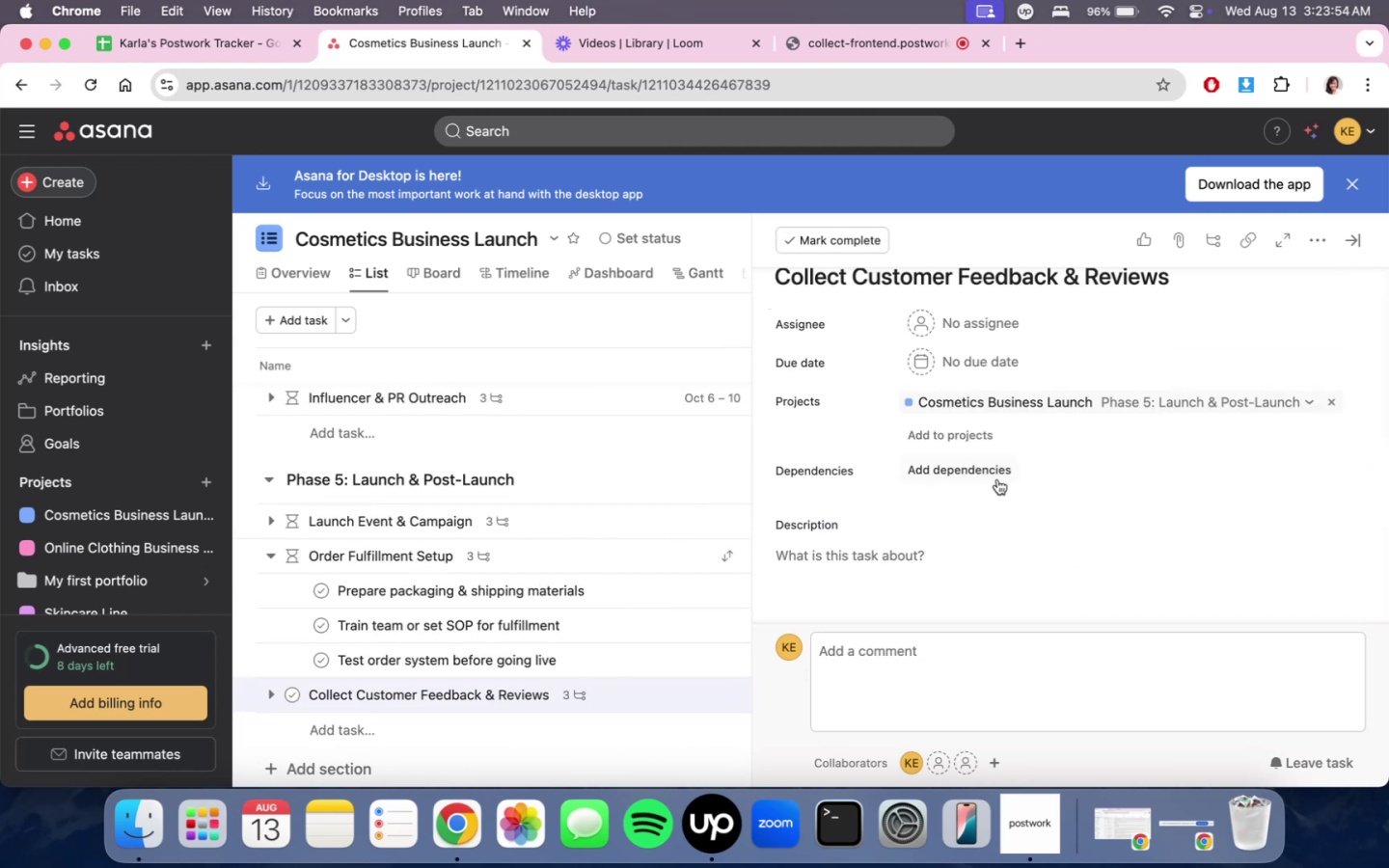 
left_click([992, 475])
 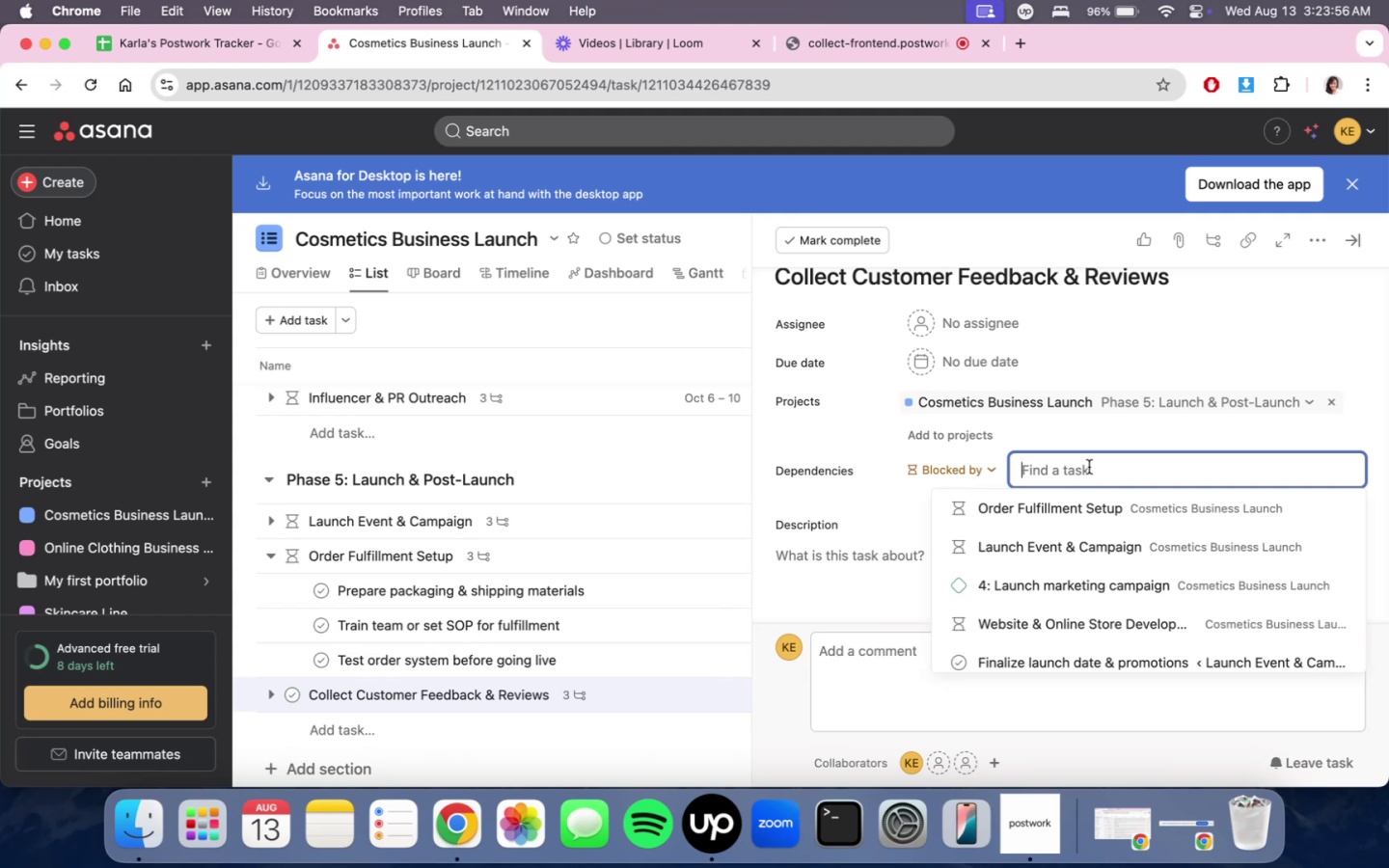 
type(la)
 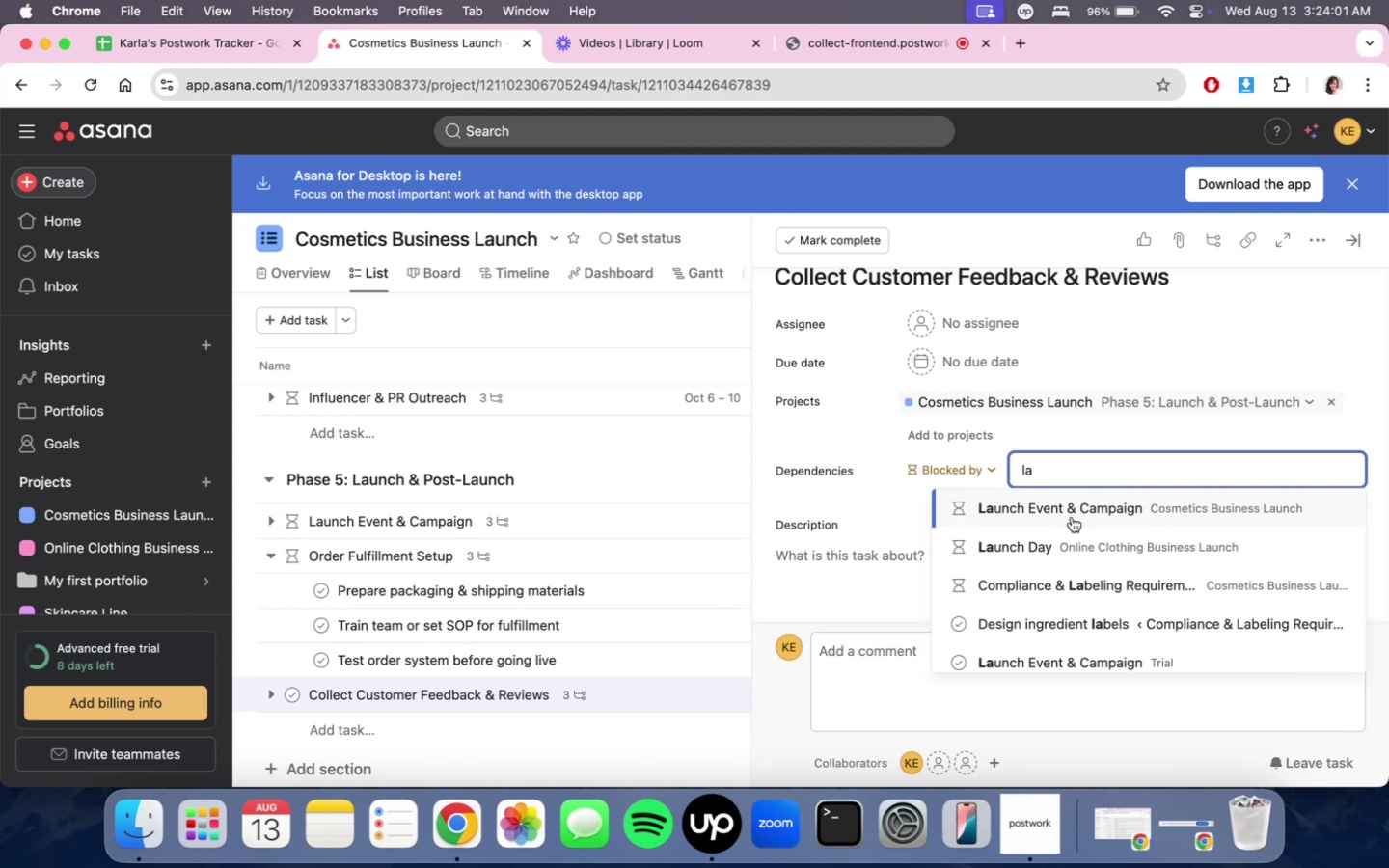 
wait(8.87)
 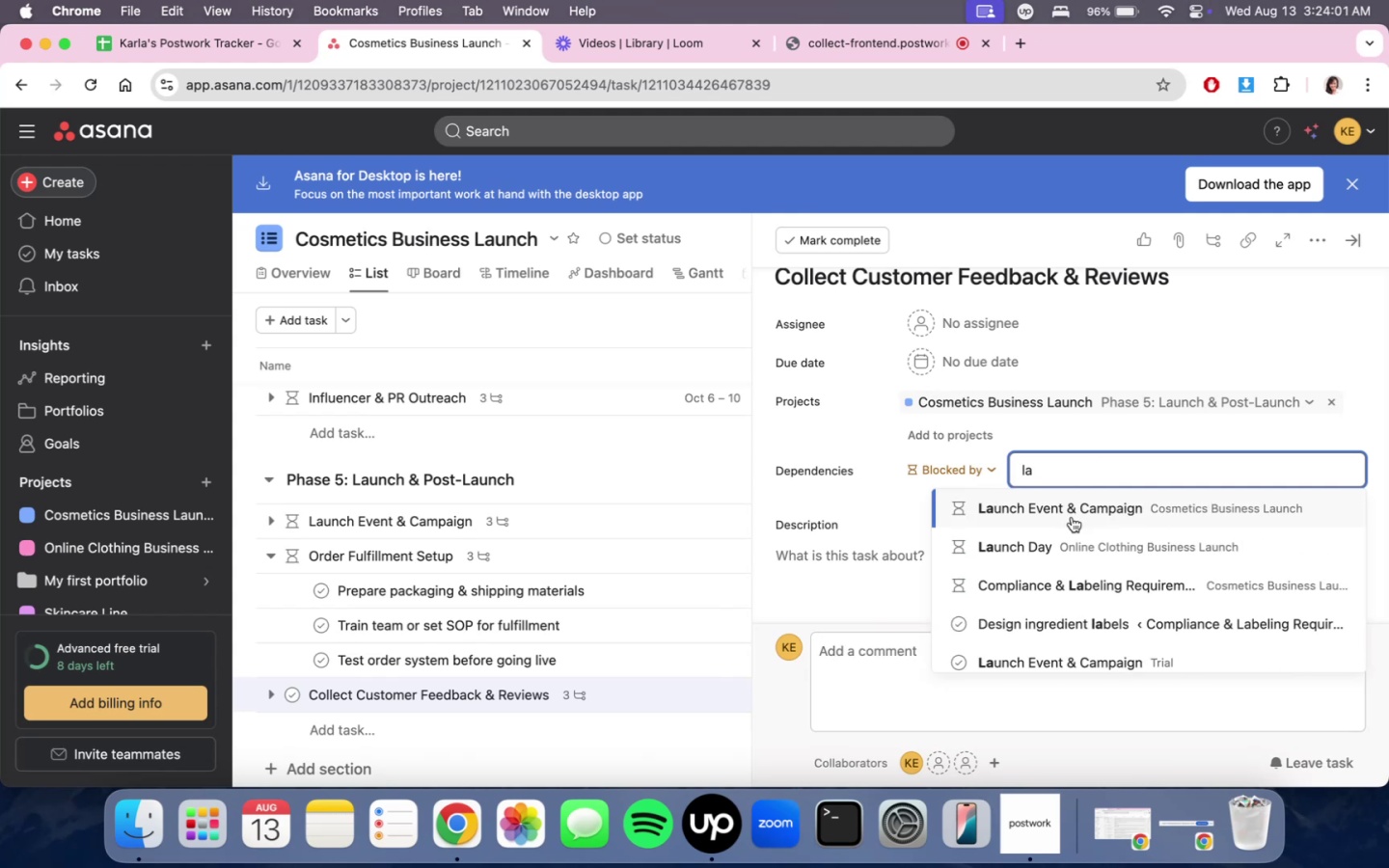 
key(Backspace)
 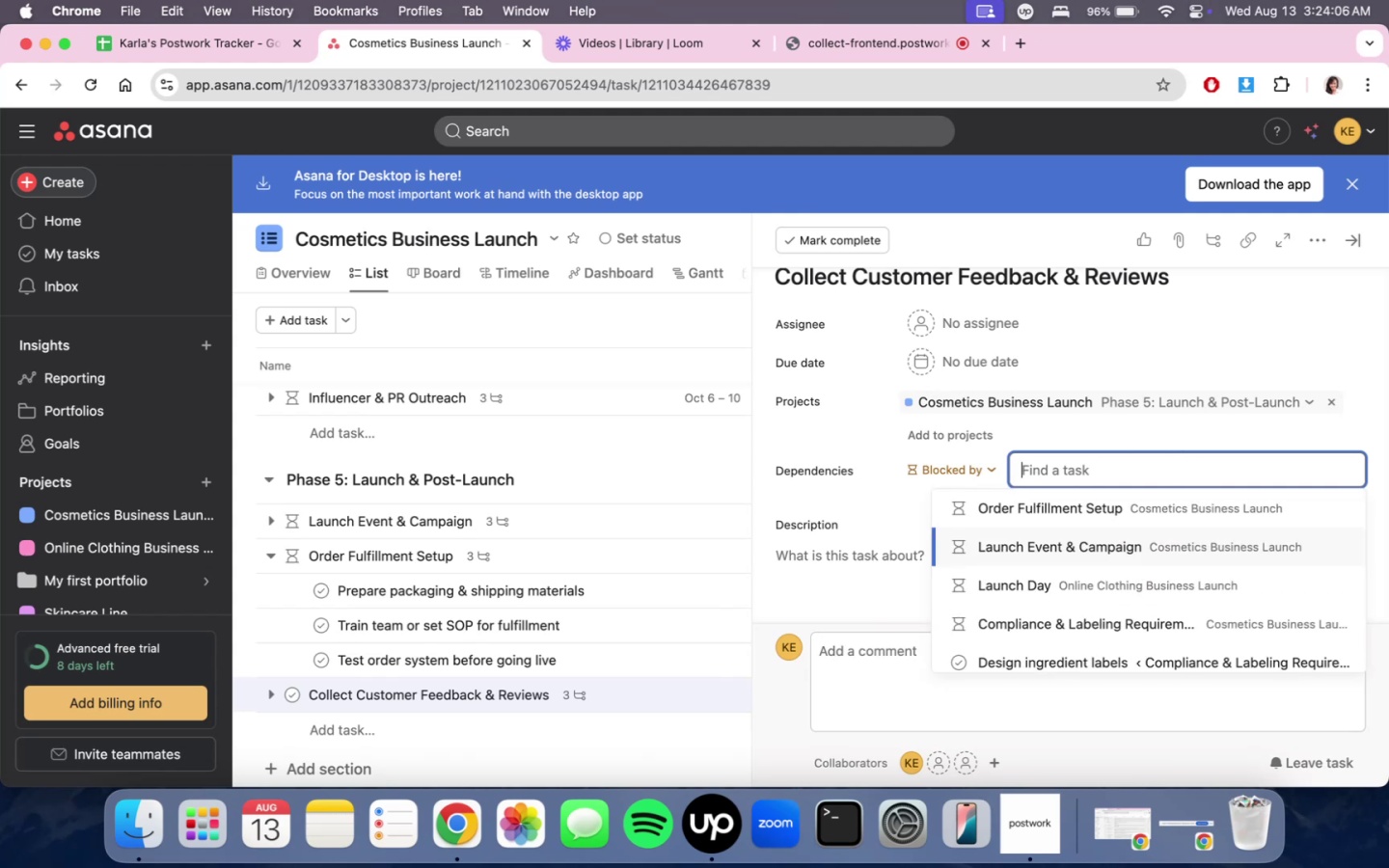 
key(Backspace)
 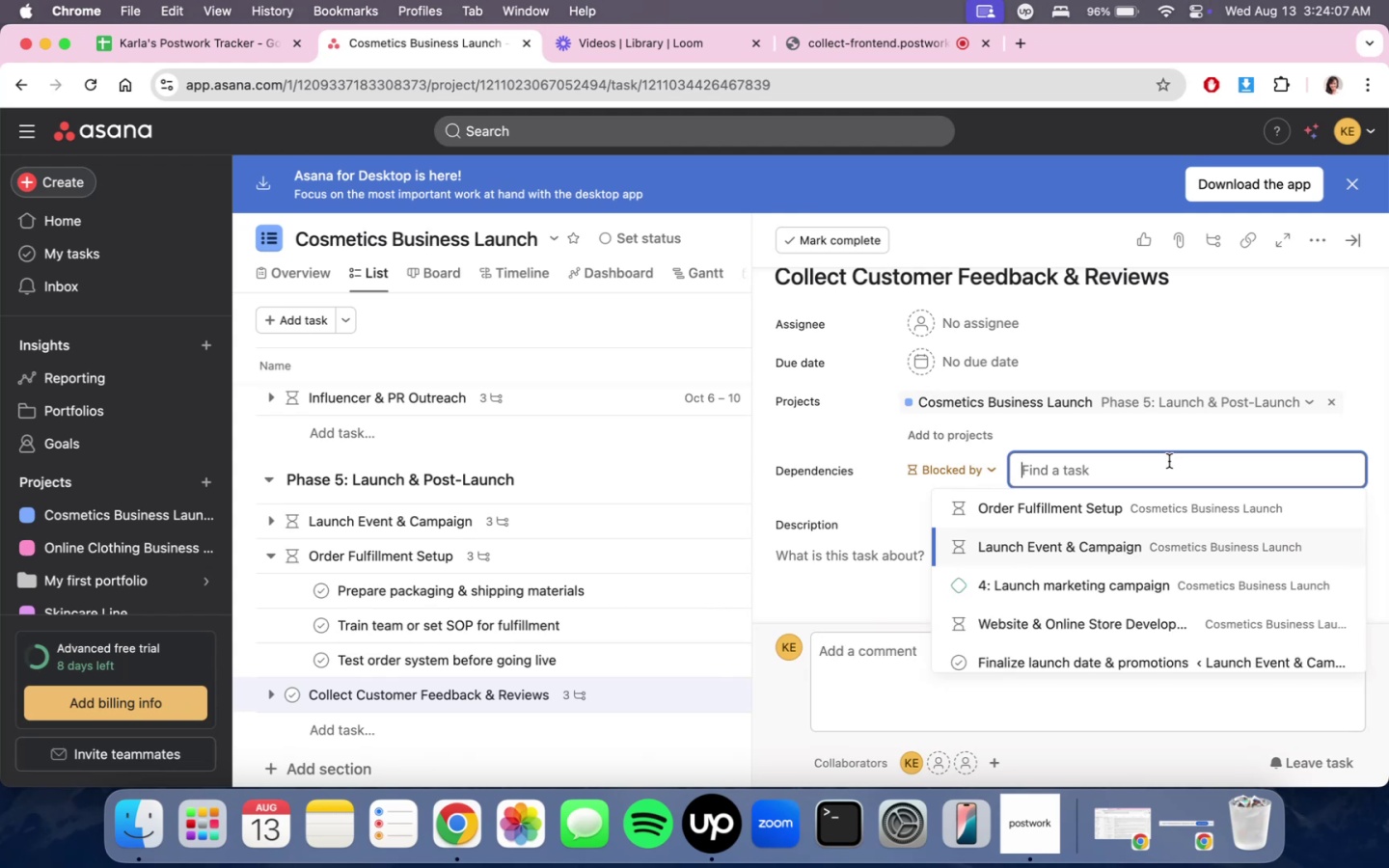 
scroll: coordinate [664, 590], scroll_direction: up, amount: 8.0
 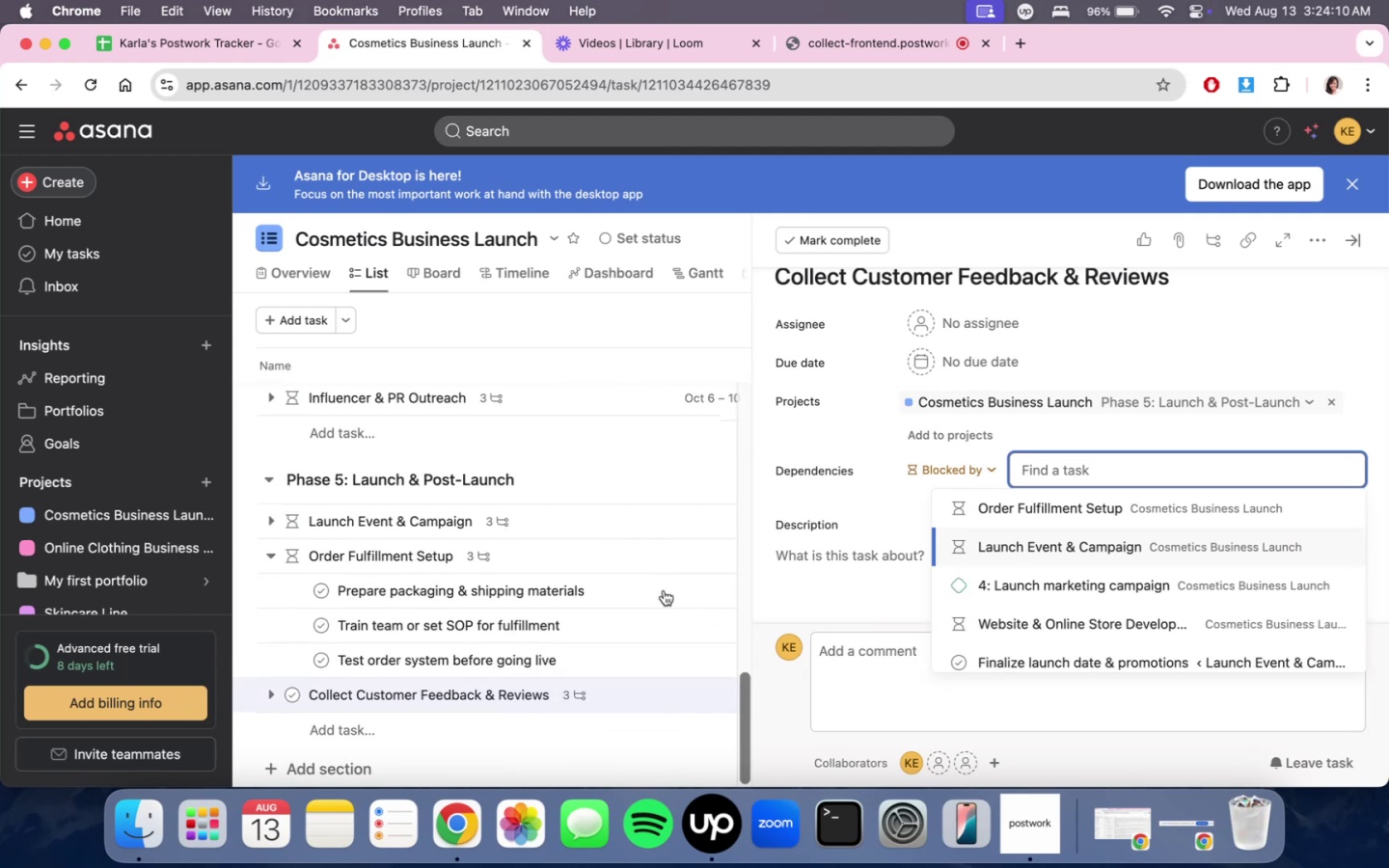 
scroll: coordinate [664, 590], scroll_direction: down, amount: 11.0
 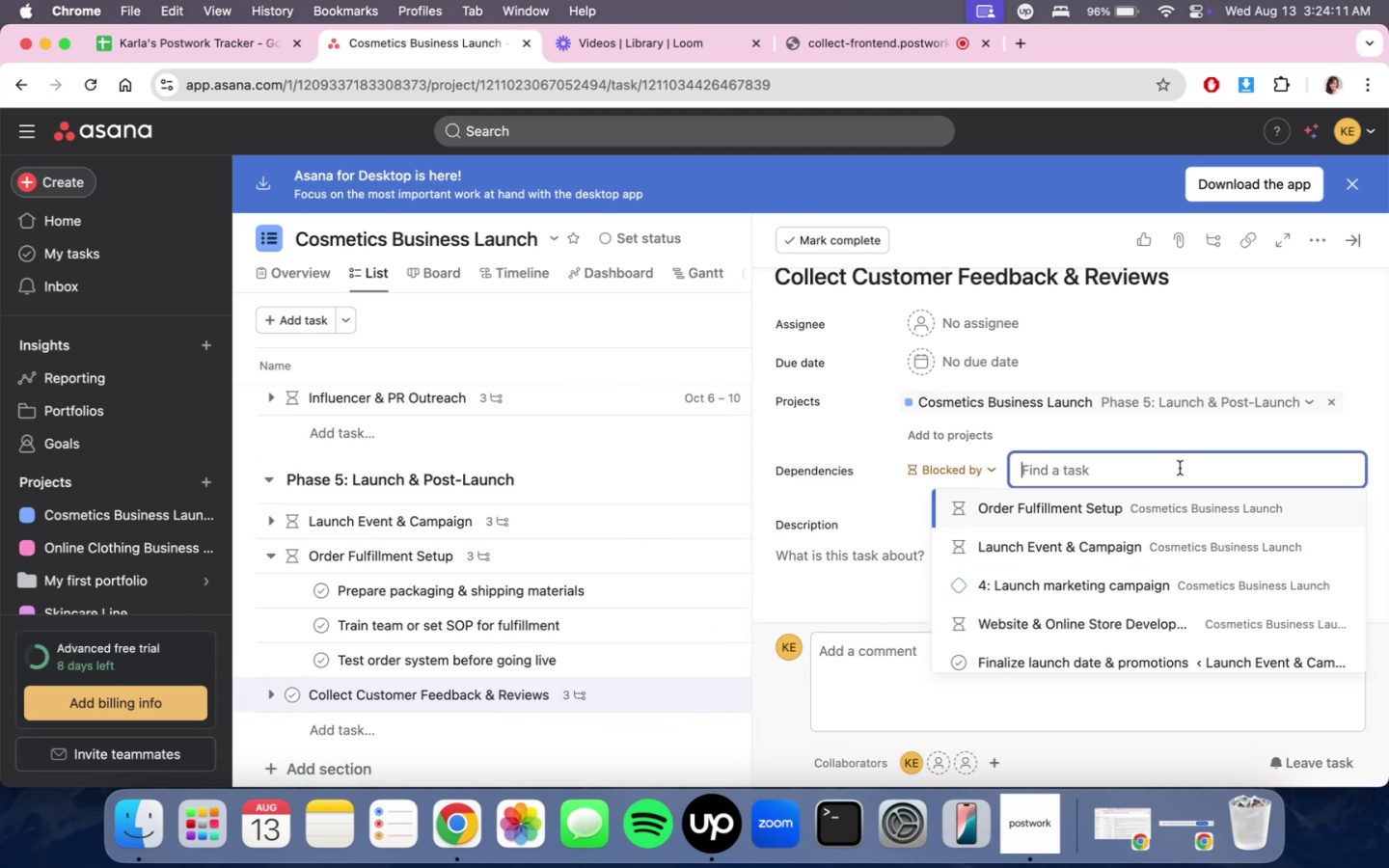 
type(off)
 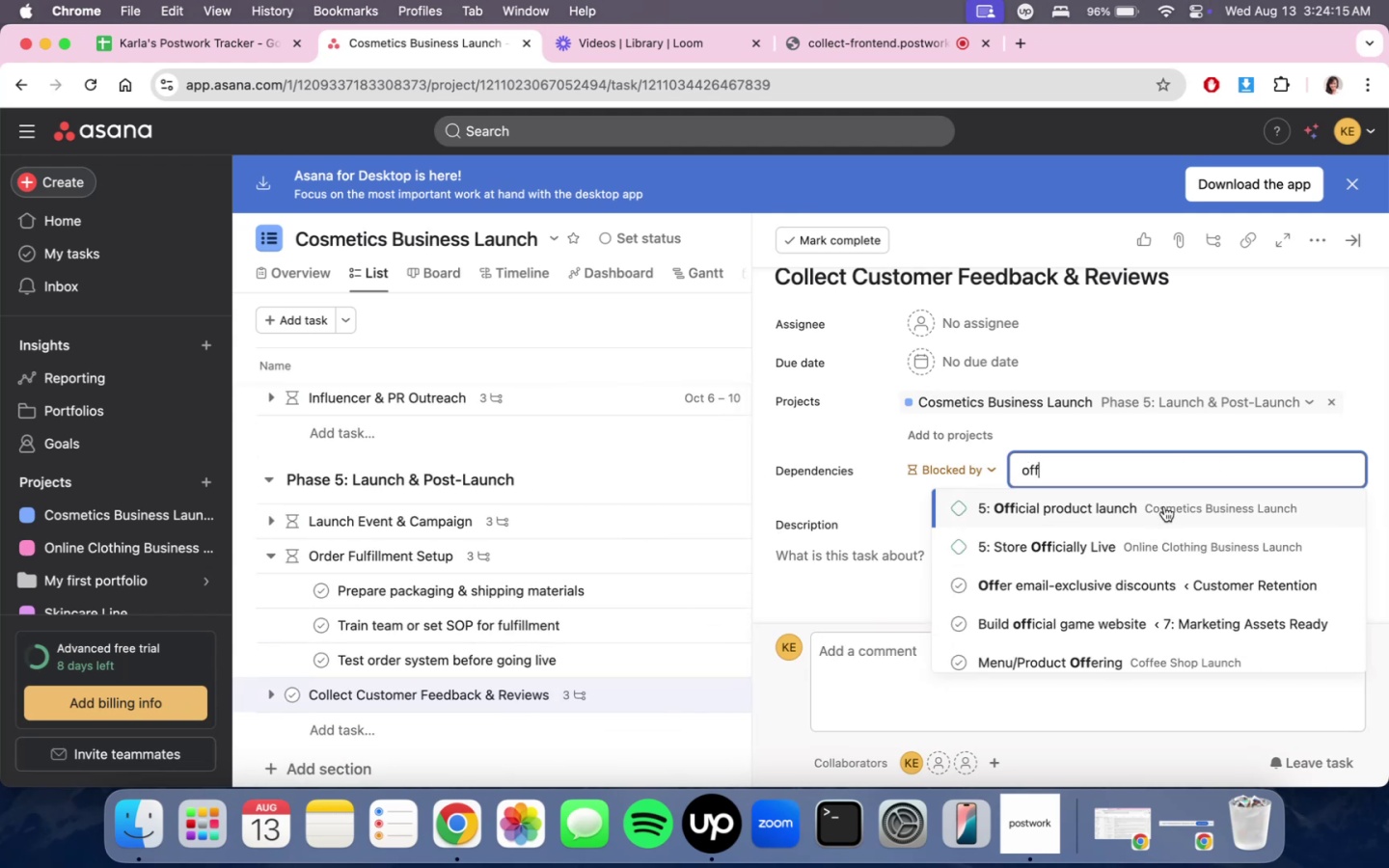 
left_click([1164, 506])
 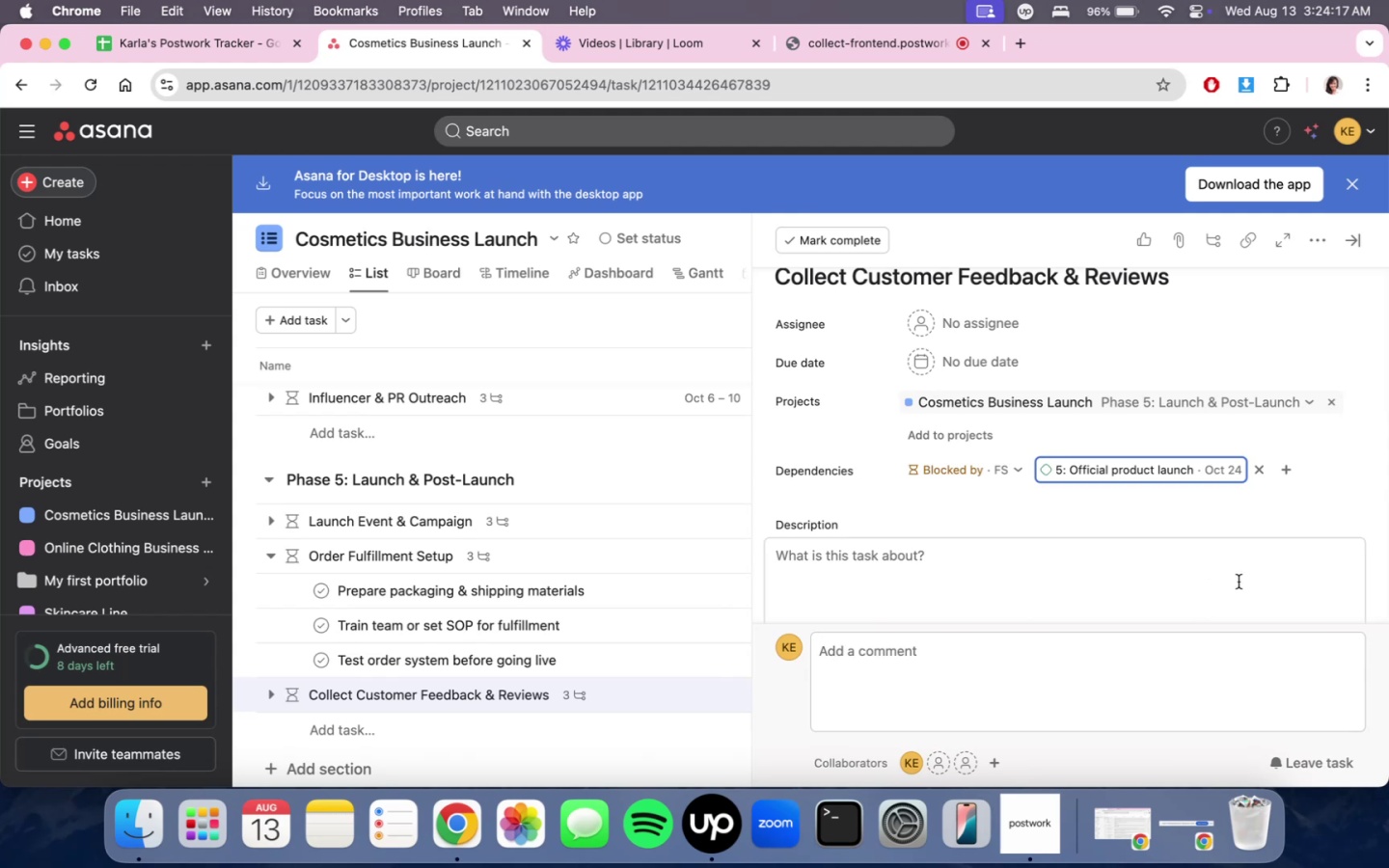 
scroll: coordinate [858, 517], scroll_direction: down, amount: 11.0
 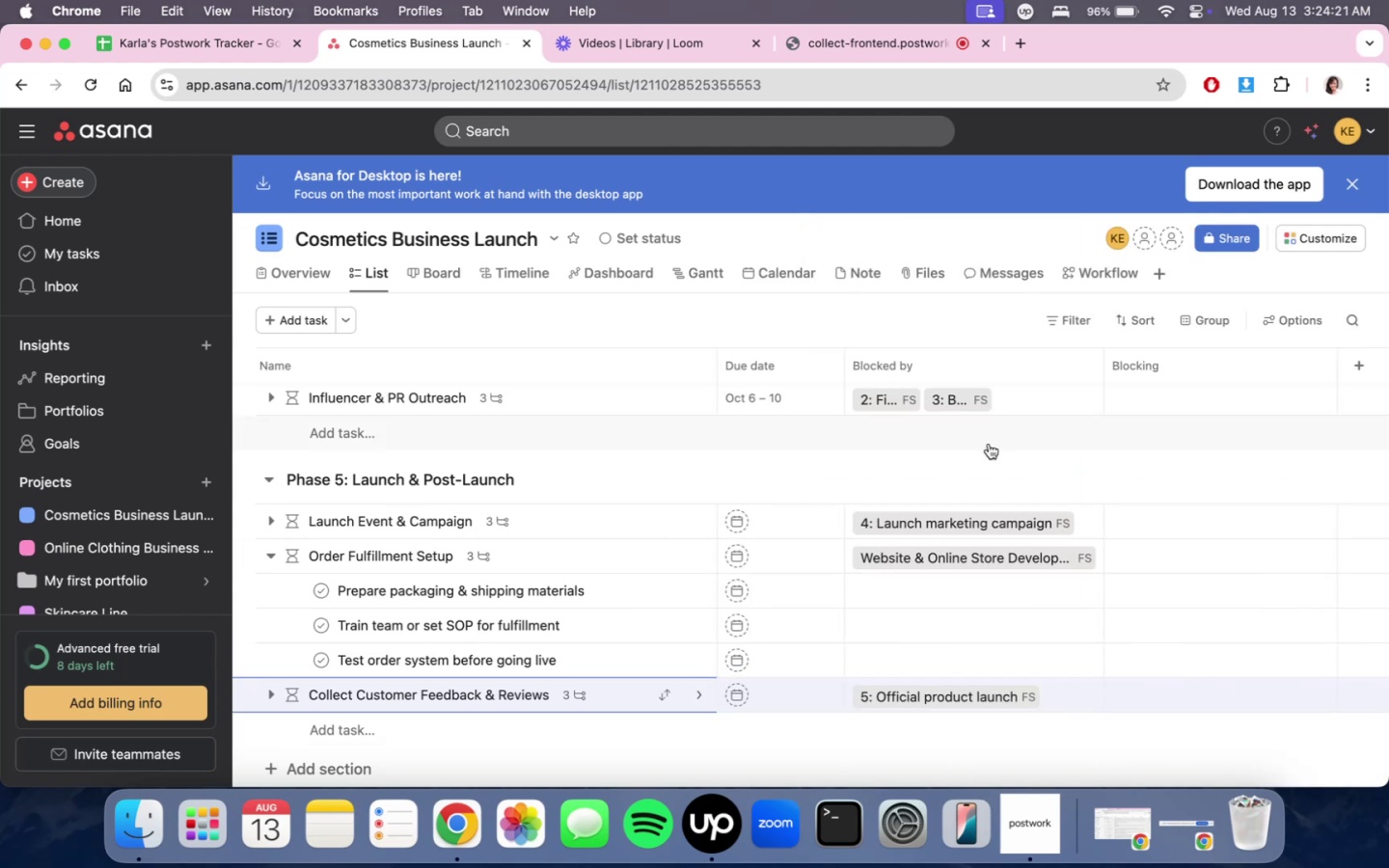 
left_click([806, 478])
 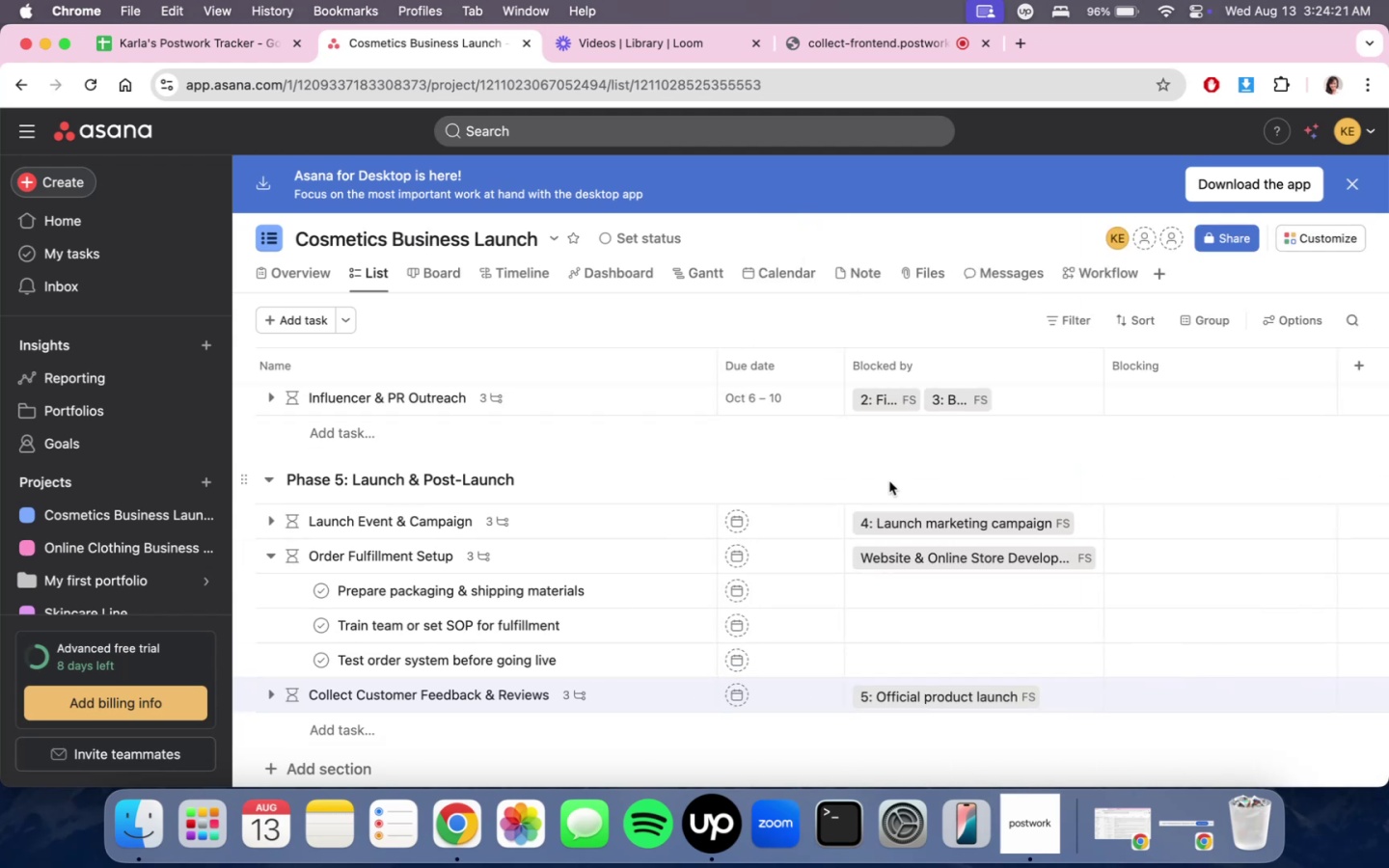 
scroll: coordinate [754, 596], scroll_direction: down, amount: 26.0
 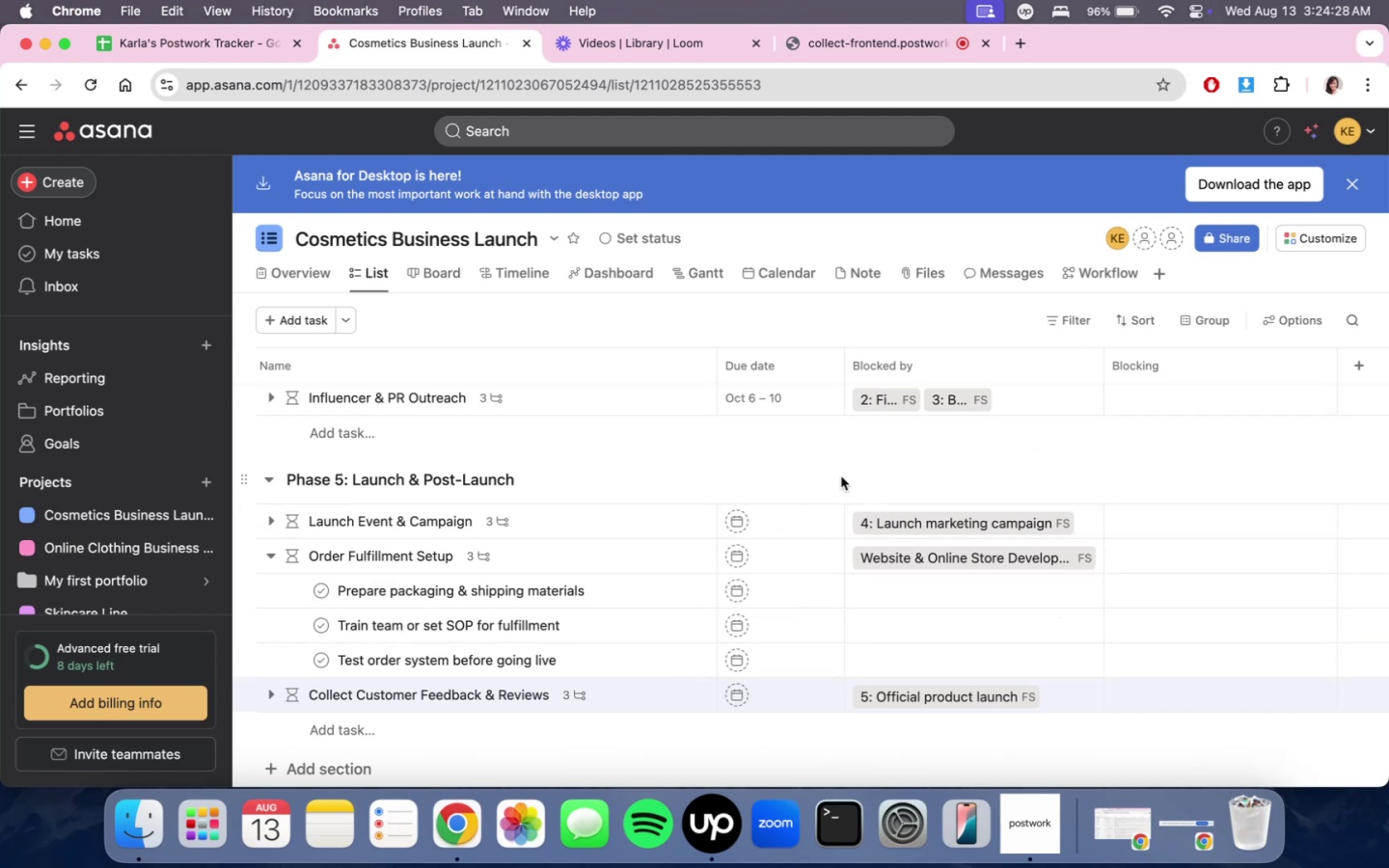 
wait(6.8)
 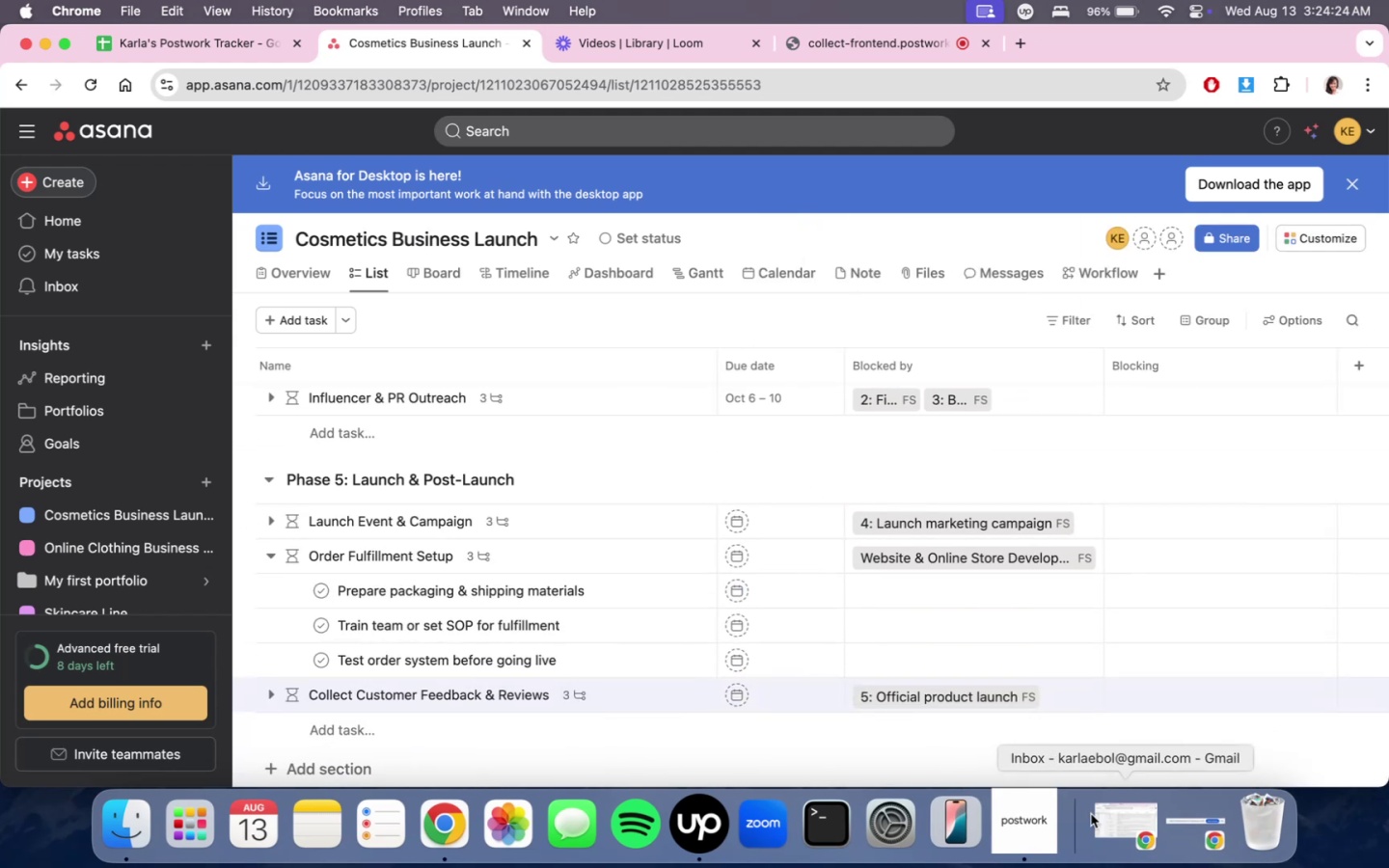 
left_click([862, 42])
 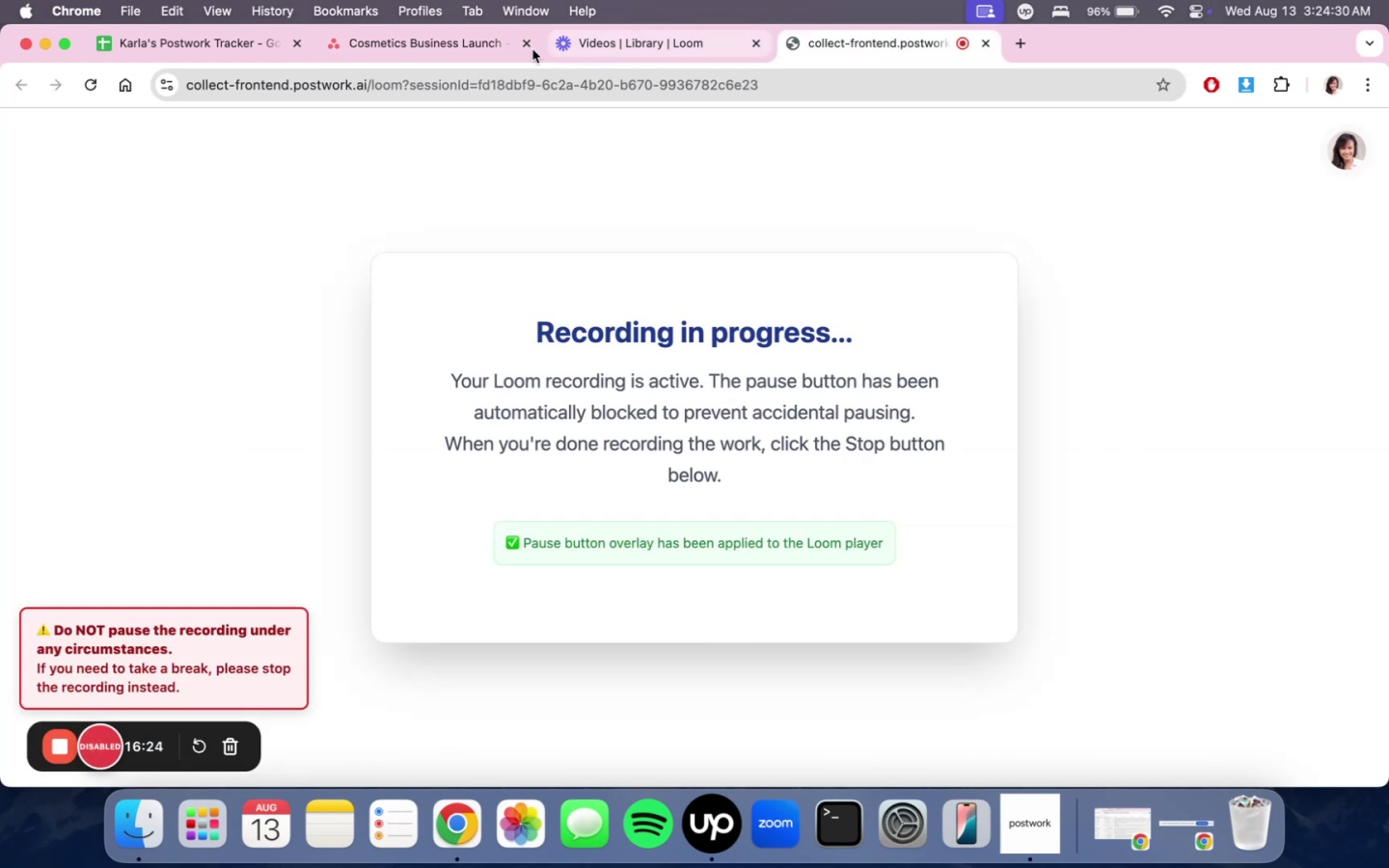 
left_click([450, 41])
 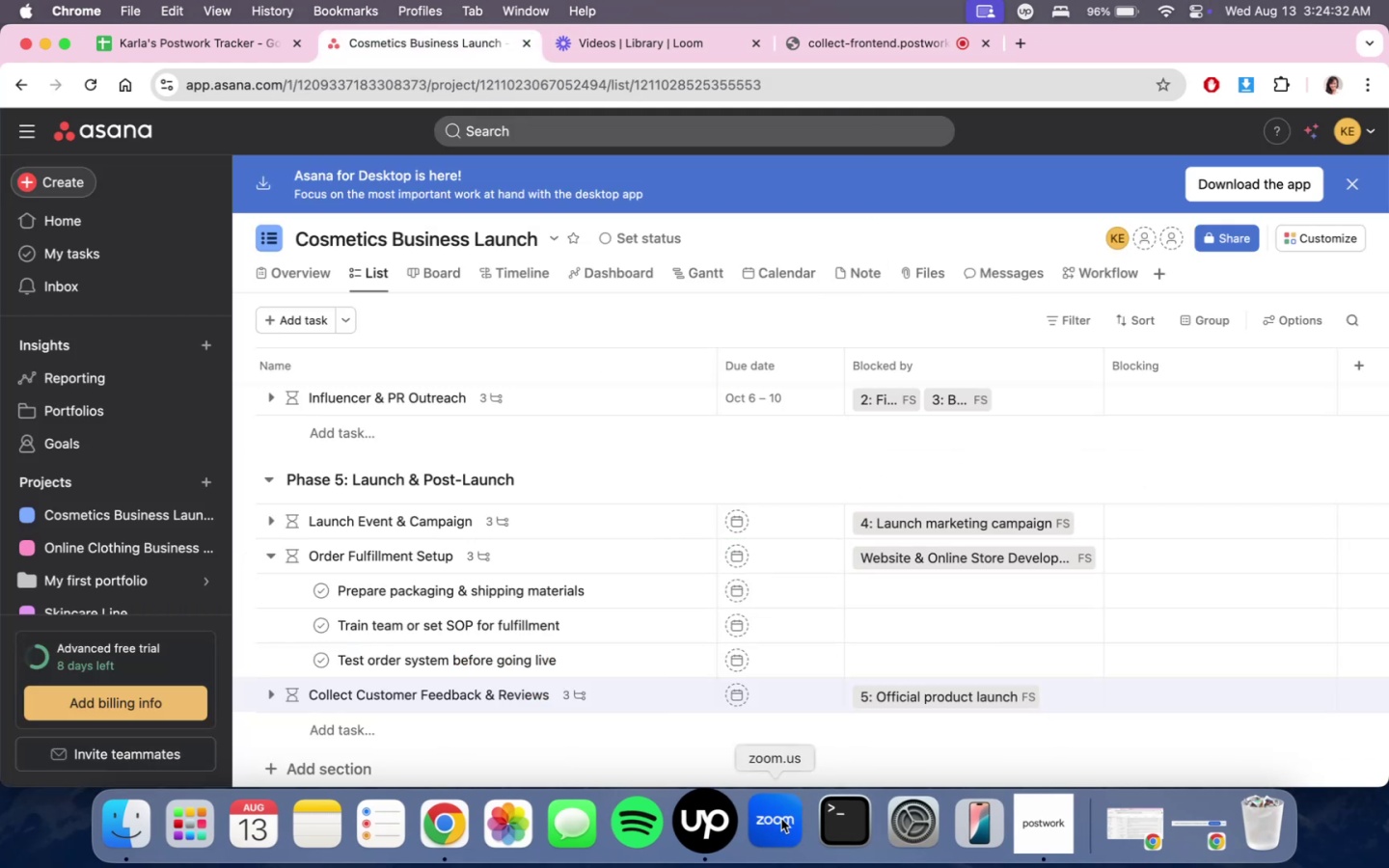 
left_click([700, 836])
 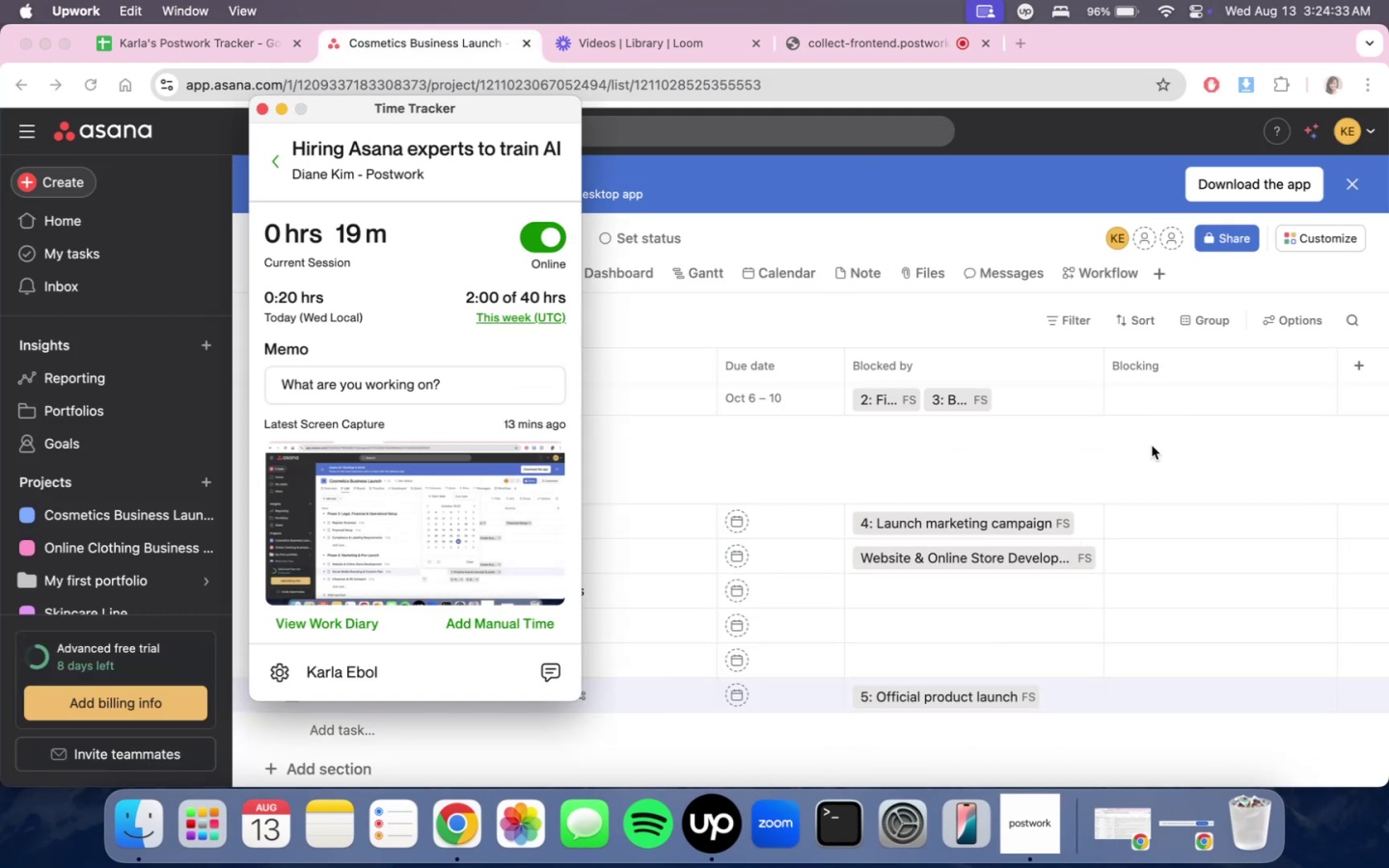 
left_click([1150, 449])
 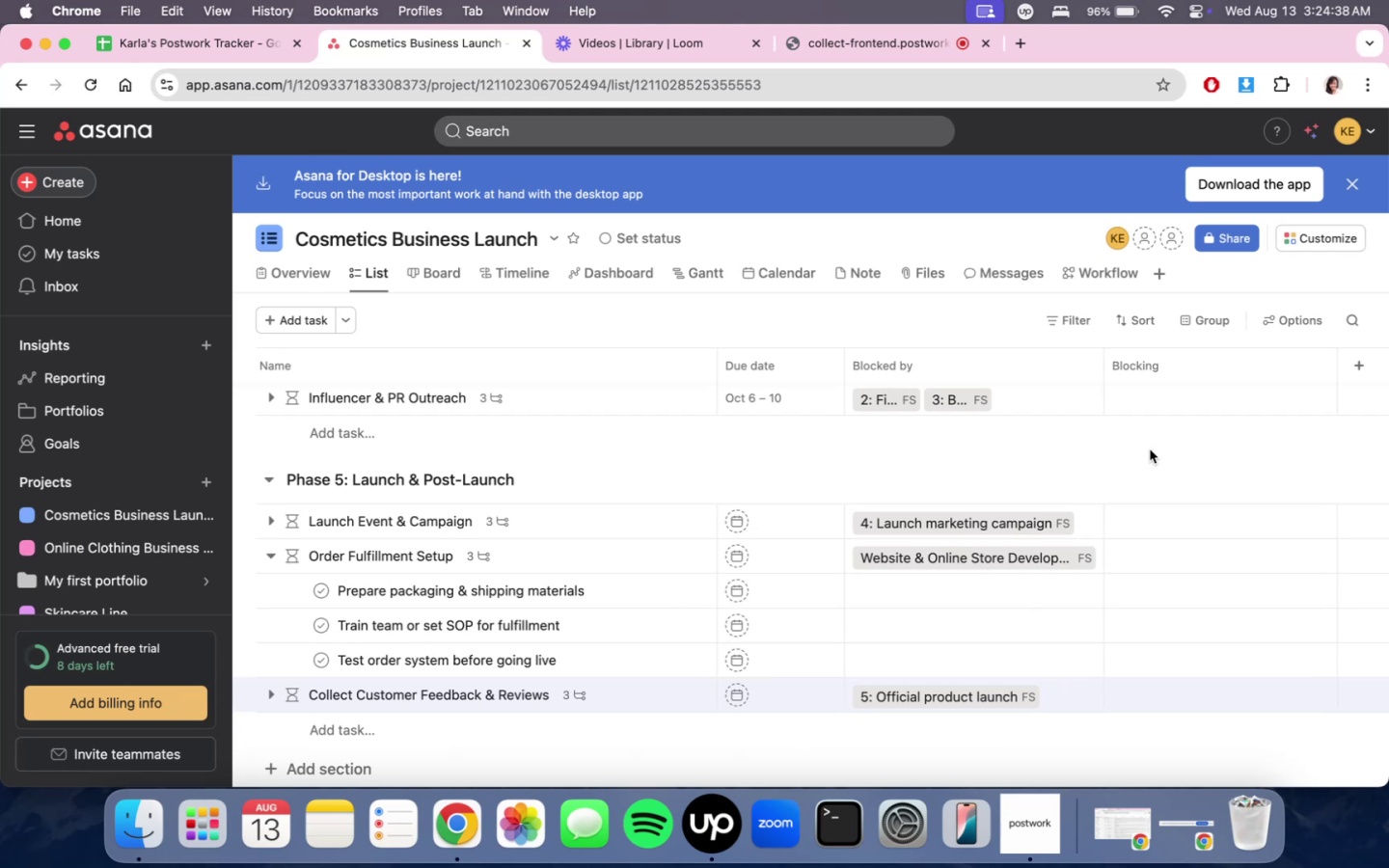 
wait(9.72)
 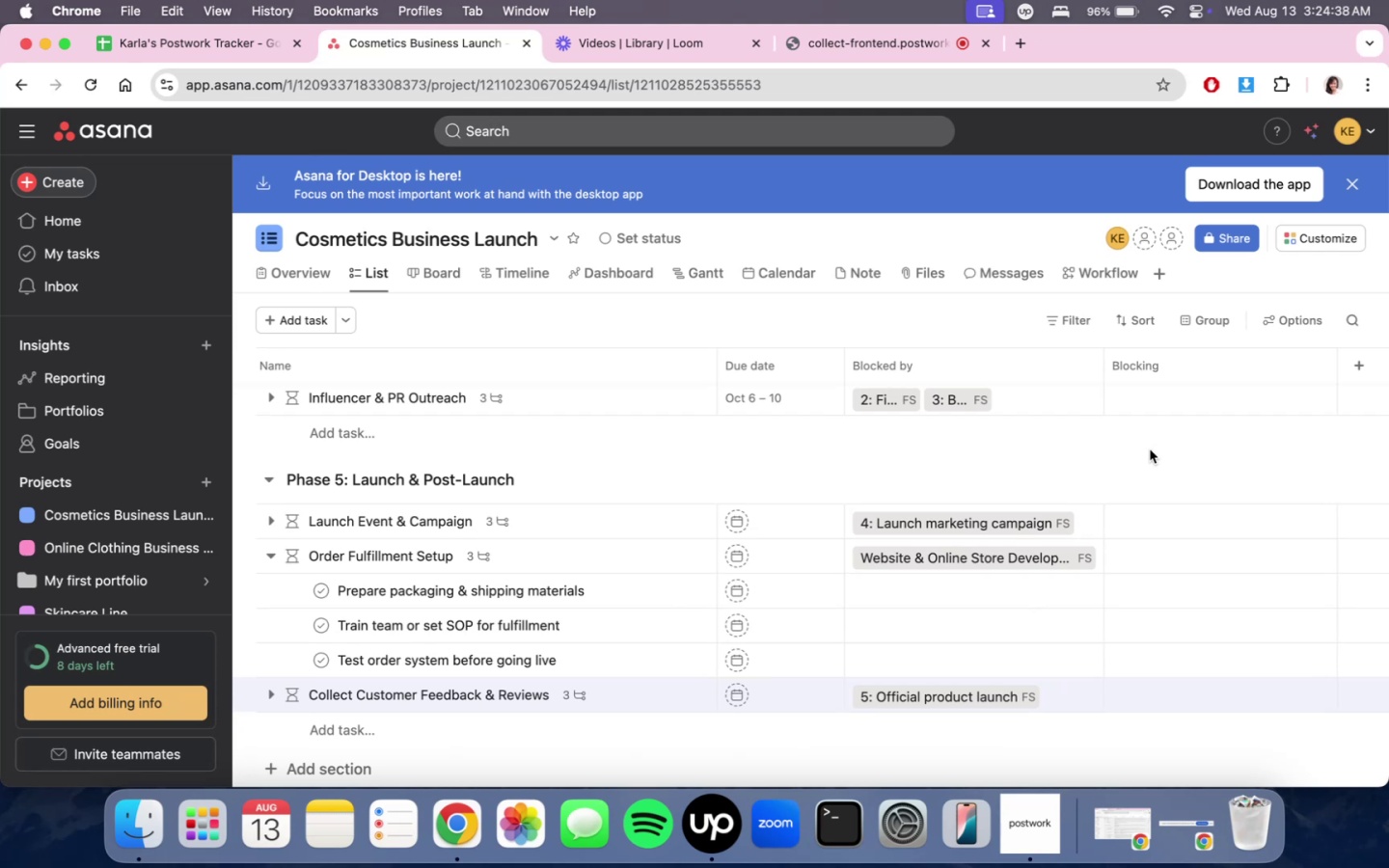 
scroll: coordinate [1093, 586], scroll_direction: down, amount: 21.0
 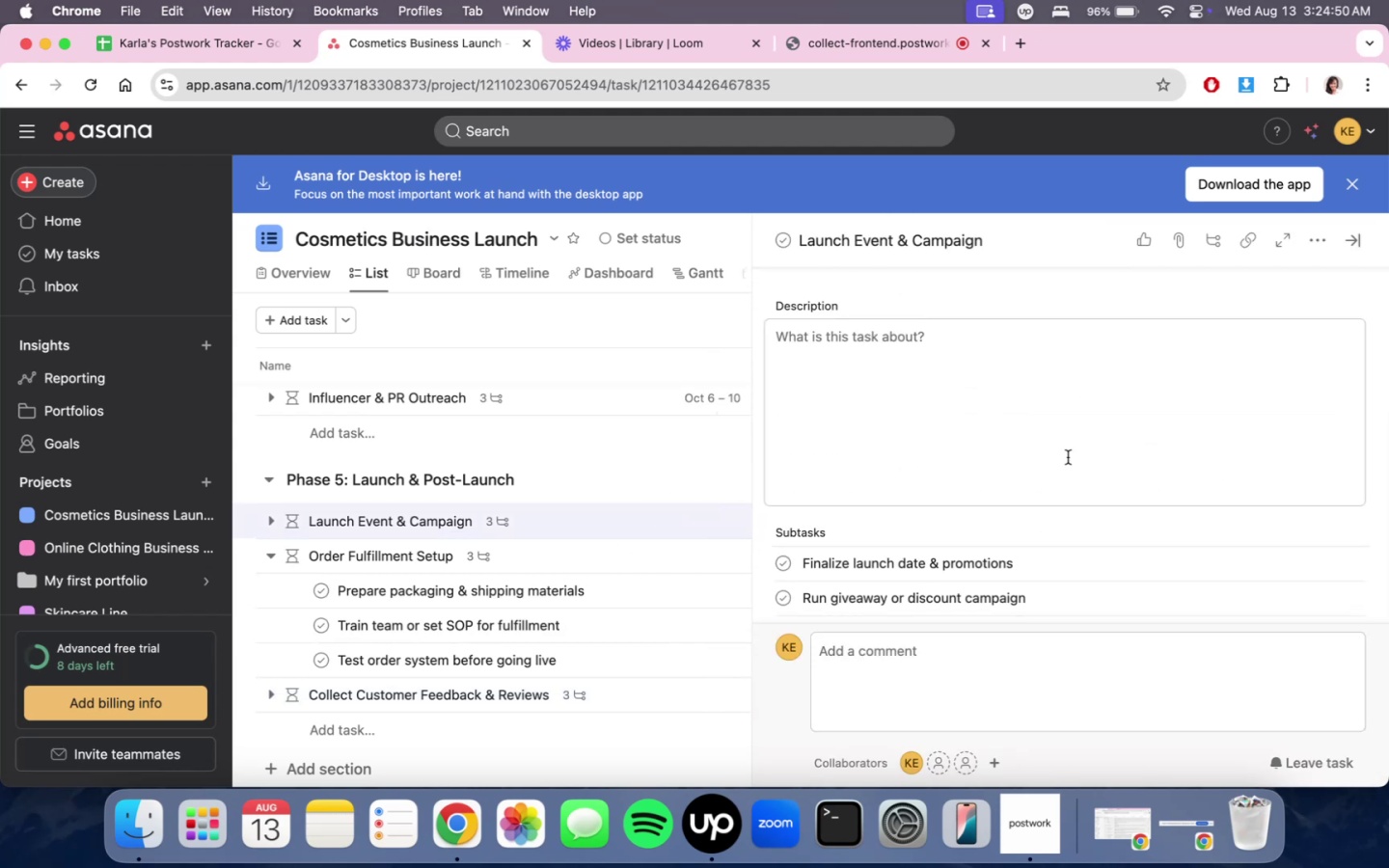 
left_click([933, 400])
 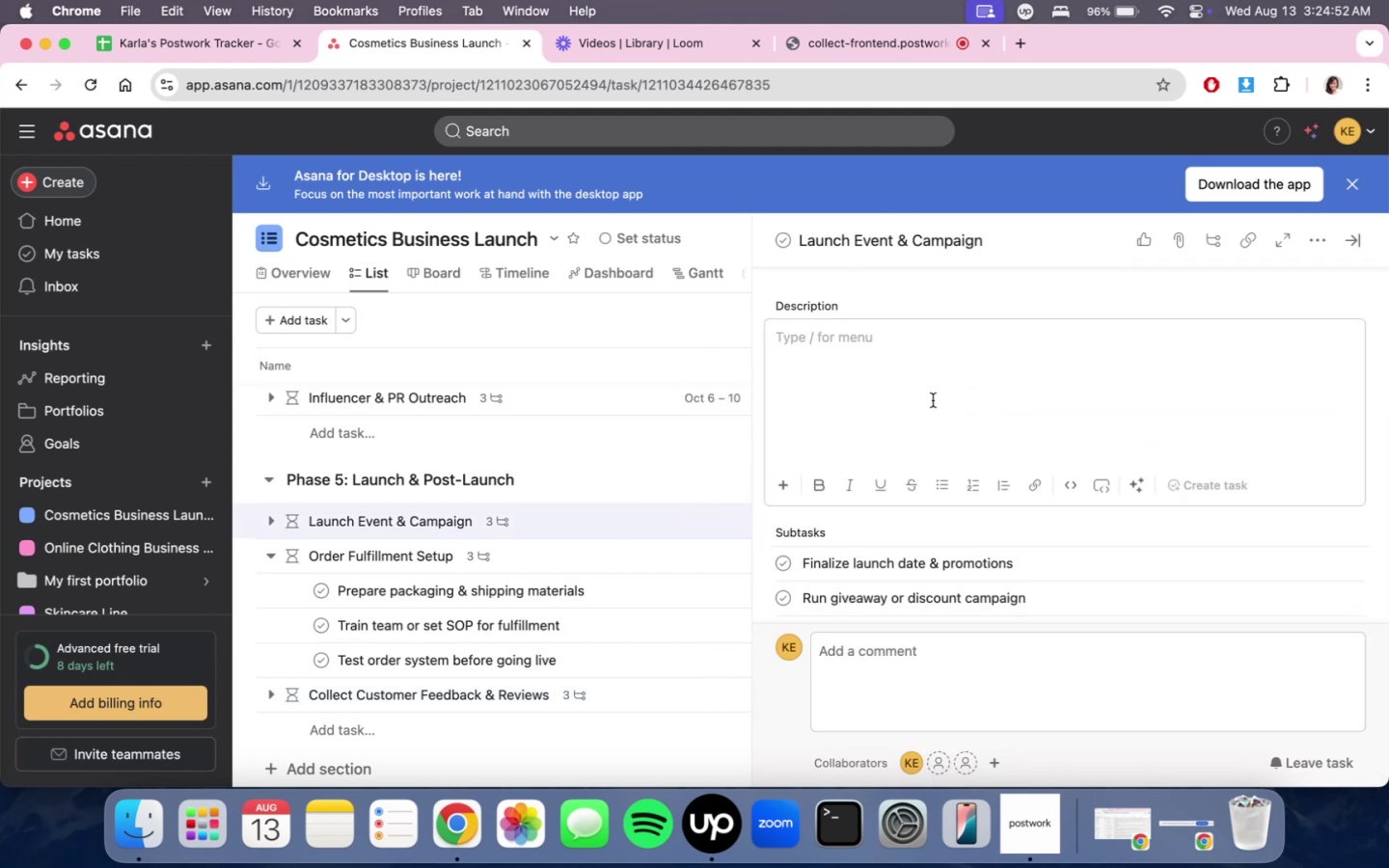 
type(Execute launch promotions and product reveal activities )
key(Backspace)
type(.)
 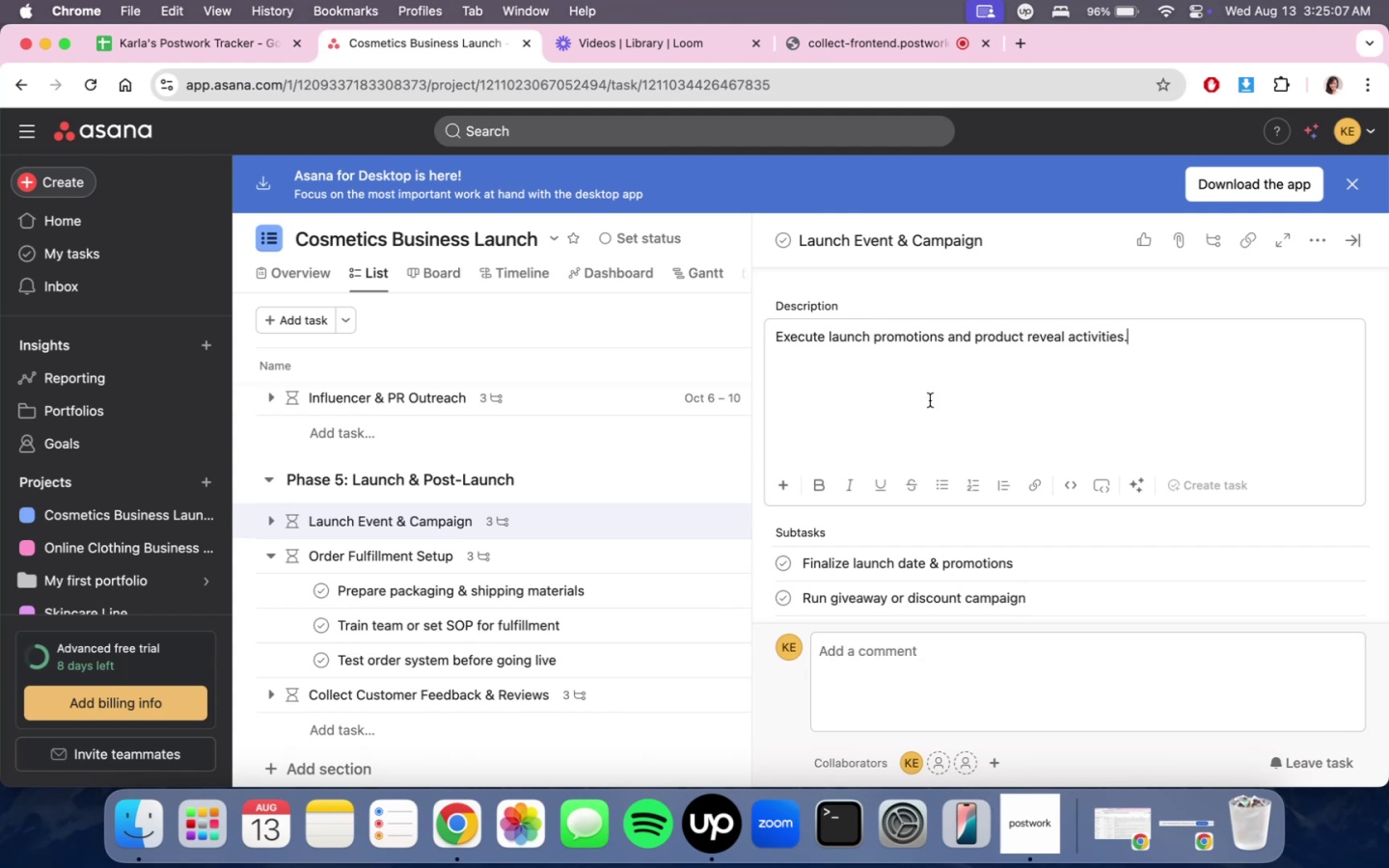 
scroll: coordinate [891, 524], scroll_direction: down, amount: 10.0
 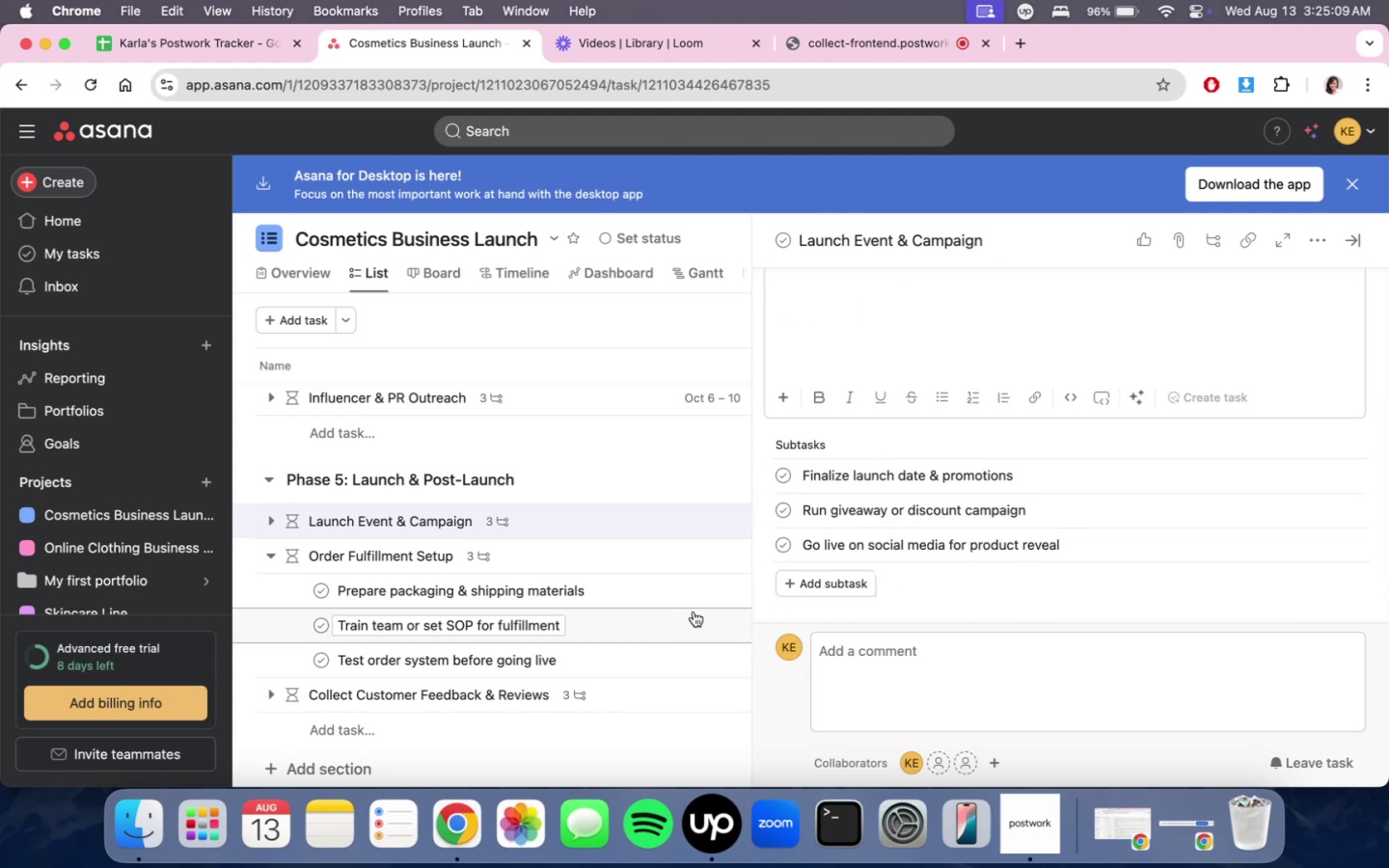 
left_click([690, 611])
 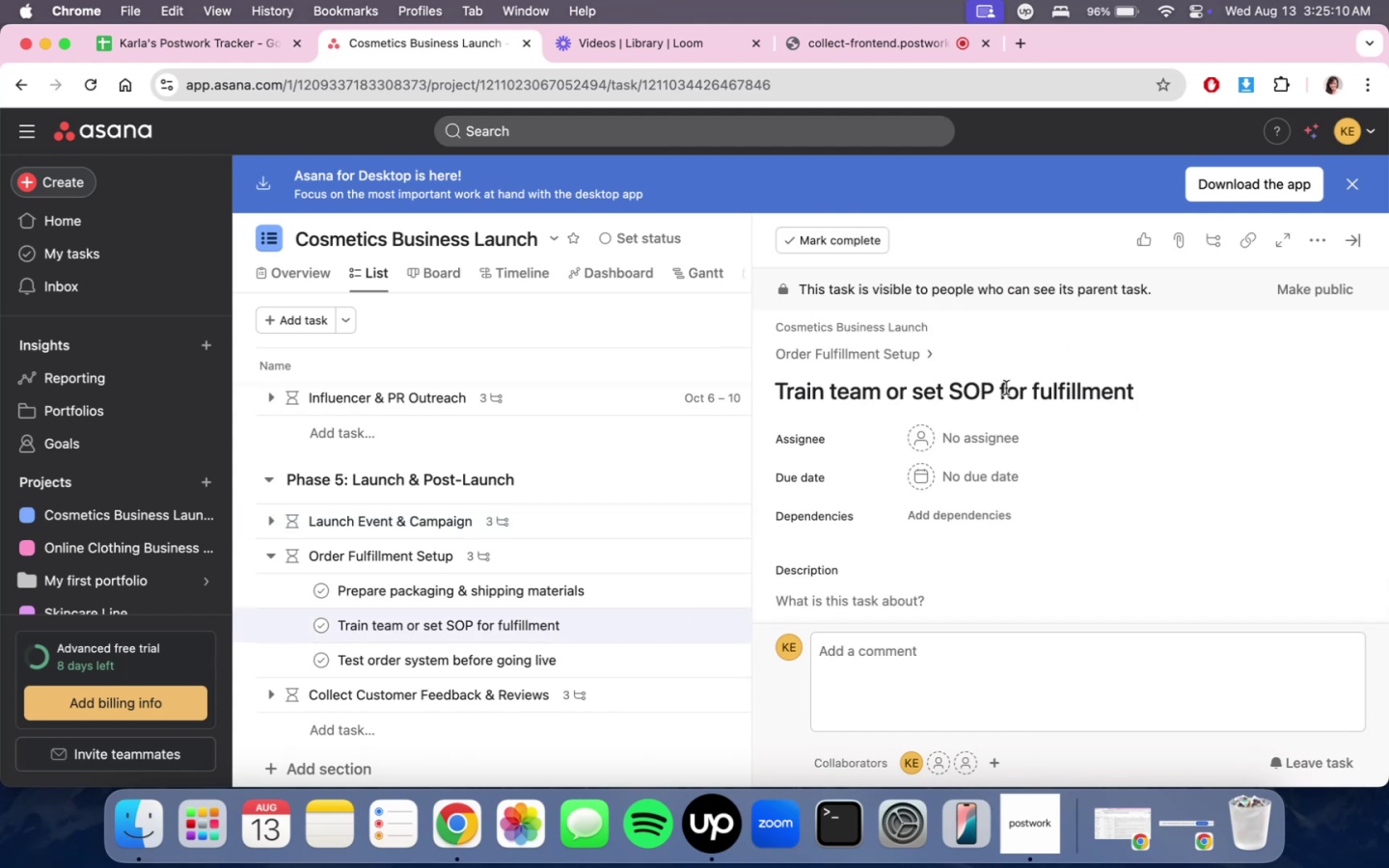 
scroll: coordinate [1007, 451], scroll_direction: down, amount: 15.0
 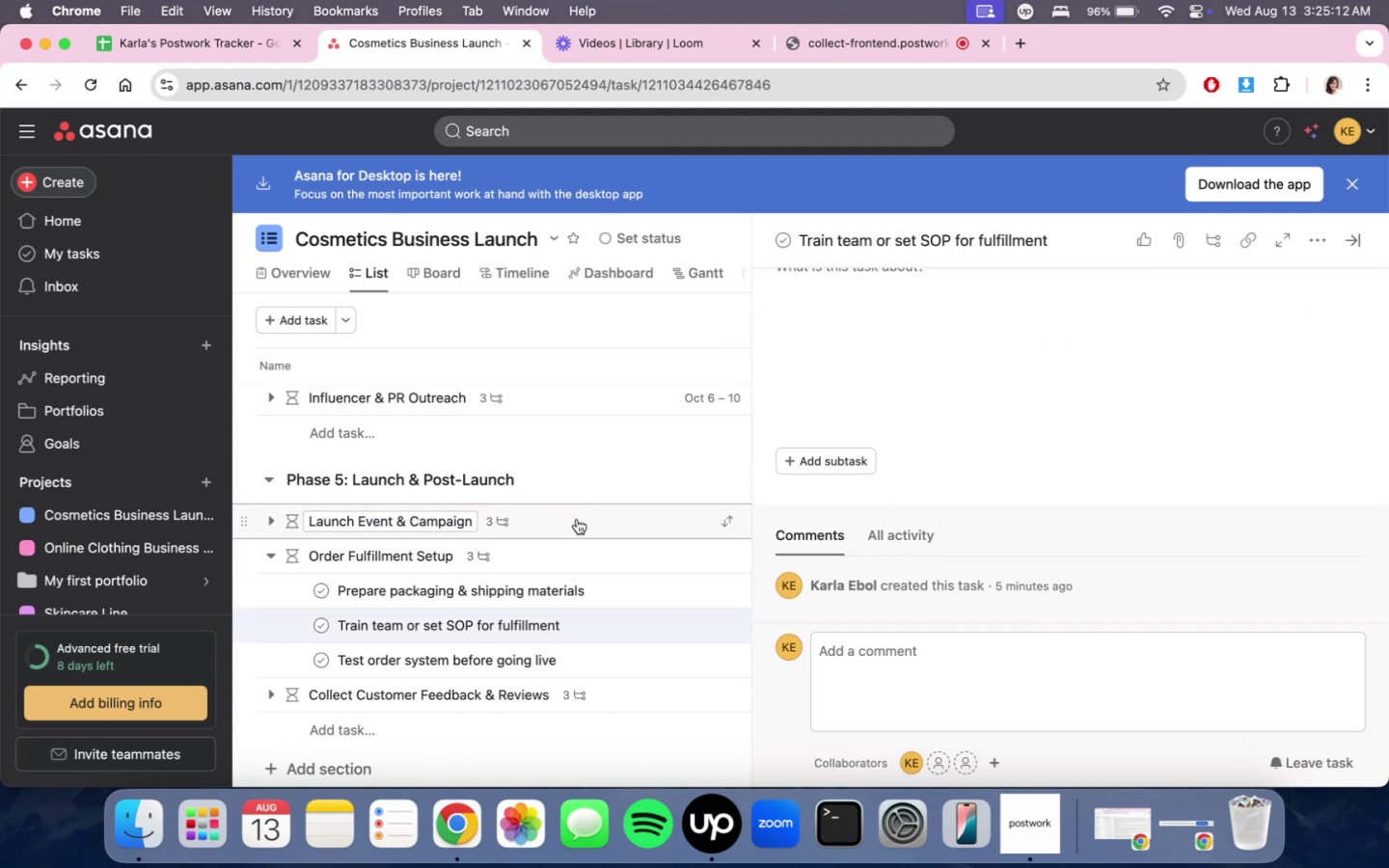 
left_click([578, 522])
 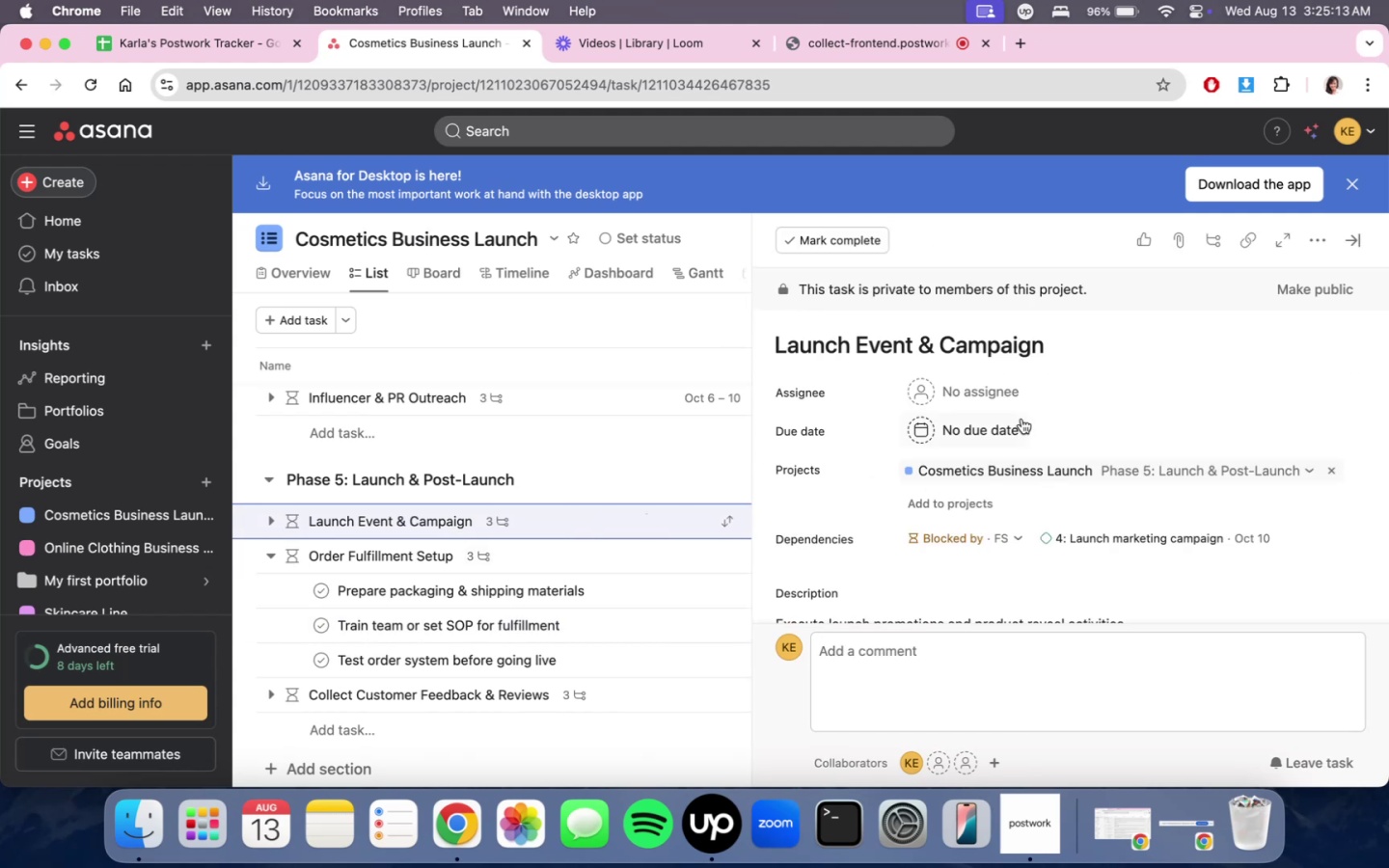 
scroll: coordinate [1022, 465], scroll_direction: down, amount: 10.0
 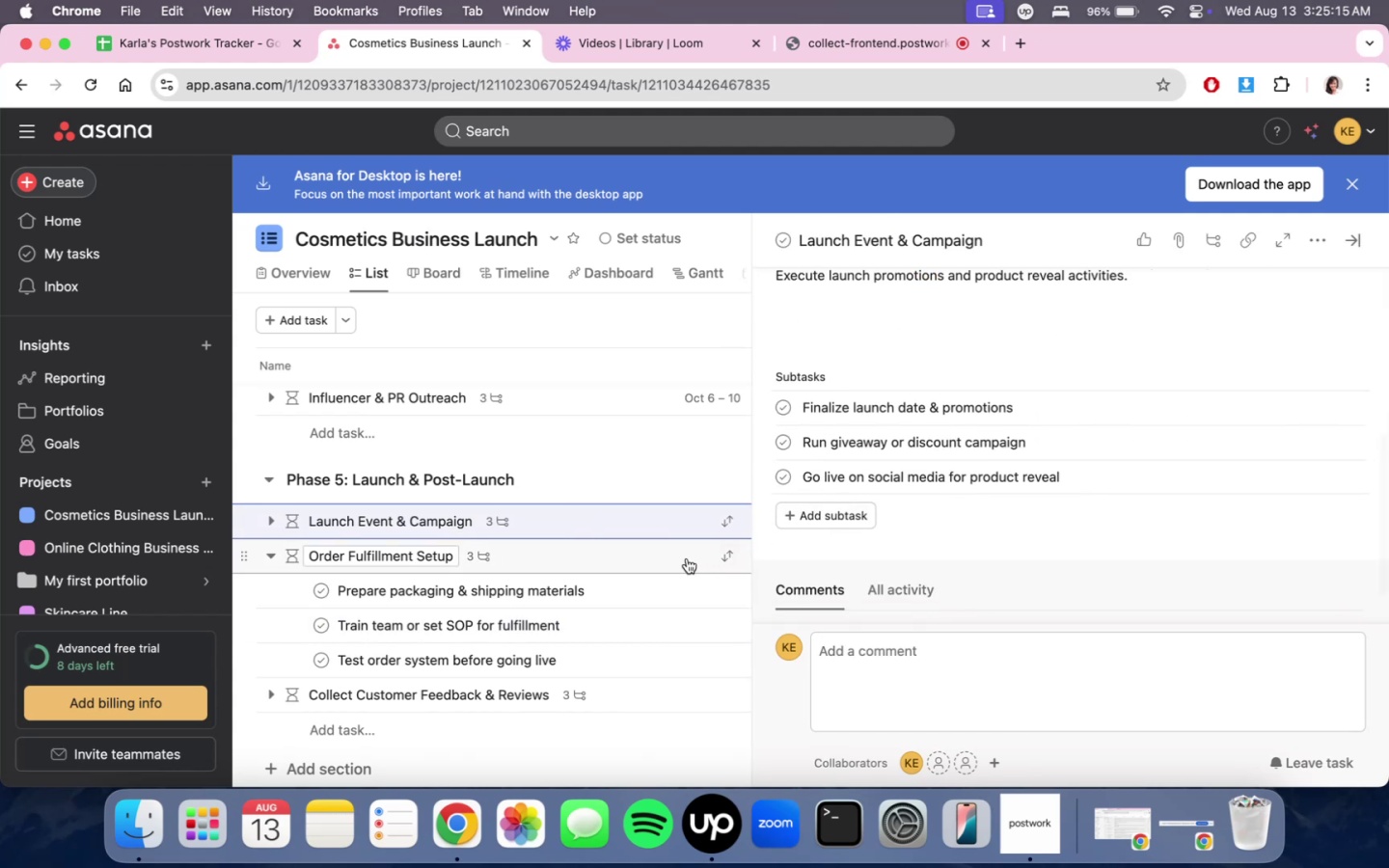 
left_click([685, 558])
 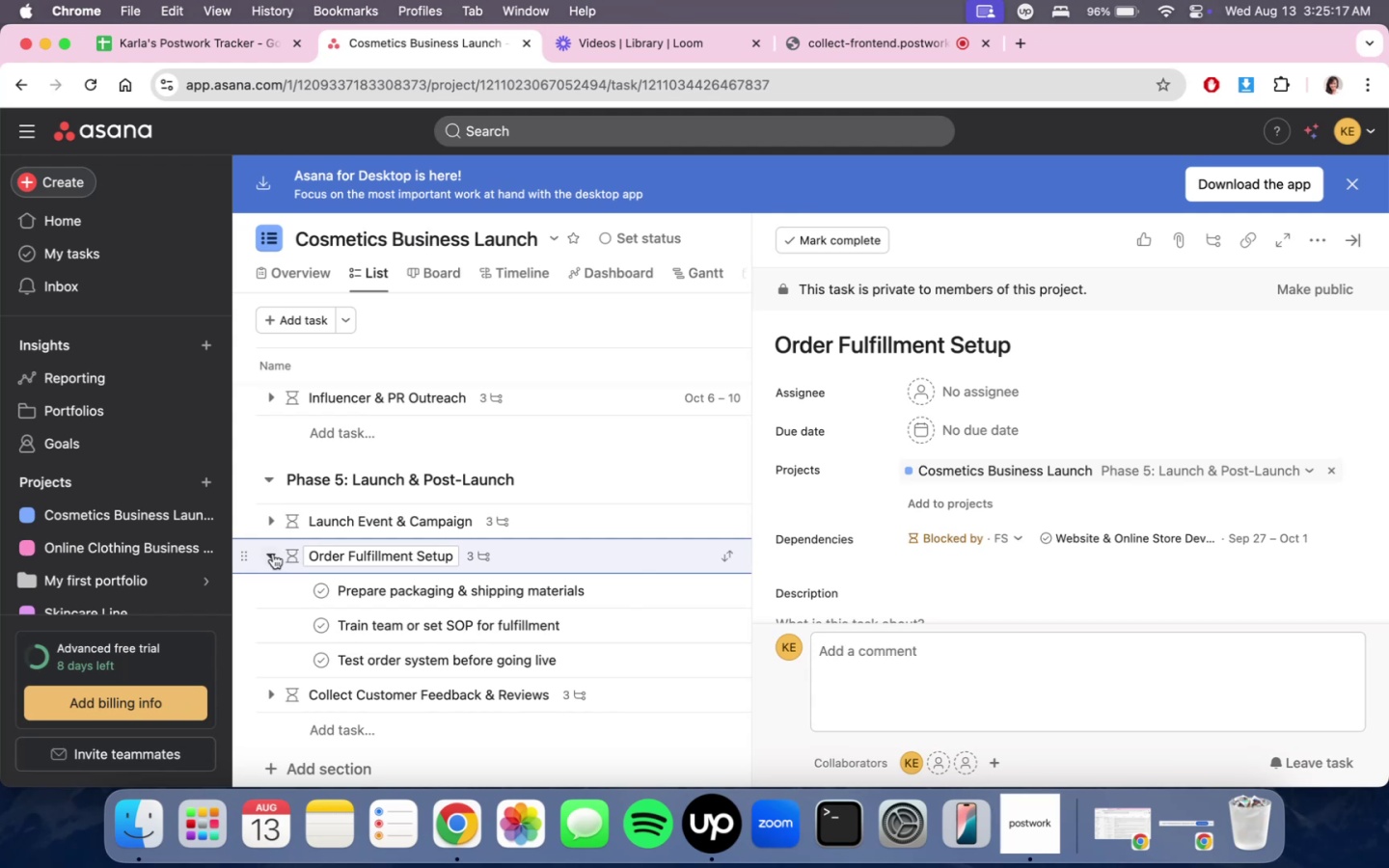 
left_click([273, 554])
 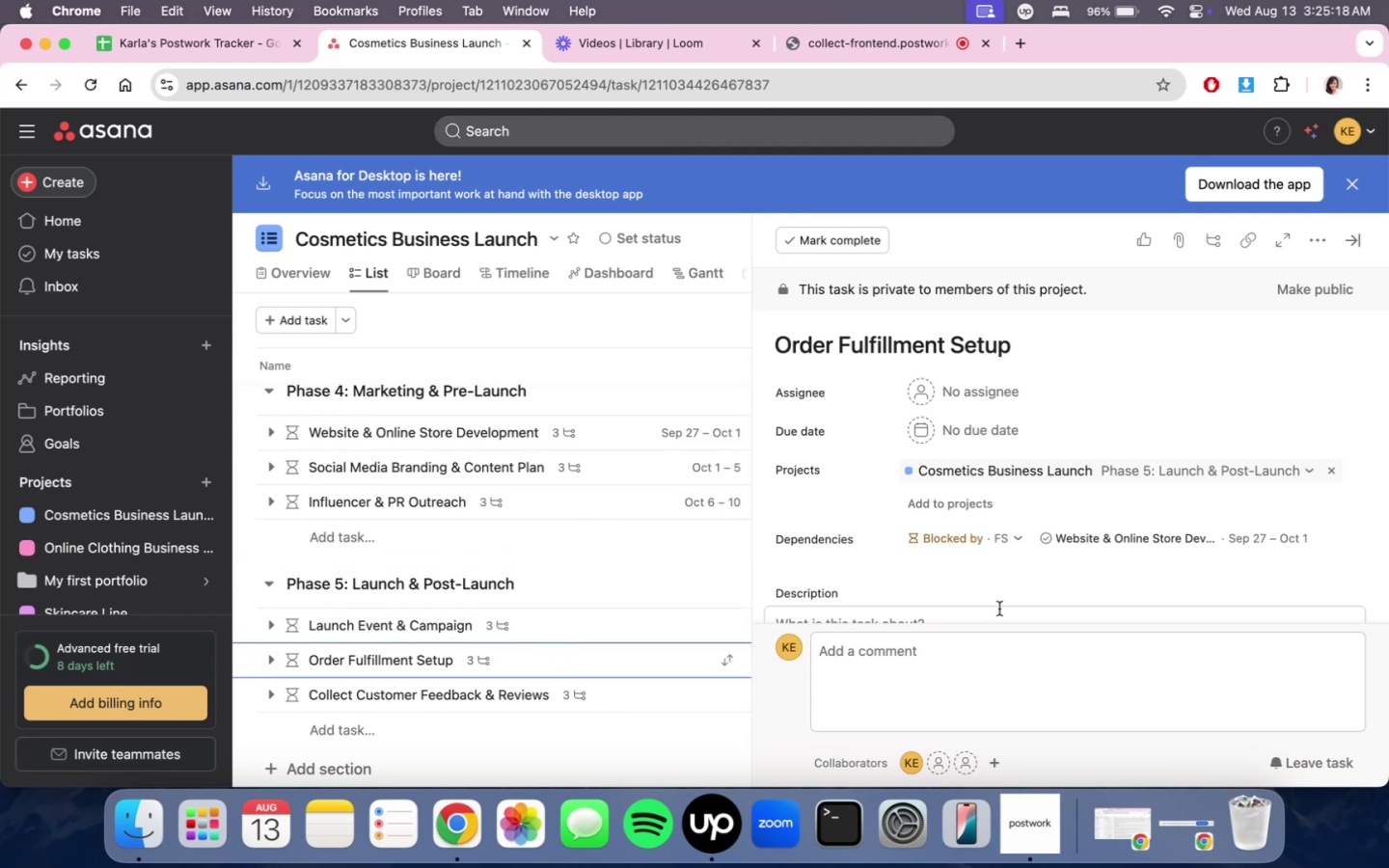 
scroll: coordinate [999, 457], scroll_direction: down, amount: 11.0
 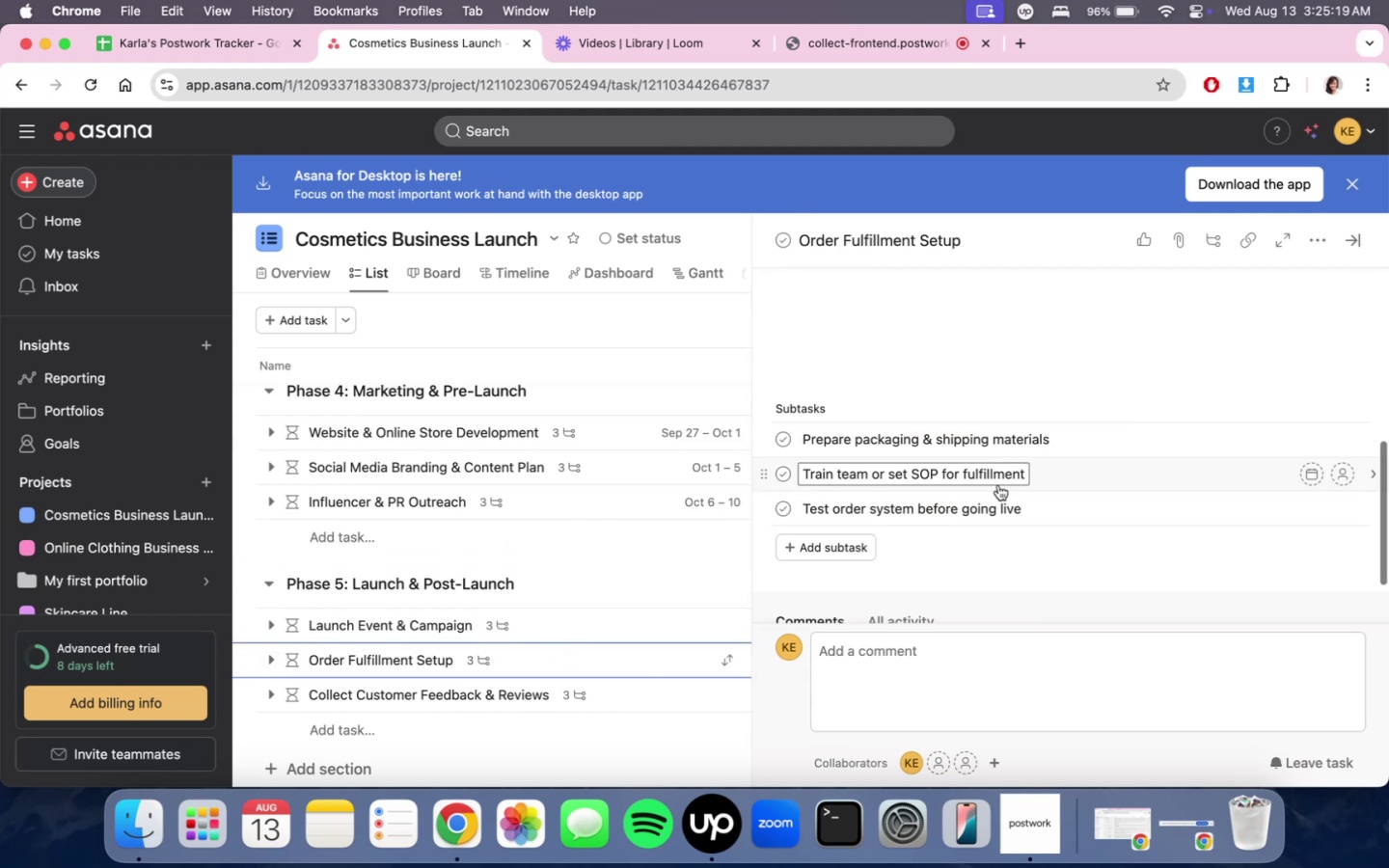 
scroll: coordinate [998, 485], scroll_direction: up, amount: 4.0
 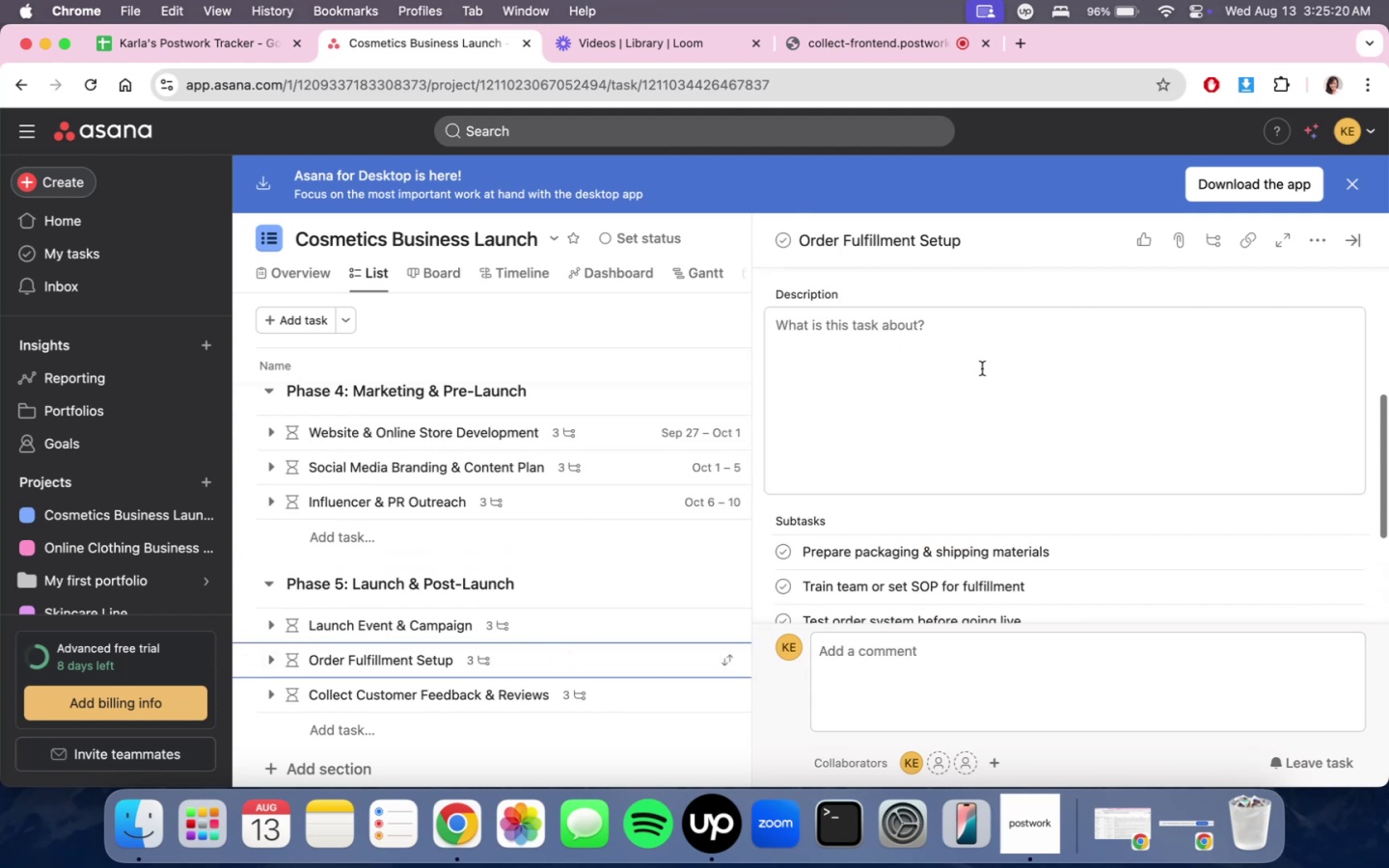 
left_click([982, 368])
 